 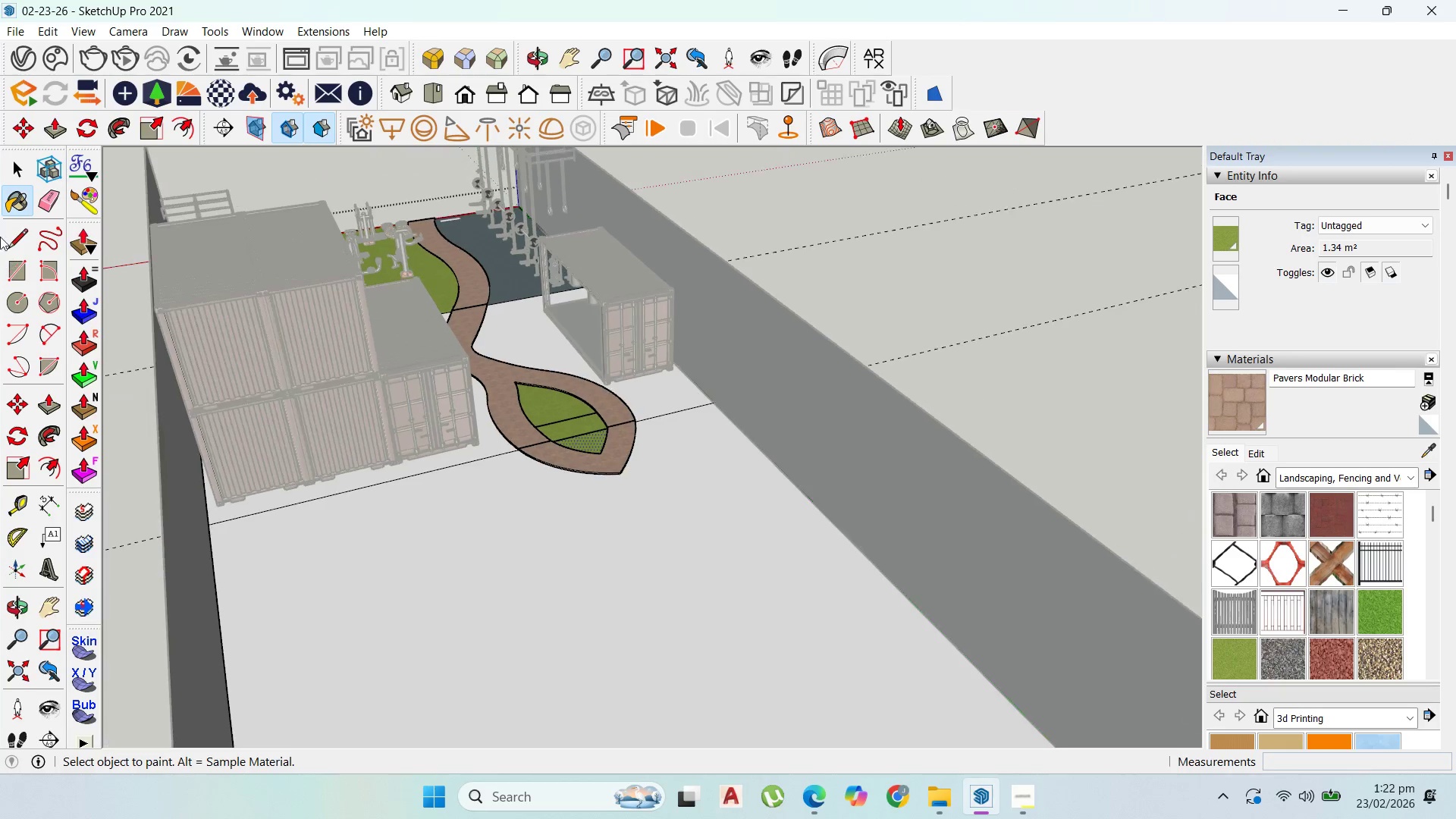 
left_click([23, 168])
 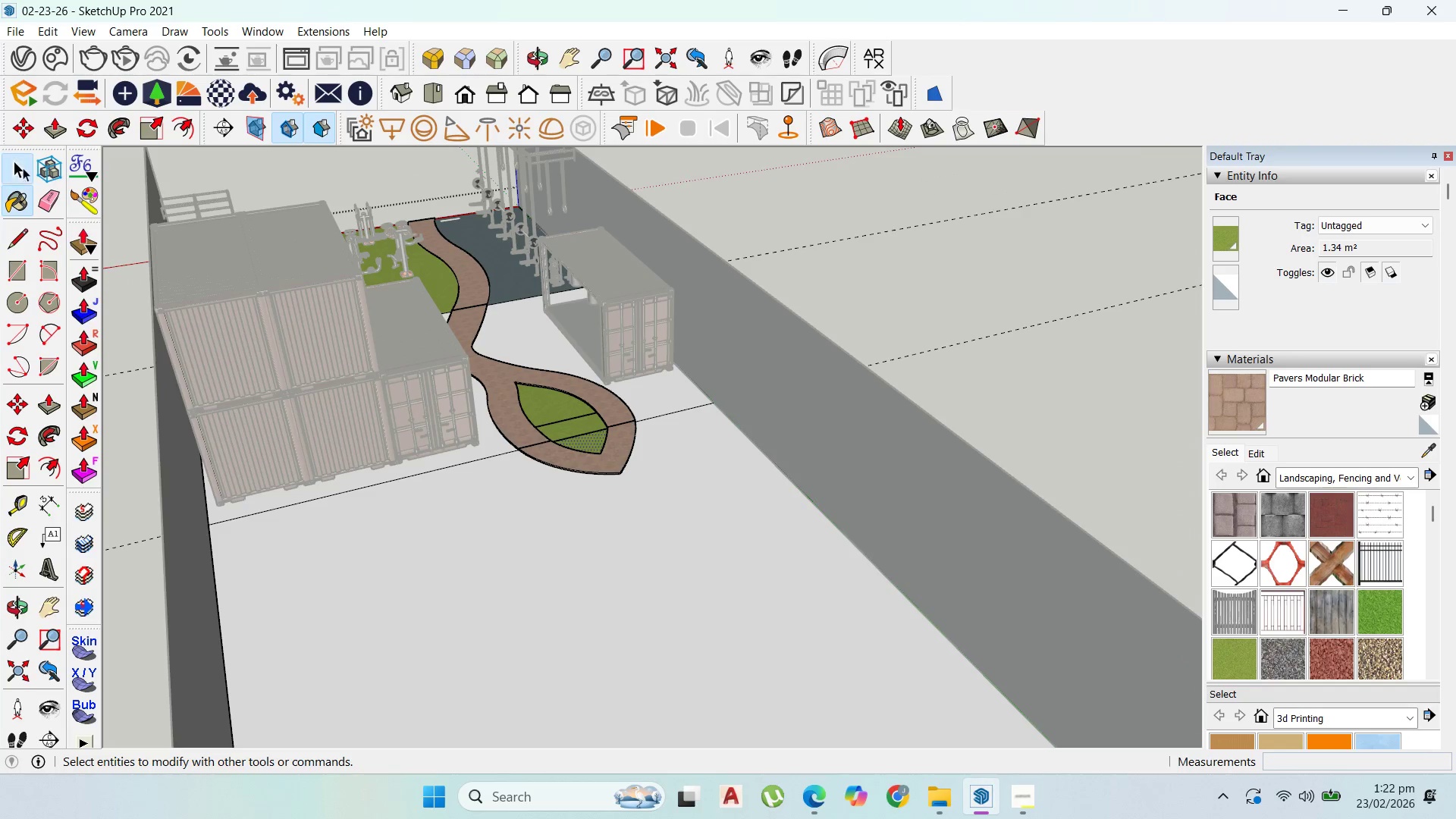 
key(Escape)
 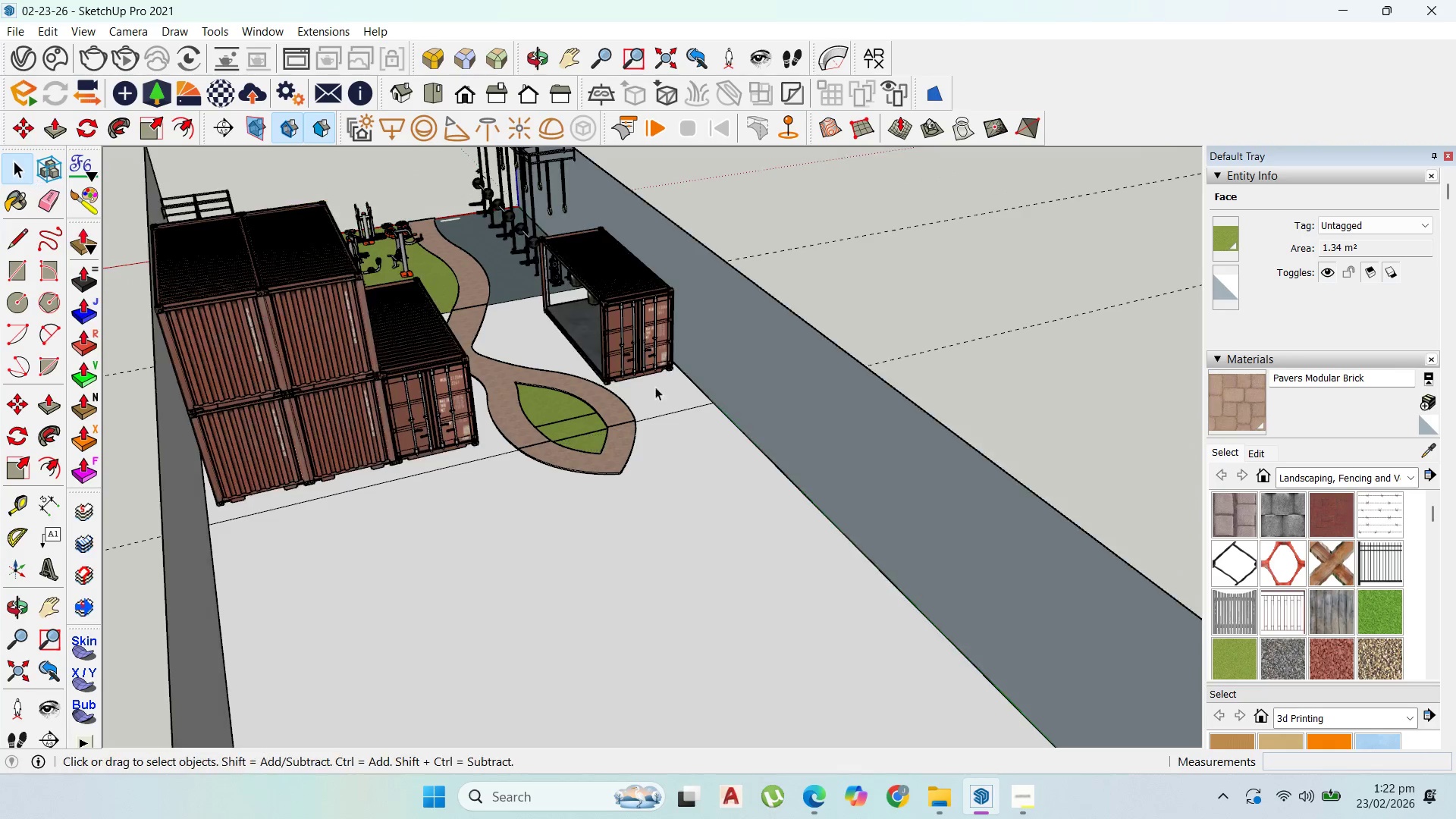 
key(Escape)
 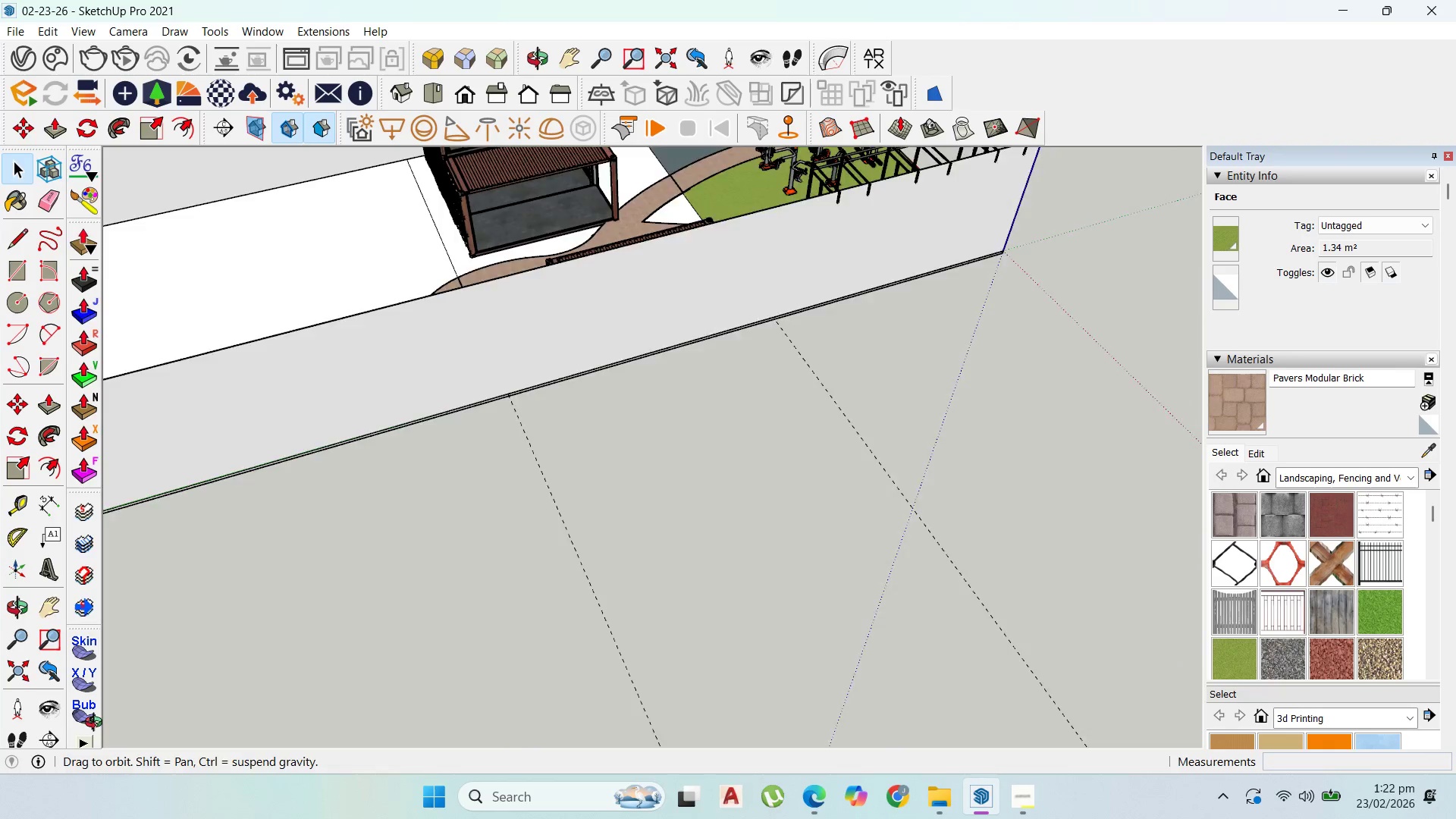 
scroll: coordinate [404, 446], scroll_direction: down, amount: 8.0
 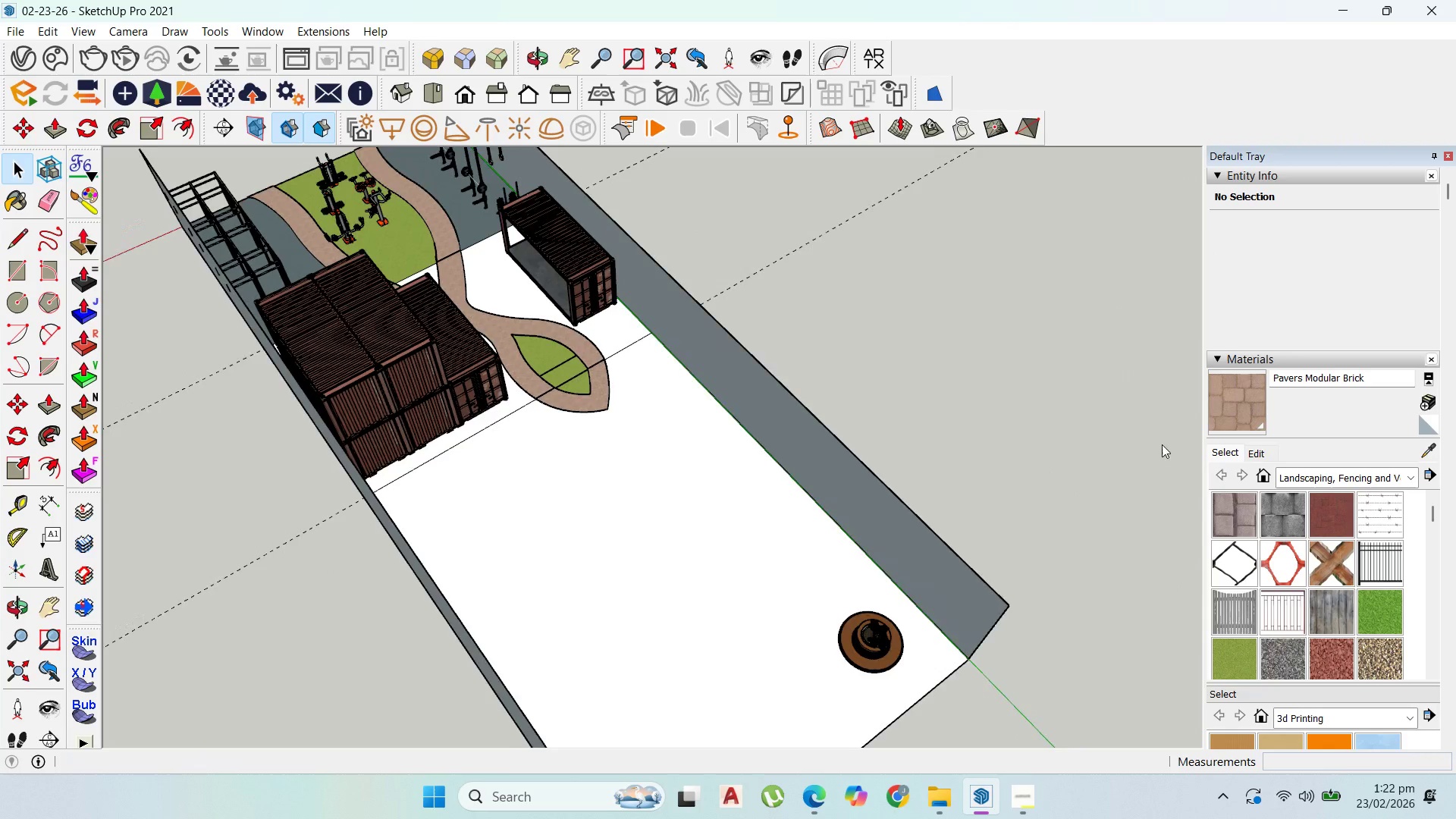 
scroll: coordinate [584, 390], scroll_direction: up, amount: 10.0
 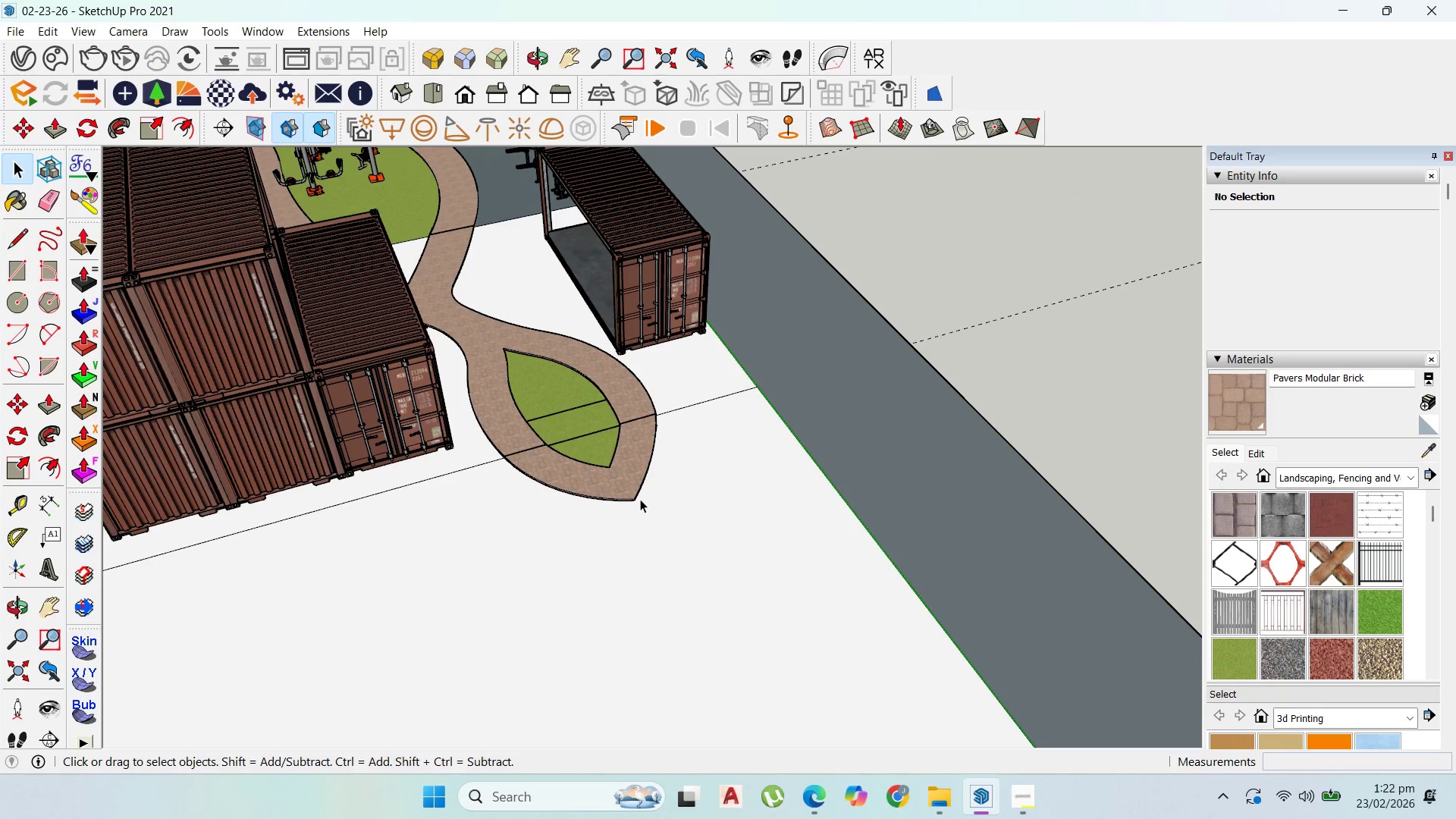 
scroll: coordinate [676, 412], scroll_direction: down, amount: 5.0
 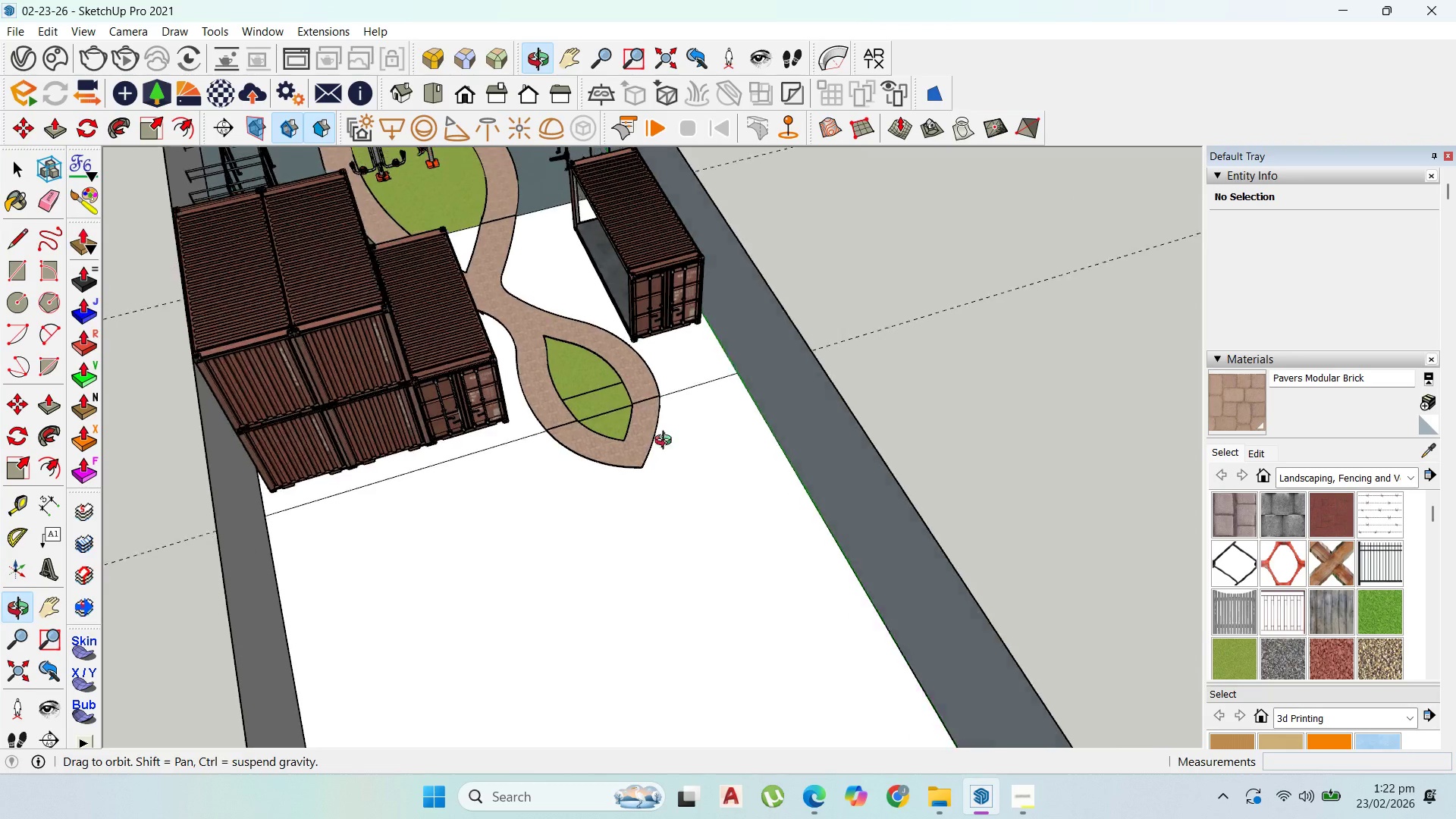 
double_click([617, 406])
 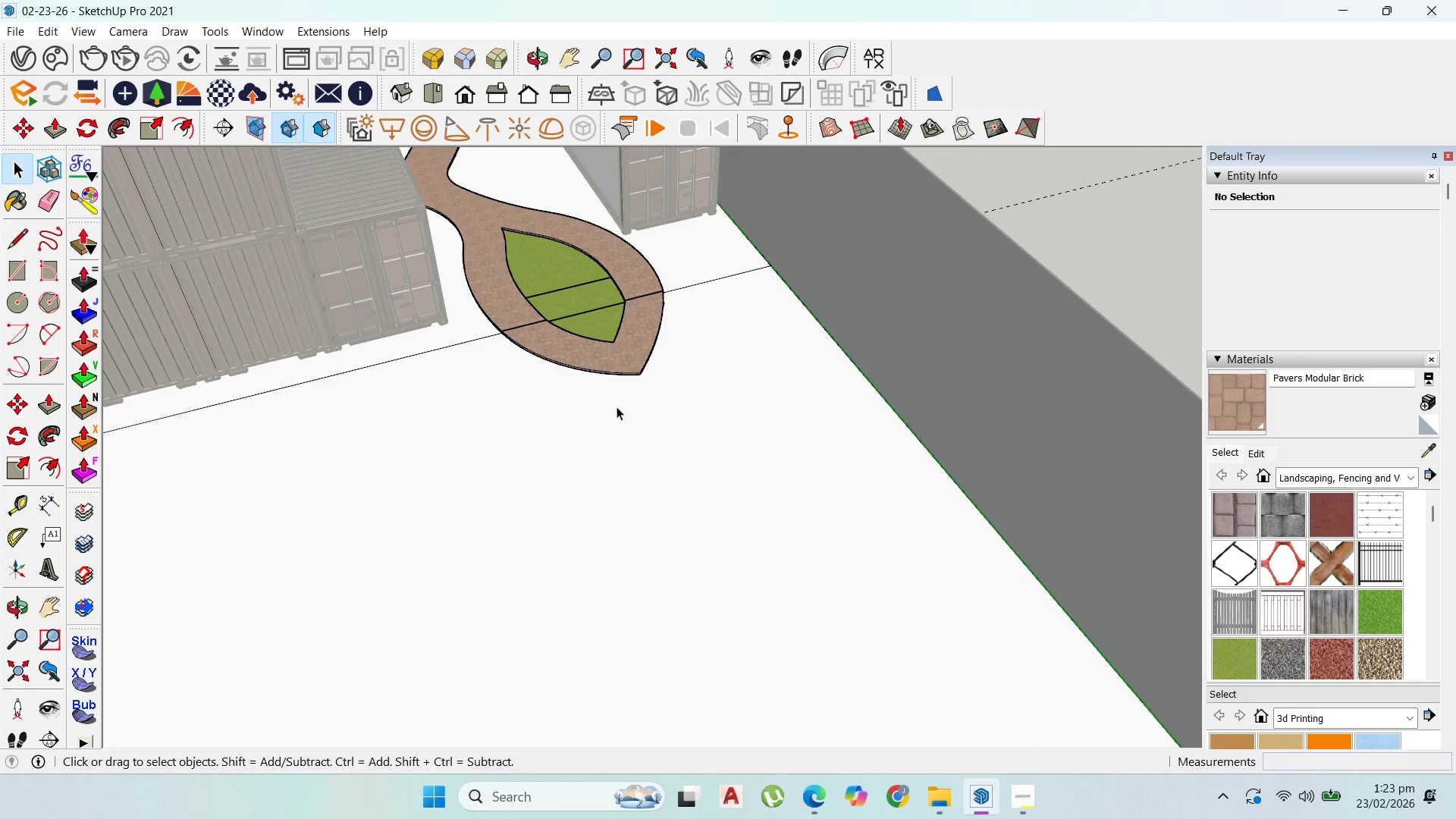 
scroll: coordinate [627, 399], scroll_direction: up, amount: 2.0
 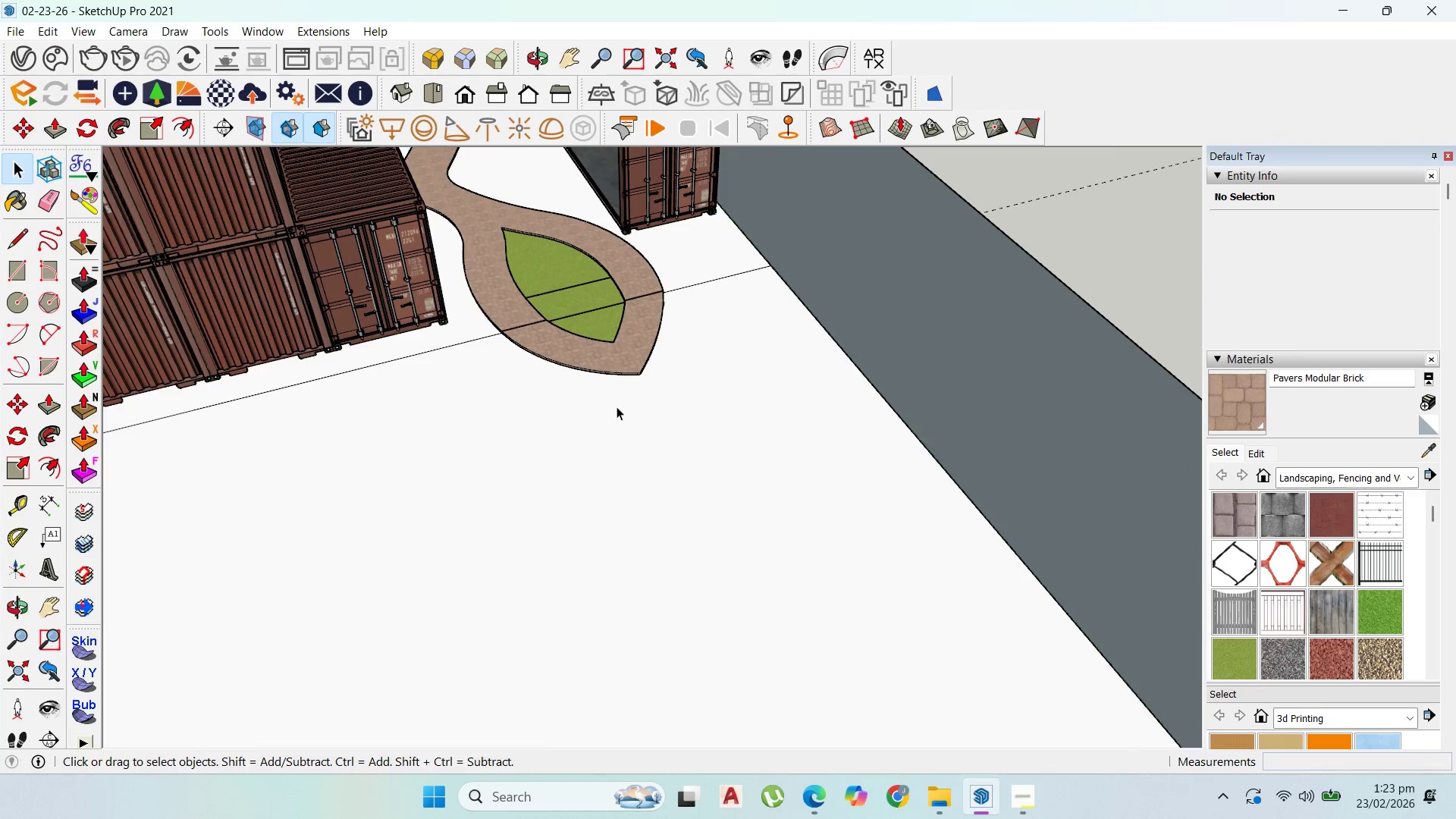 
triple_click([617, 406])
 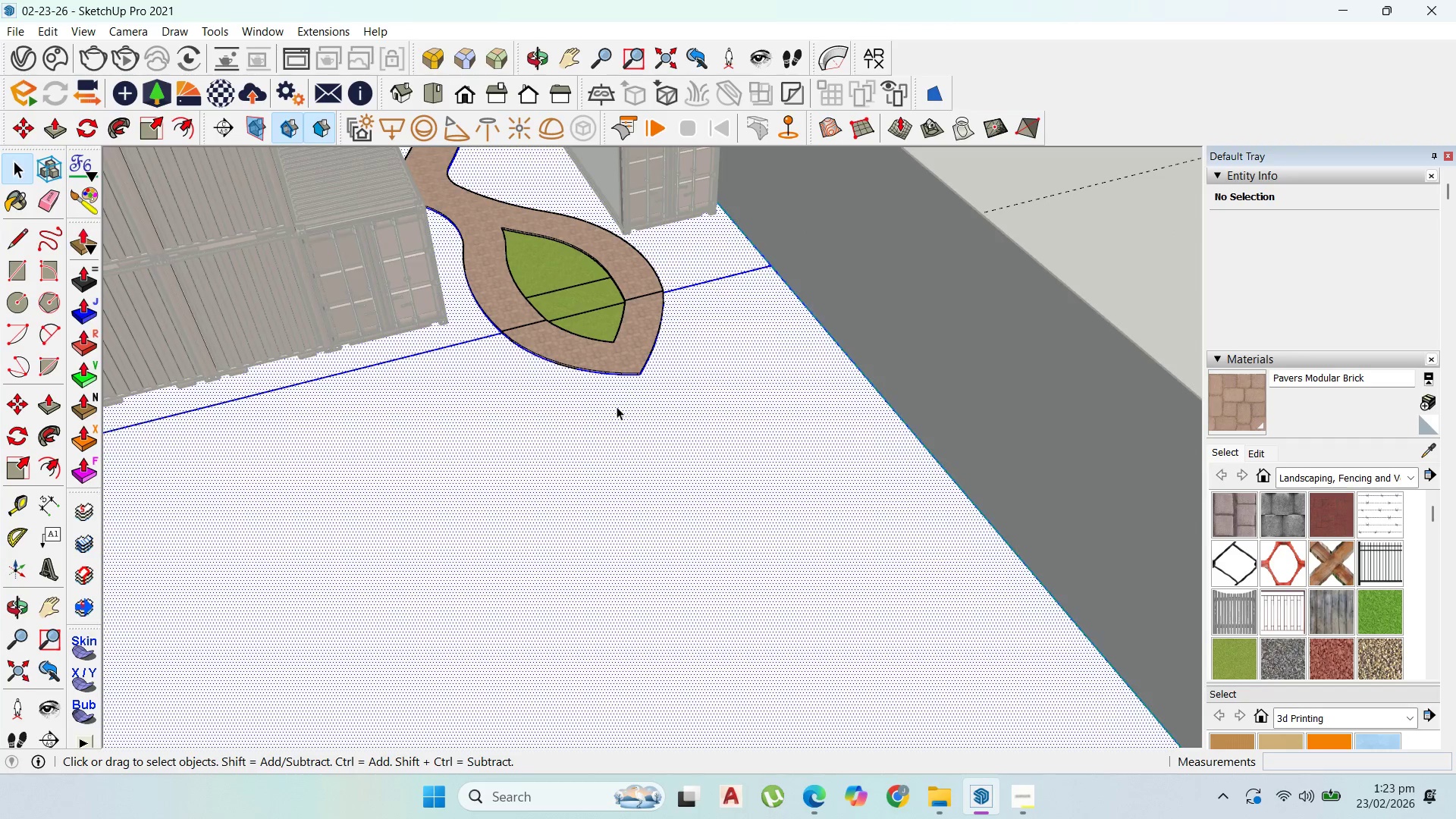 
triple_click([617, 406])
 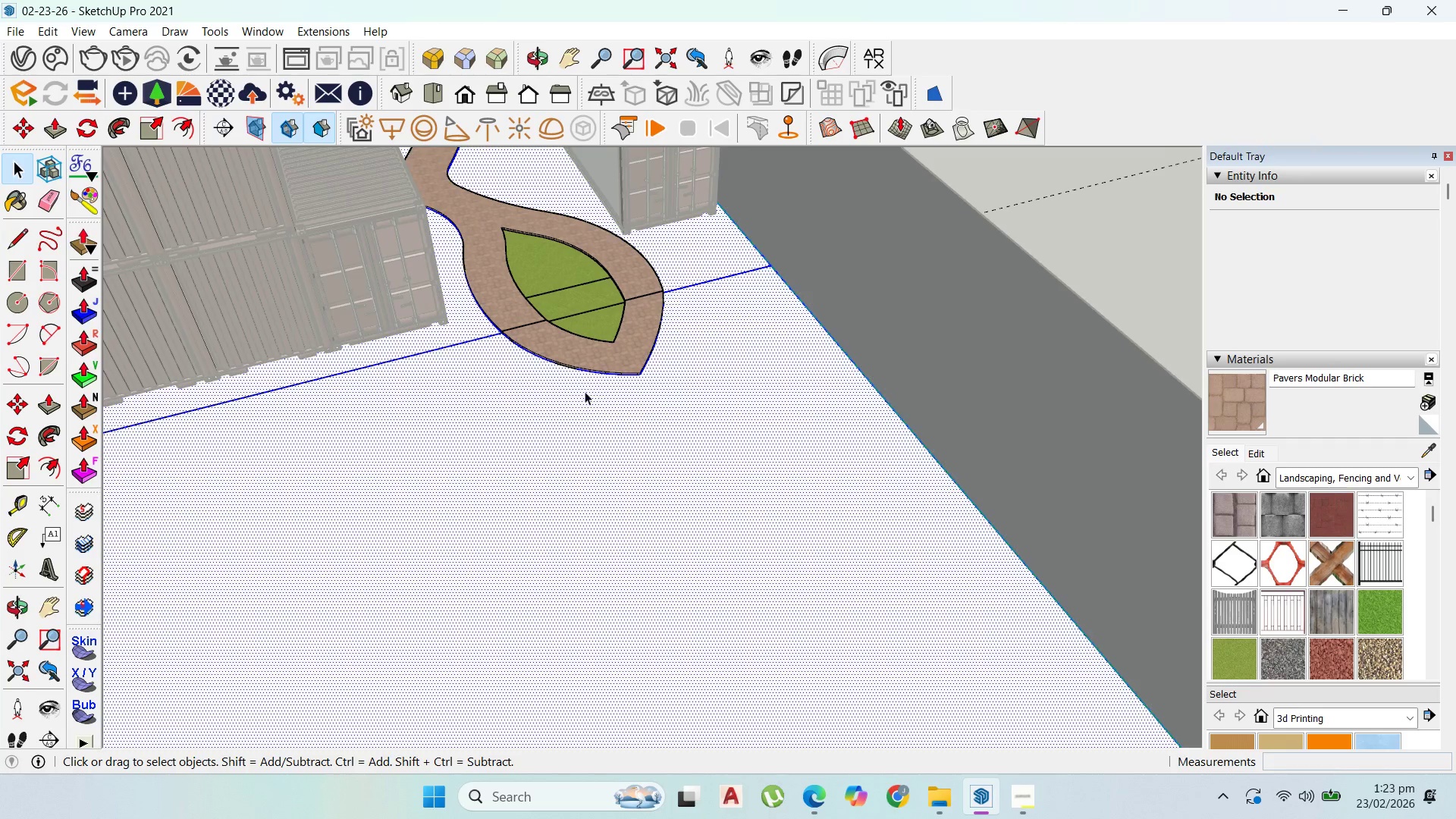 
scroll: coordinate [582, 388], scroll_direction: up, amount: 3.0
 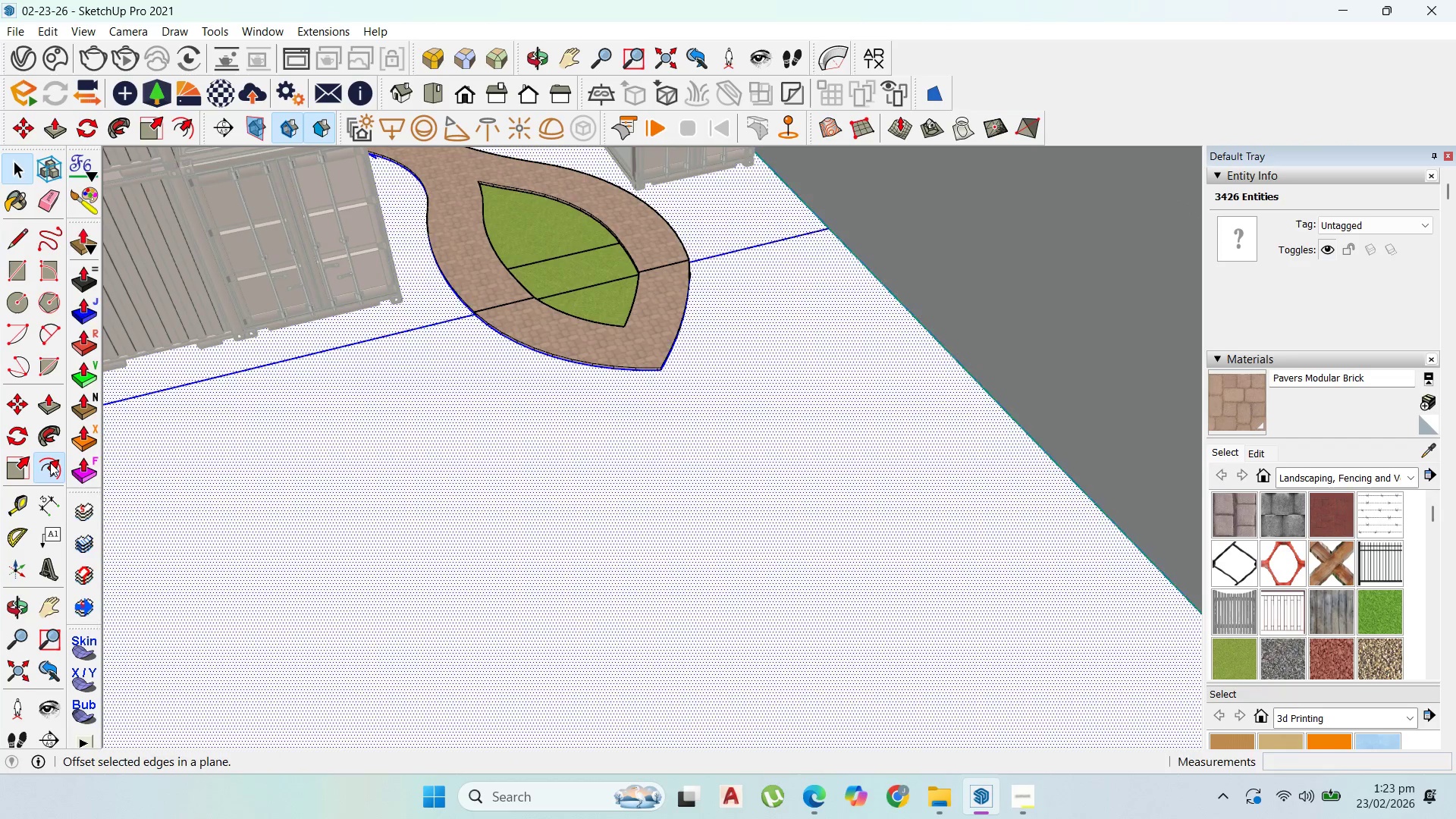 
left_click([586, 338])
 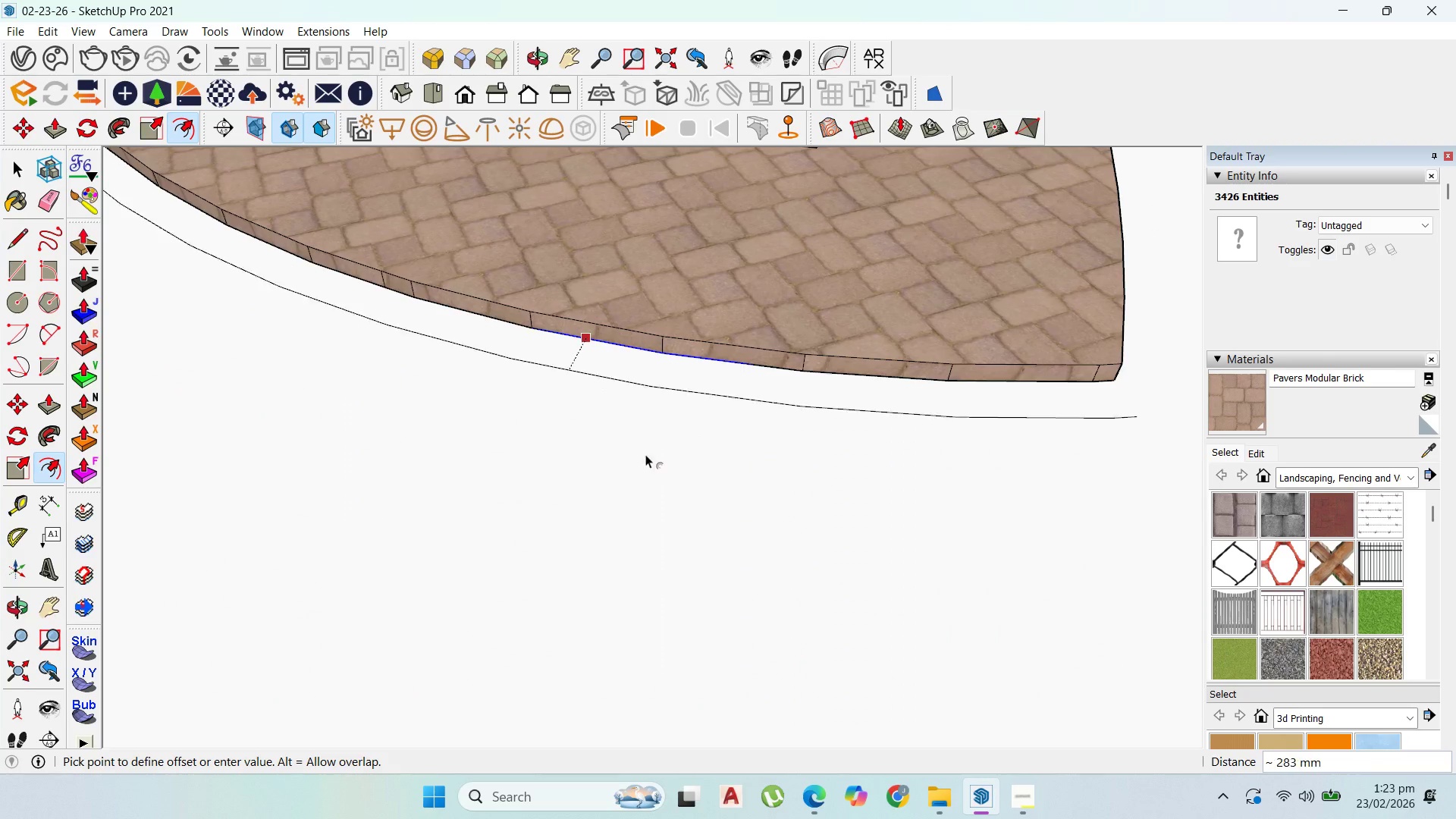 
scroll: coordinate [585, 337], scroll_direction: up, amount: 18.0
 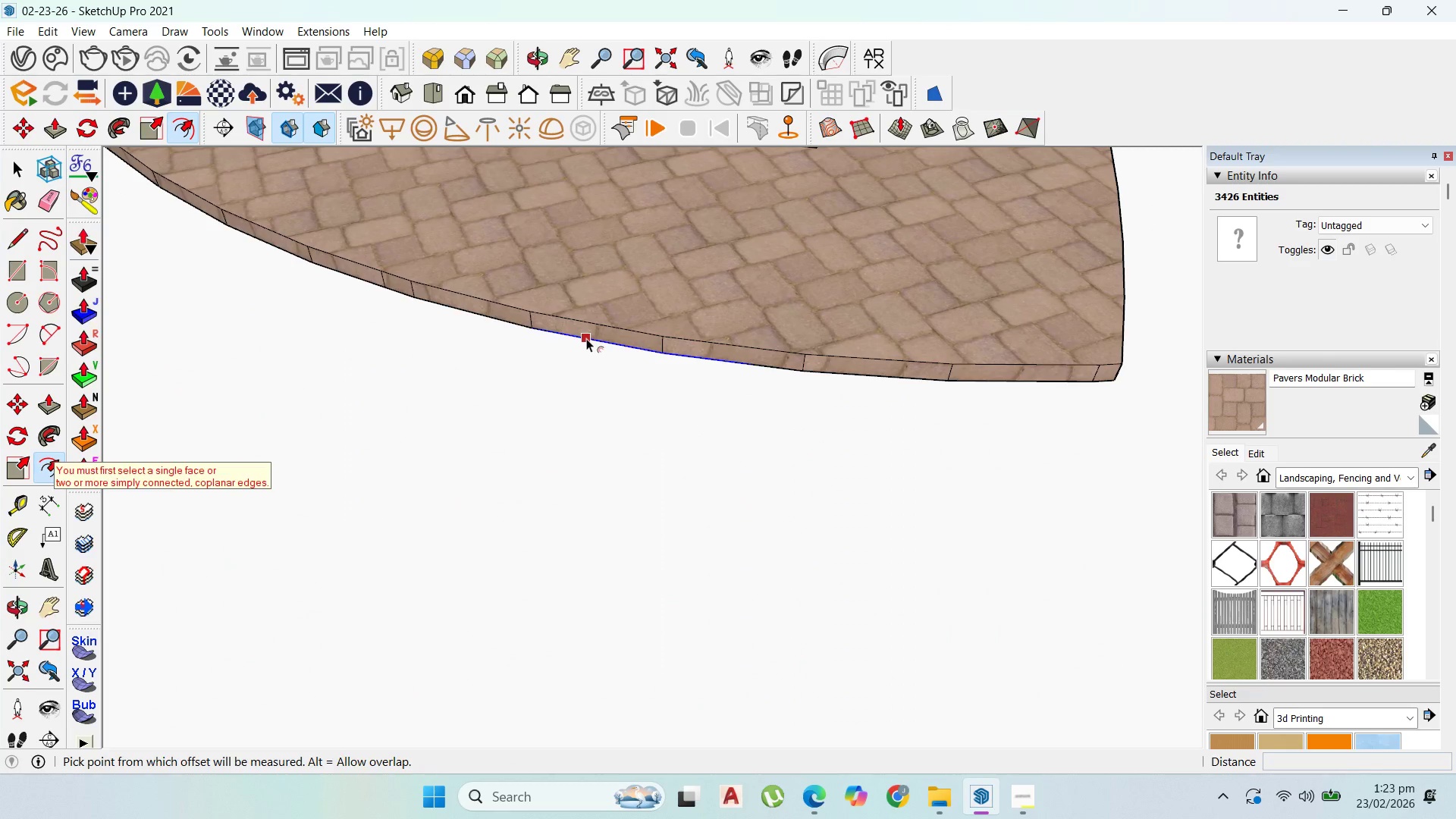 
scroll: coordinate [646, 395], scroll_direction: down, amount: 5.0
 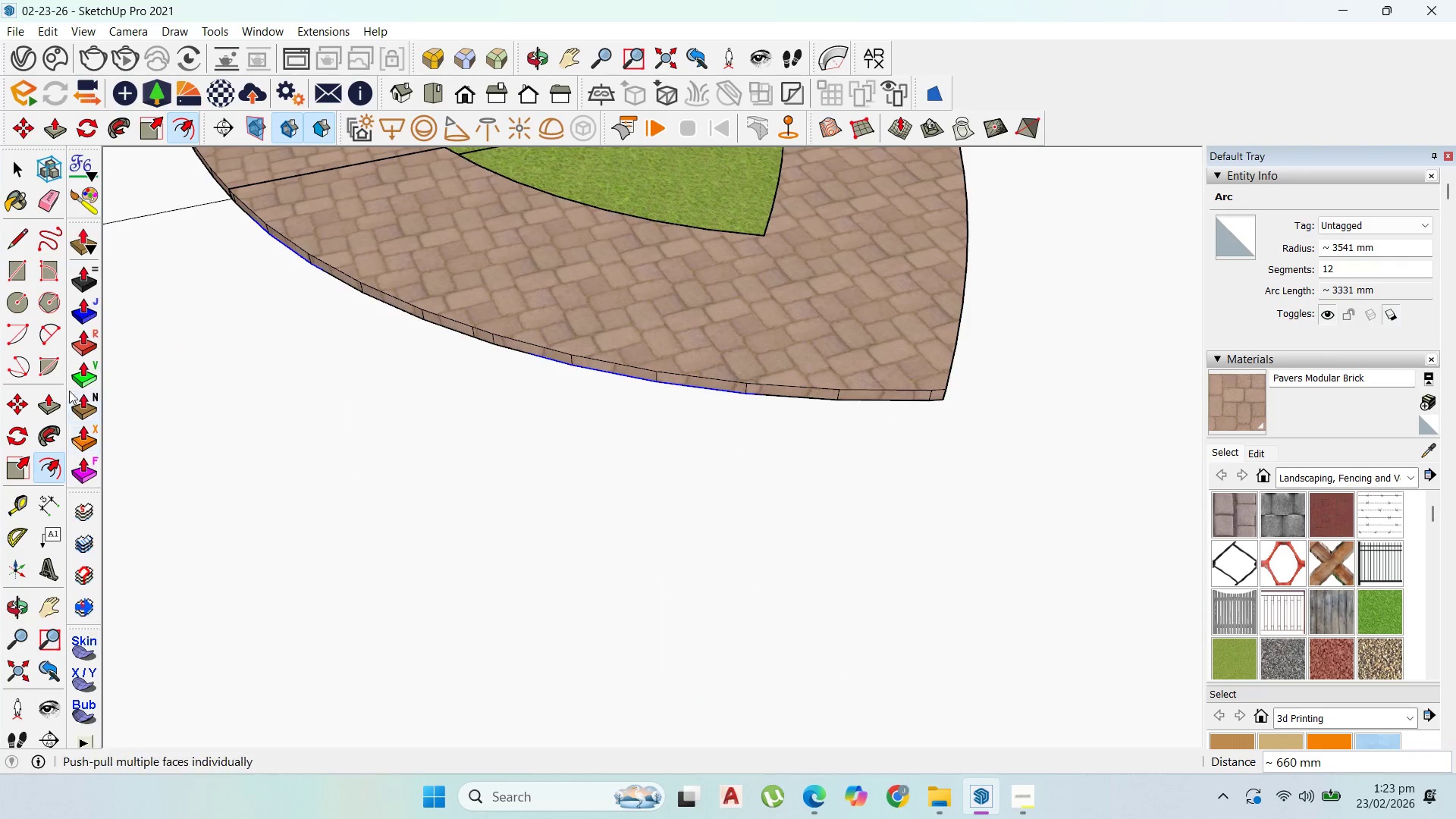 
left_click([49, 332])
 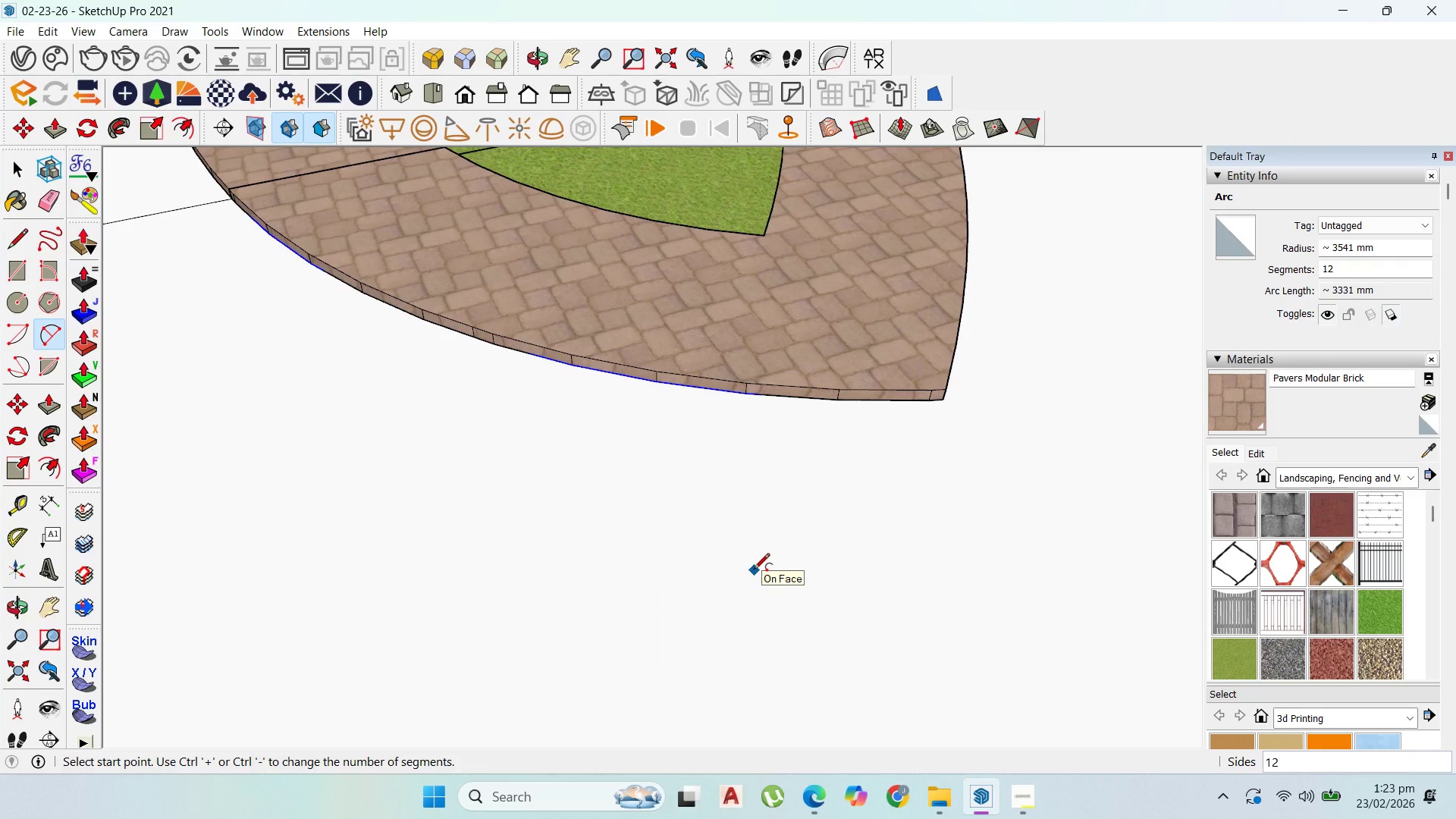 
key(Numpad1)
 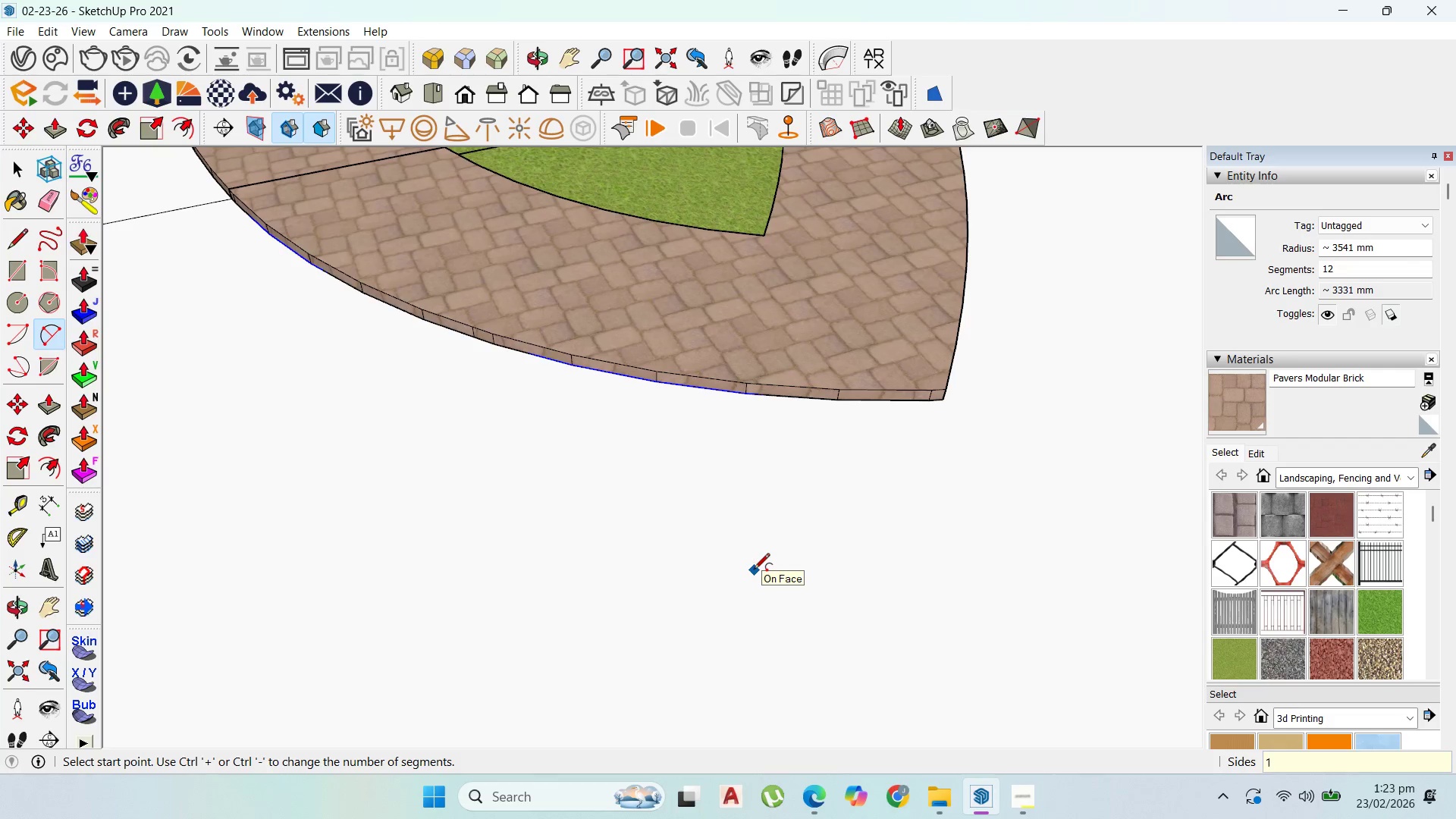 
key(Numpad0)
 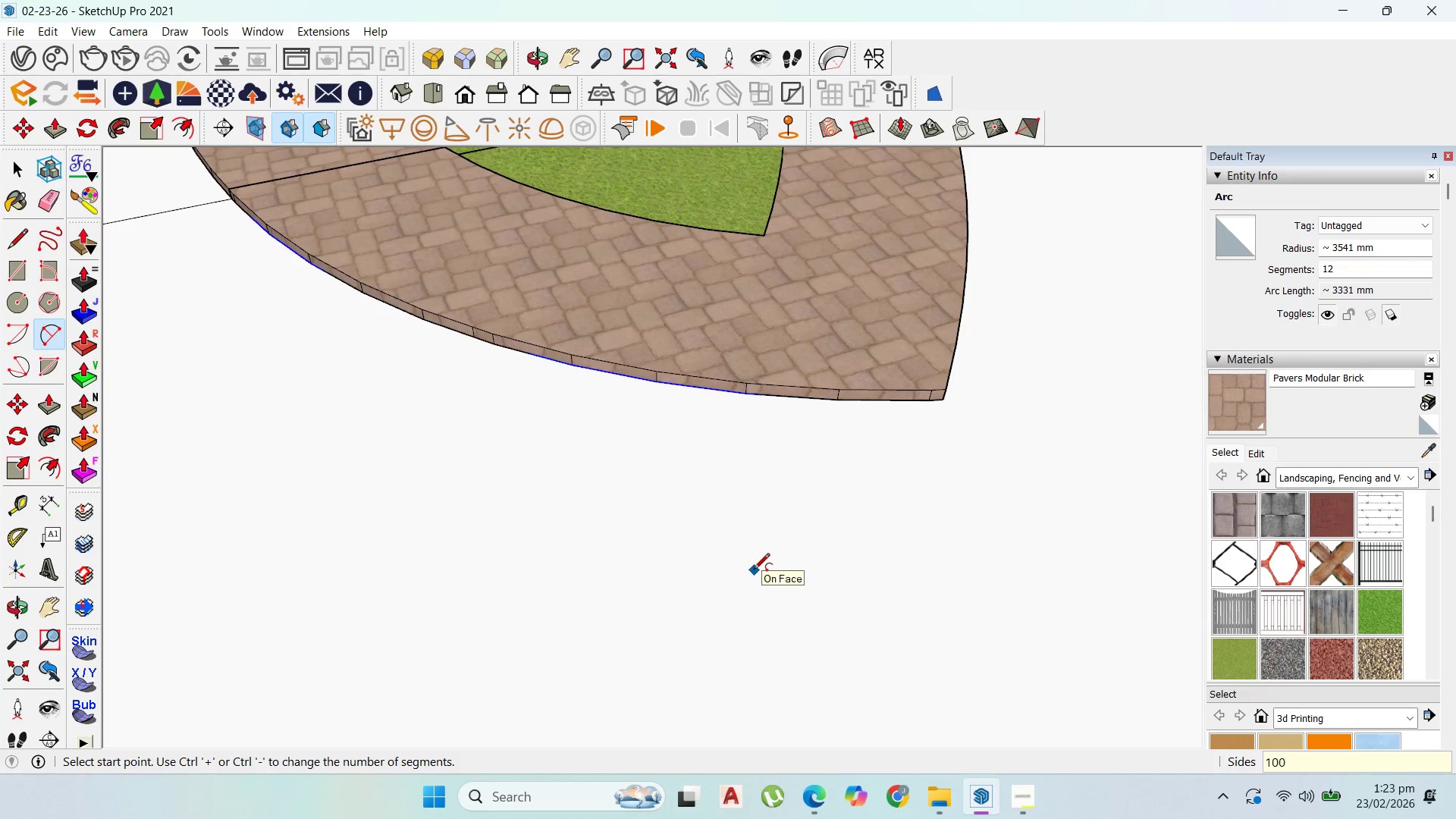 
key(Numpad0)
 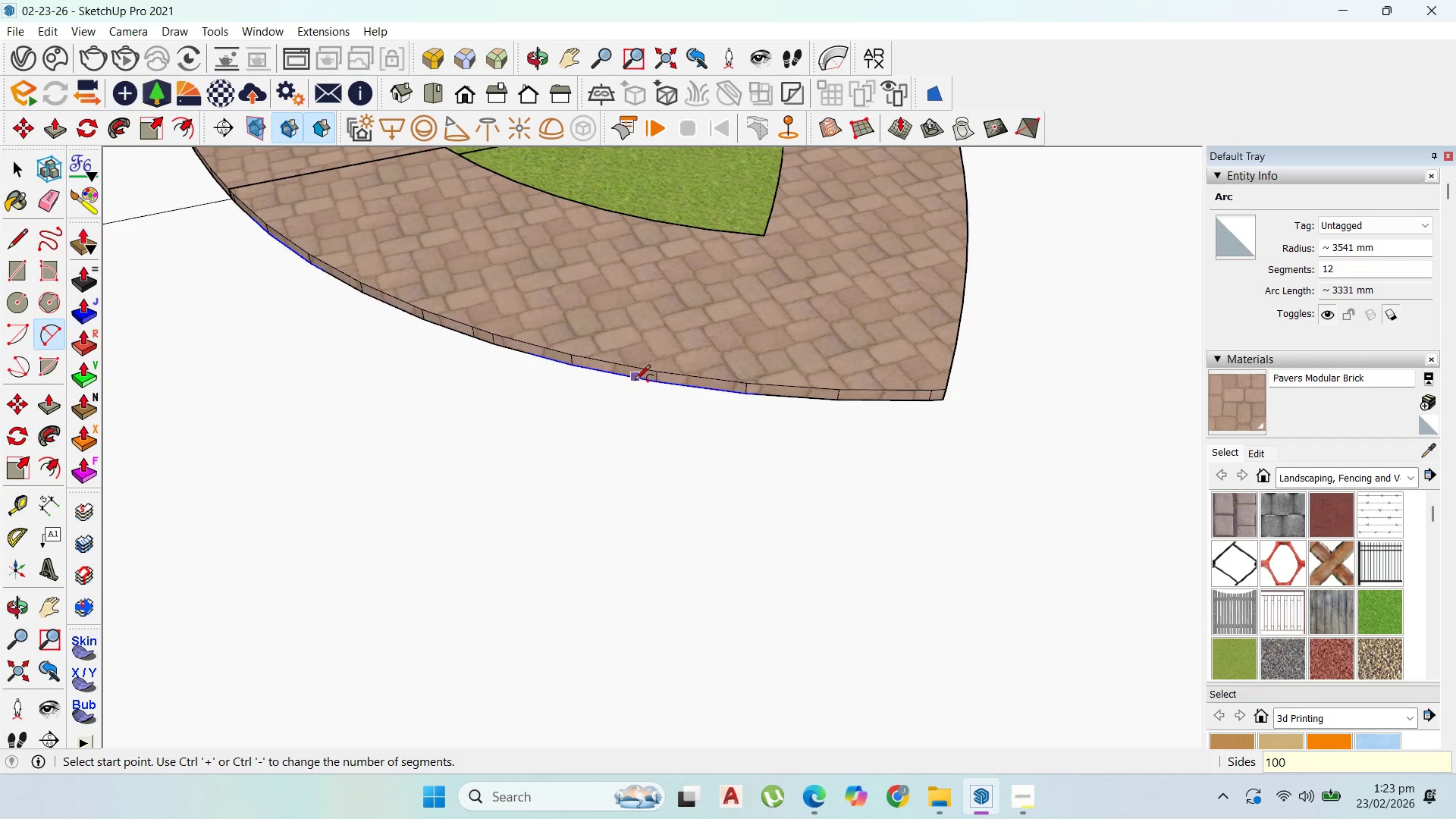 
scroll: coordinate [782, 602], scroll_direction: down, amount: 27.0
 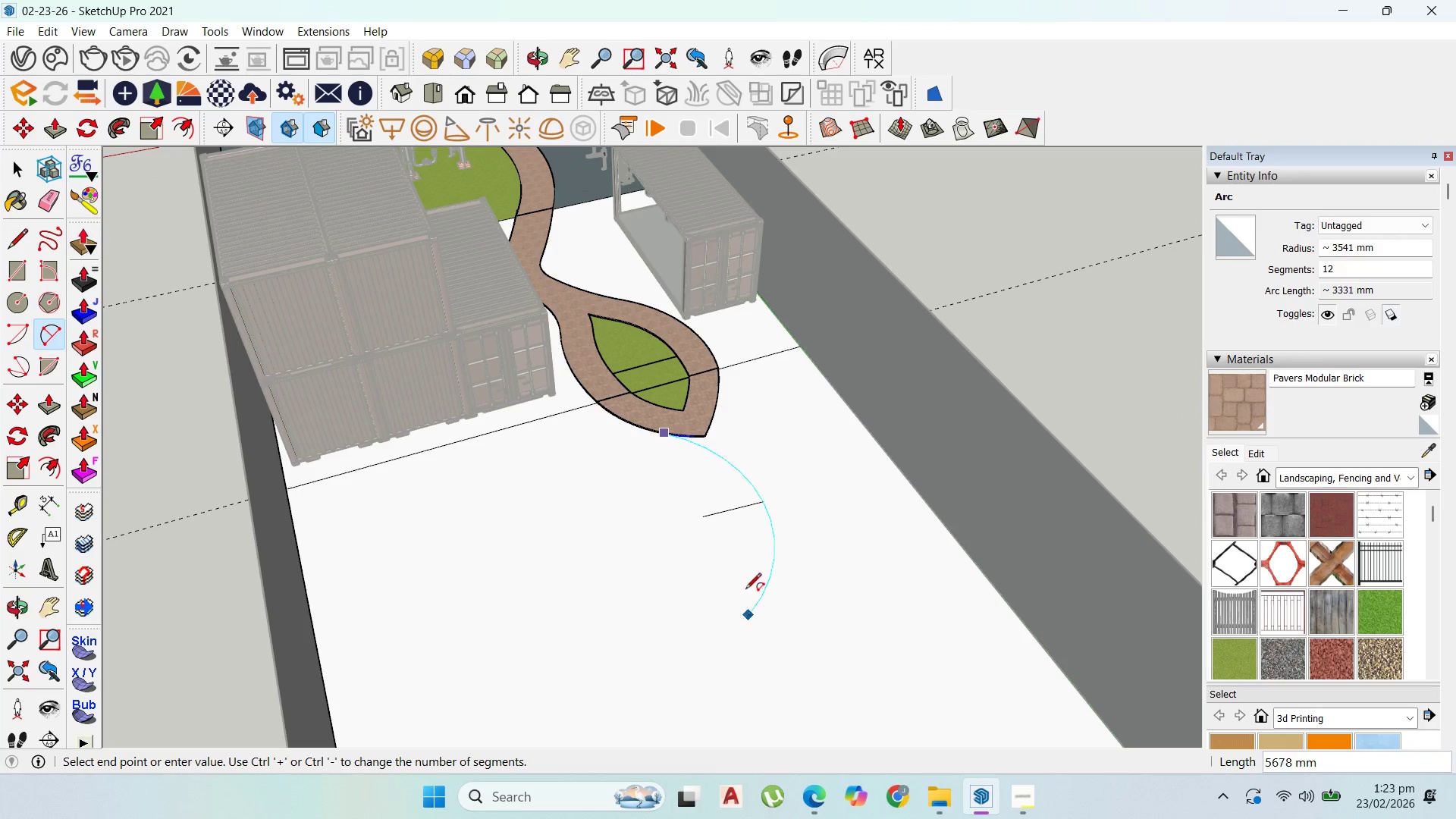 
left_click([742, 573])
 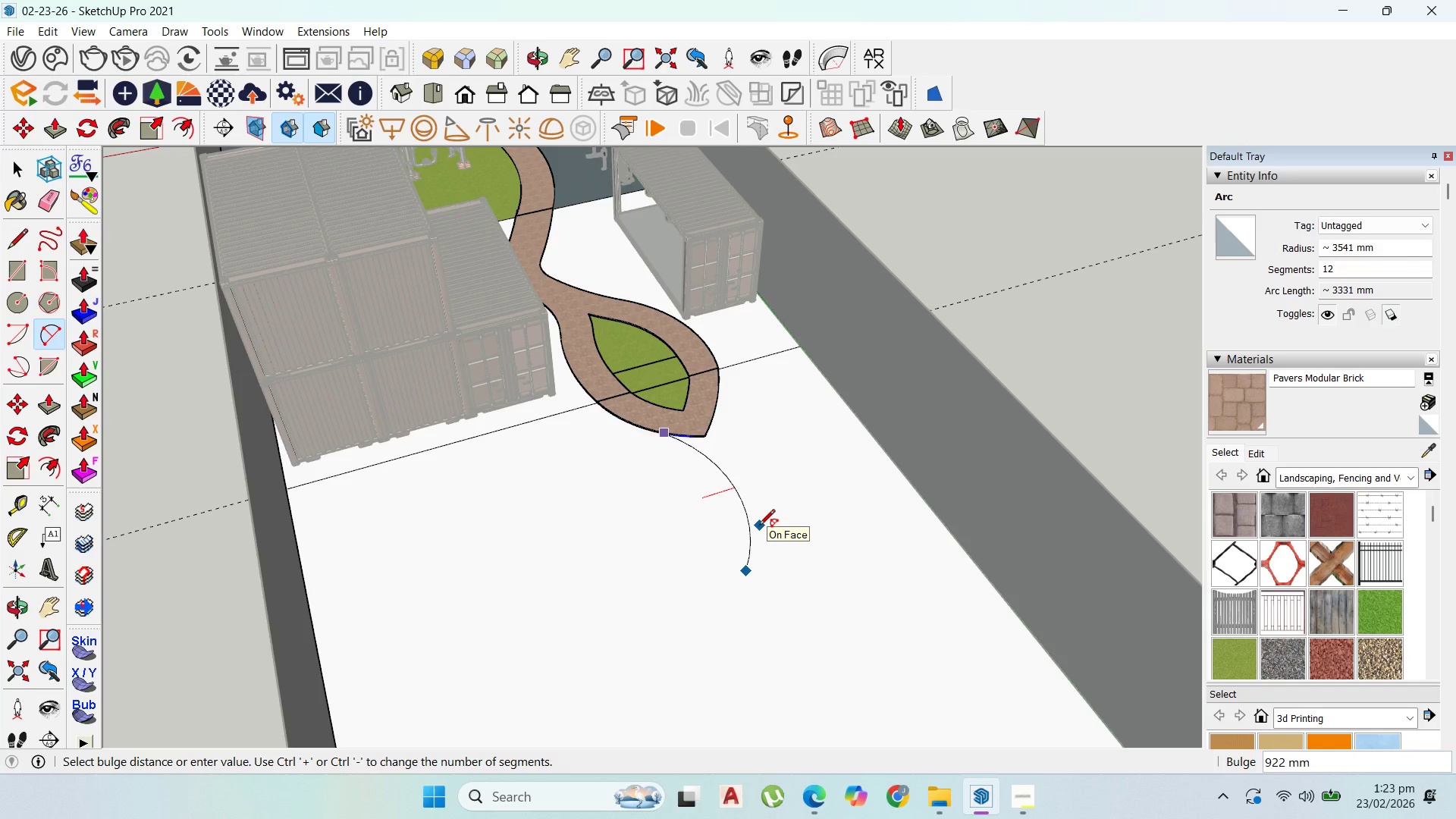 
left_click([759, 526])
 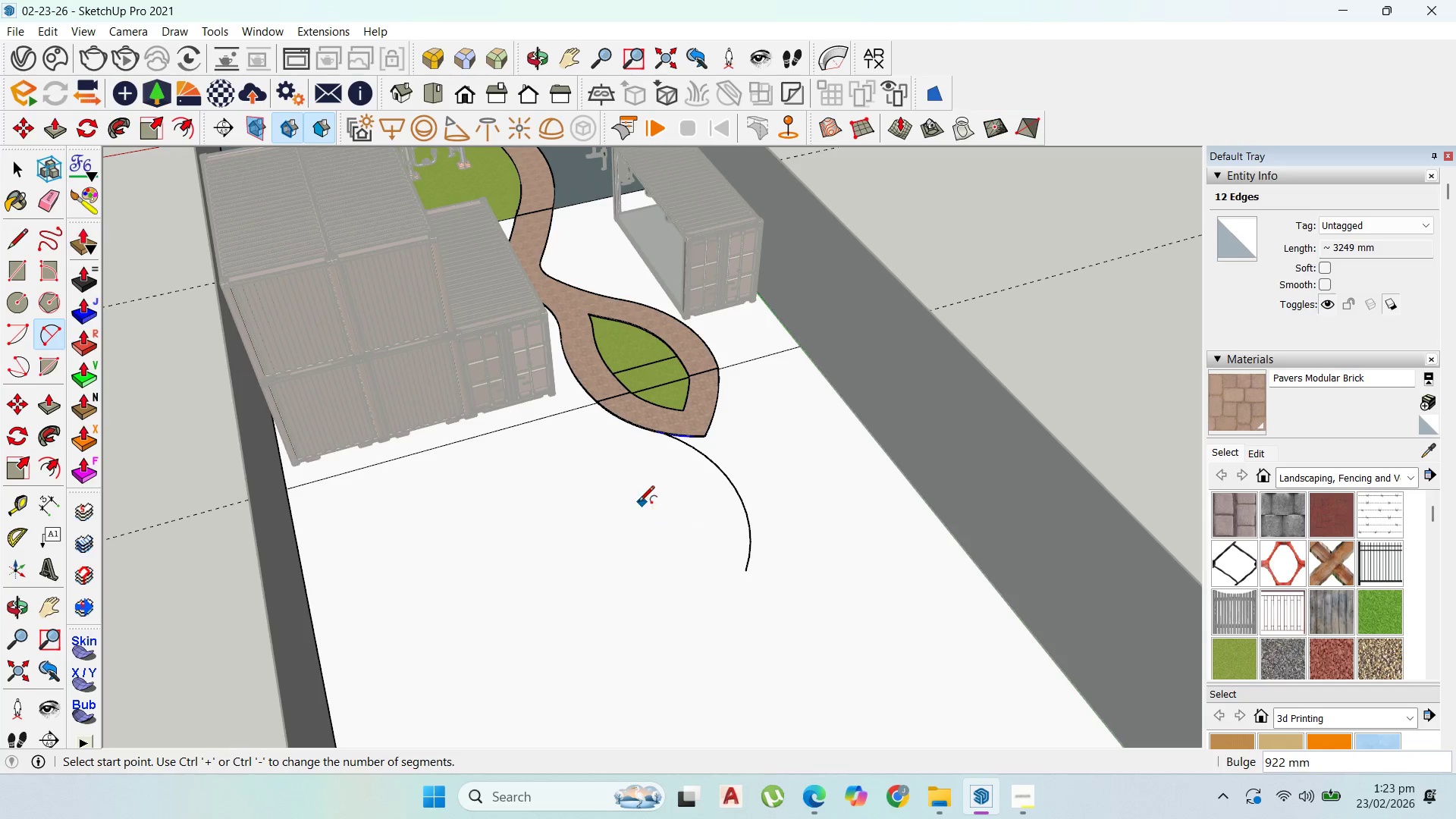 
key(Control+Z)
 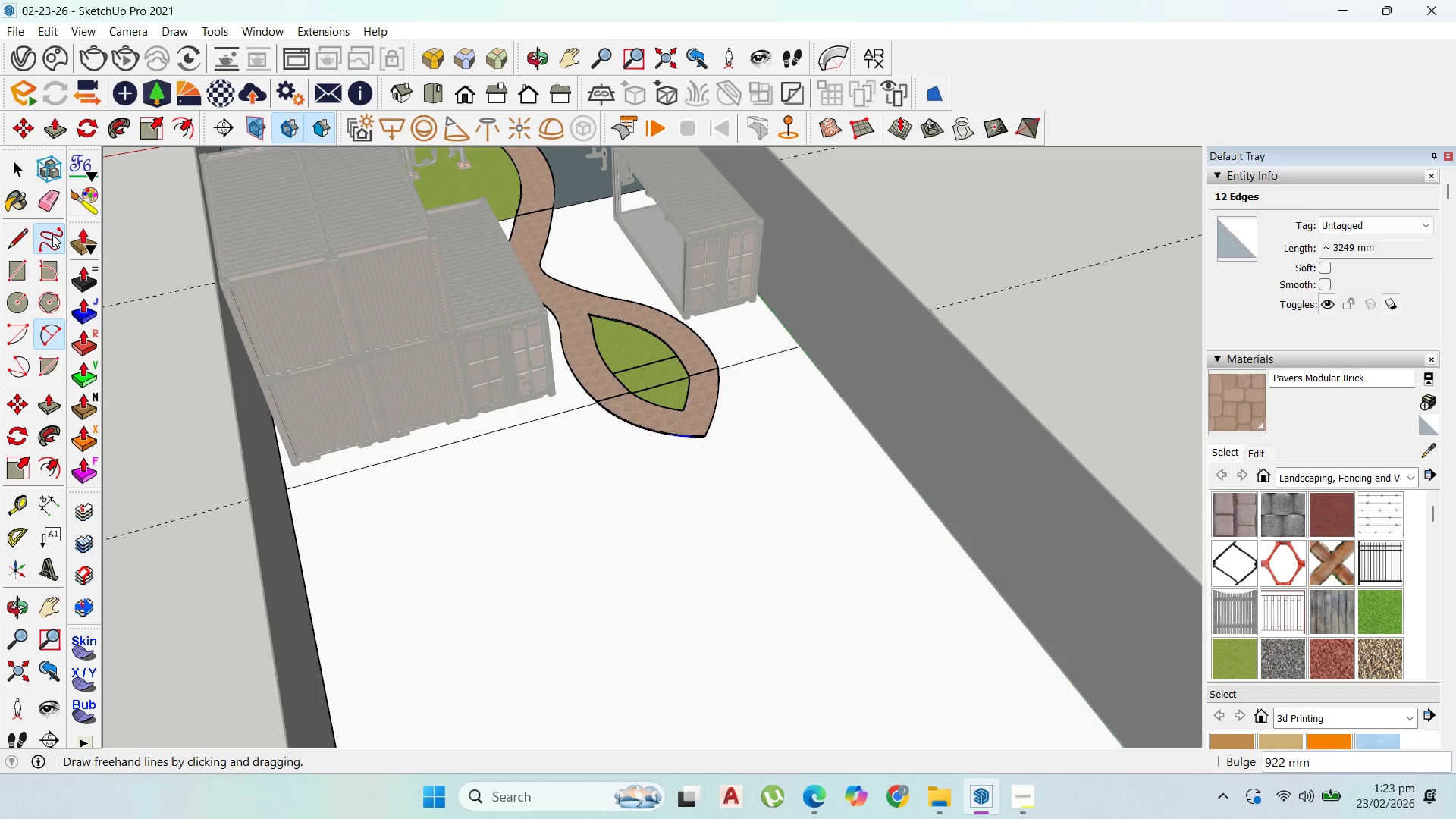 
left_click([52, 234])
 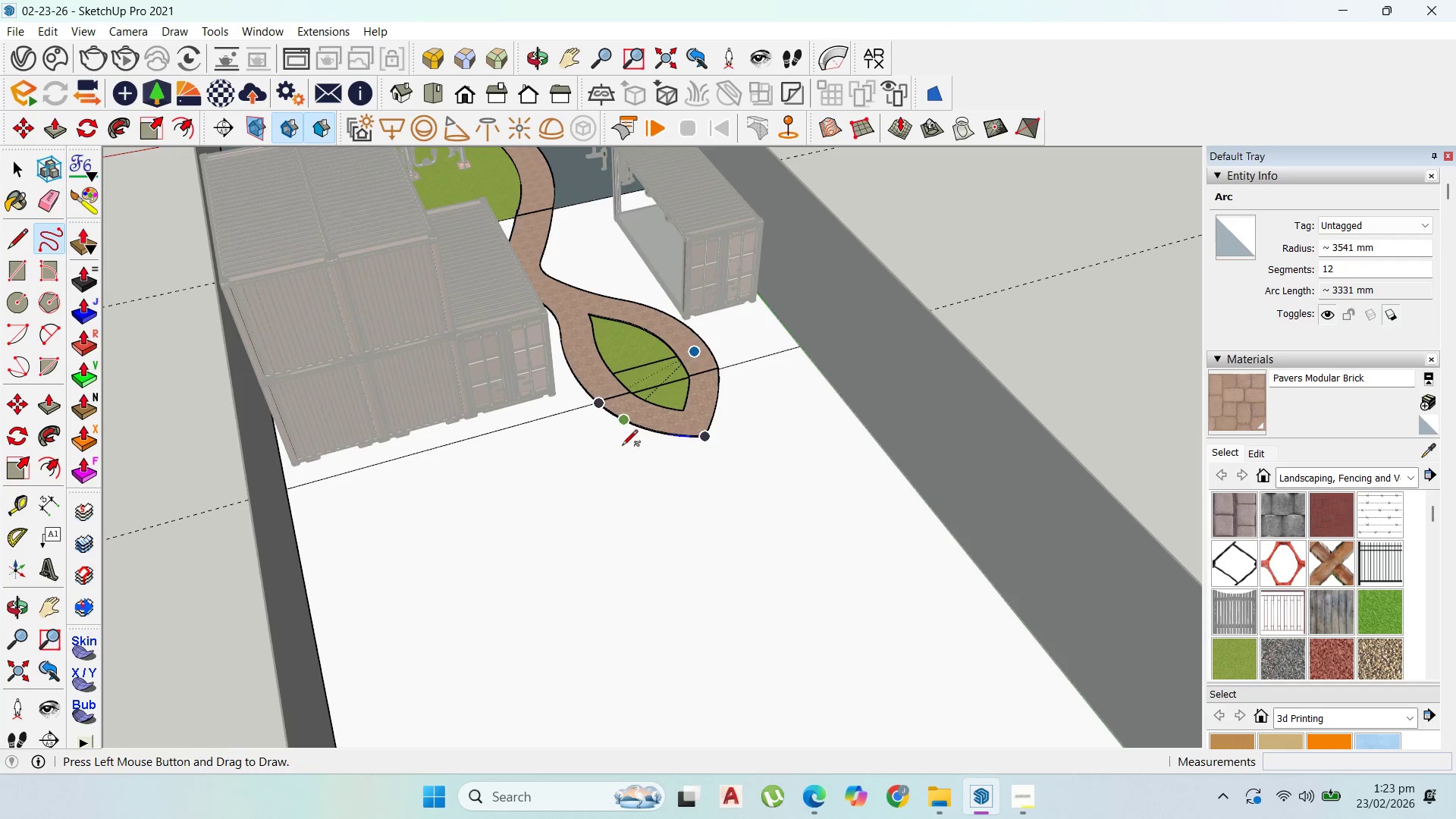 
left_click_drag(start_coordinate=[619, 454], to_coordinate=[697, 612])
 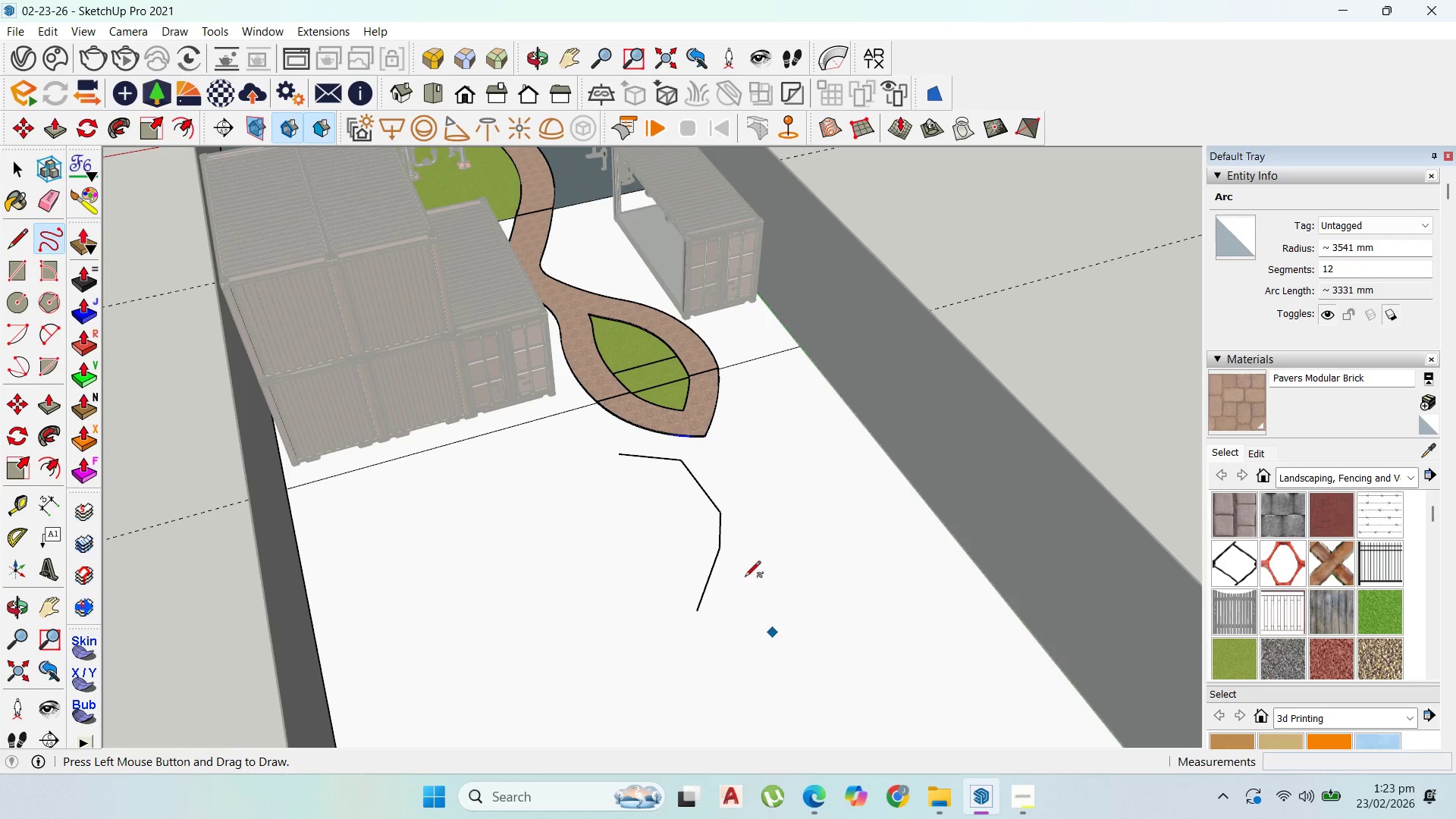 
key(Control+Z)
 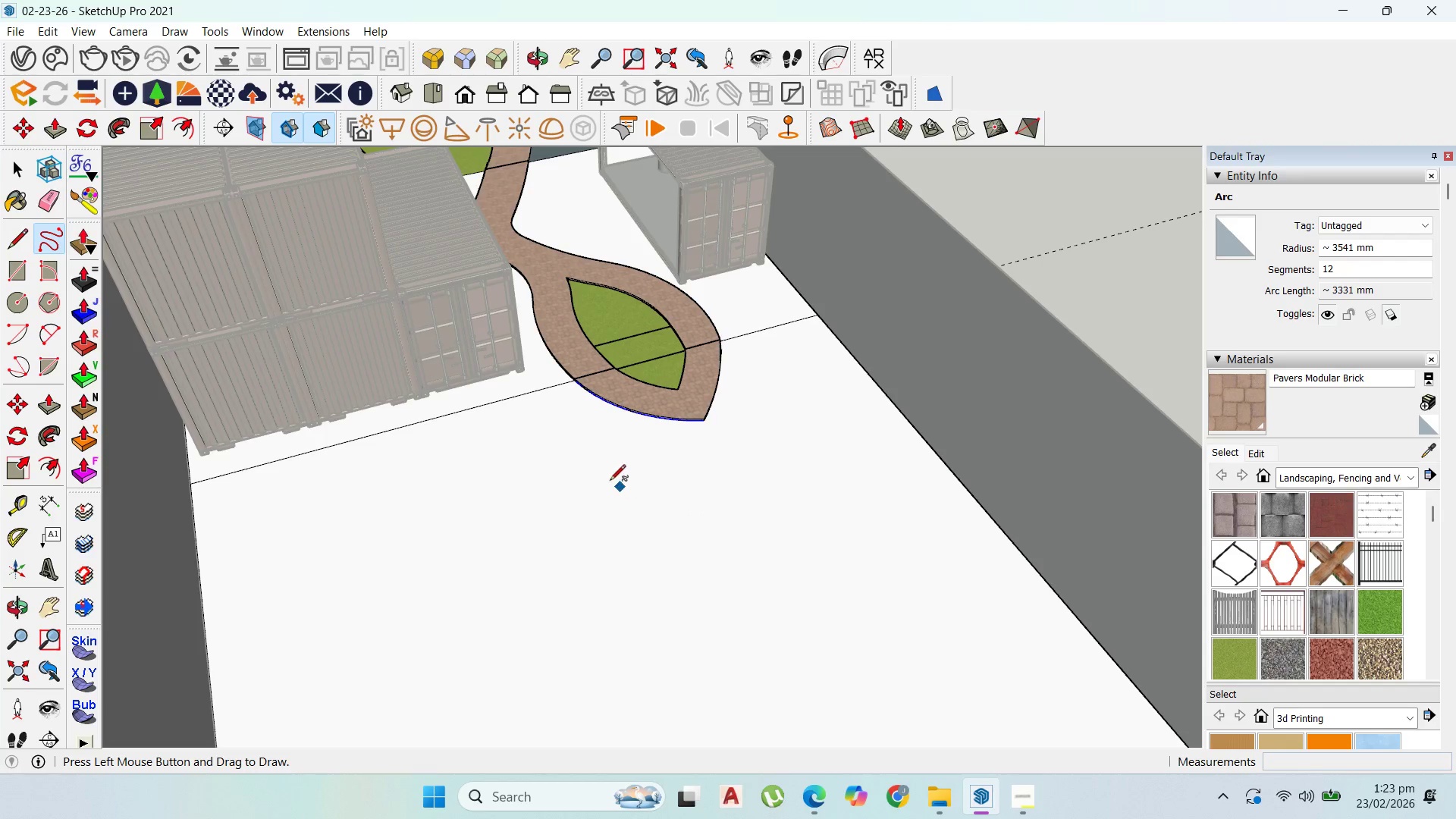 
scroll: coordinate [709, 512], scroll_direction: up, amount: 2.0
 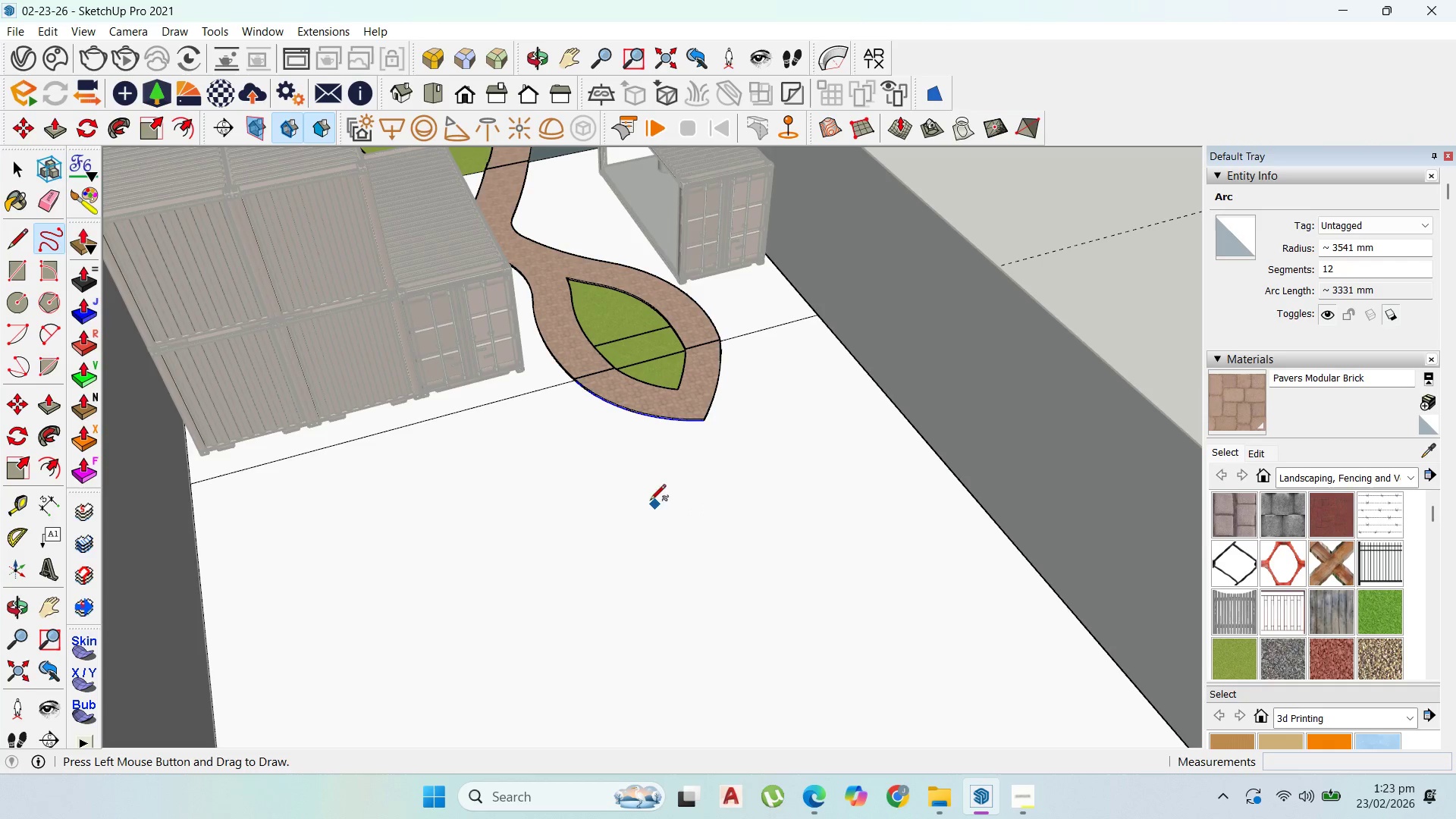 
left_click_drag(start_coordinate=[607, 468], to_coordinate=[673, 606])
 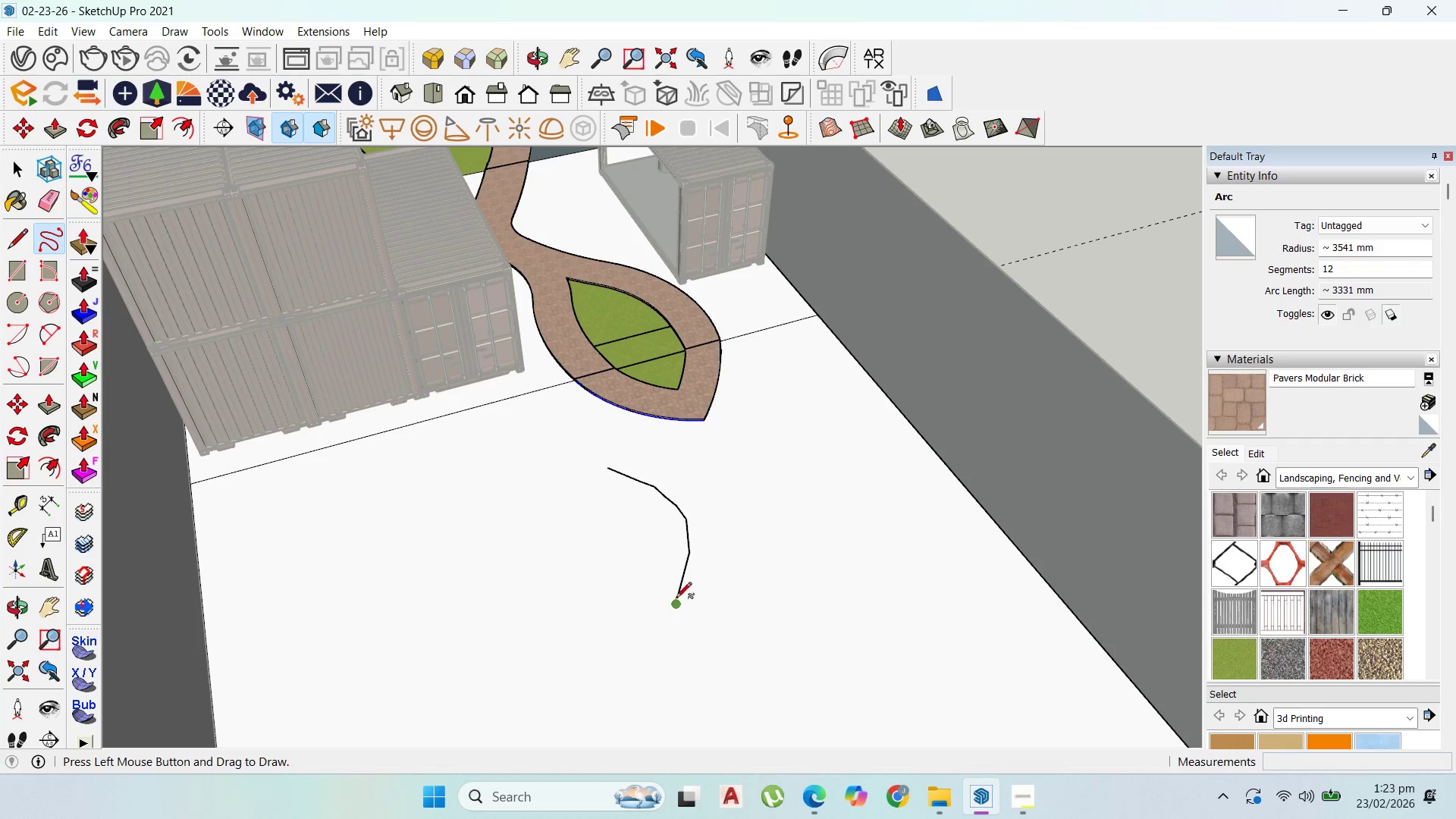 
key(Control+Z)
 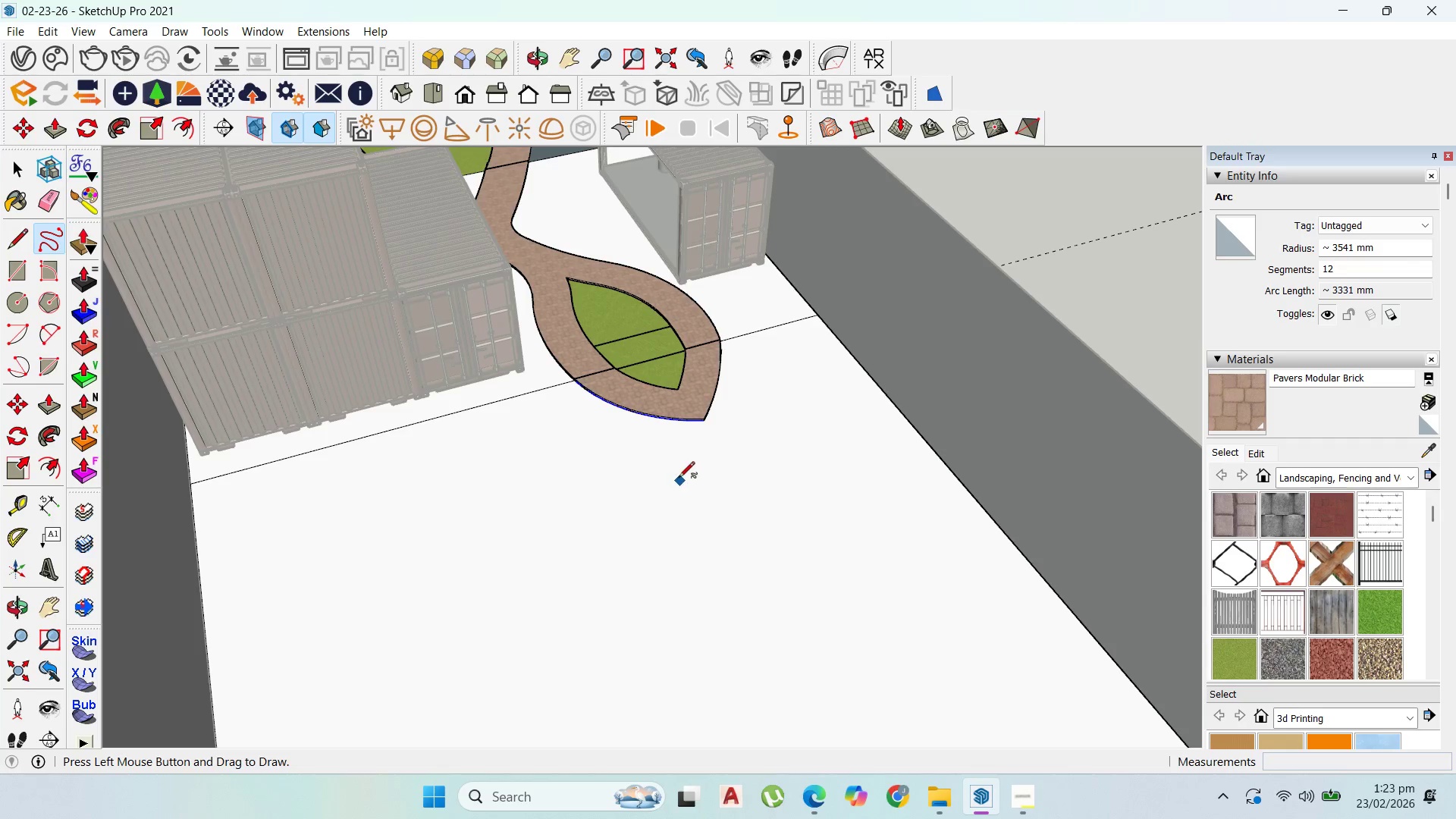 
left_click_drag(start_coordinate=[677, 470], to_coordinate=[735, 658])
 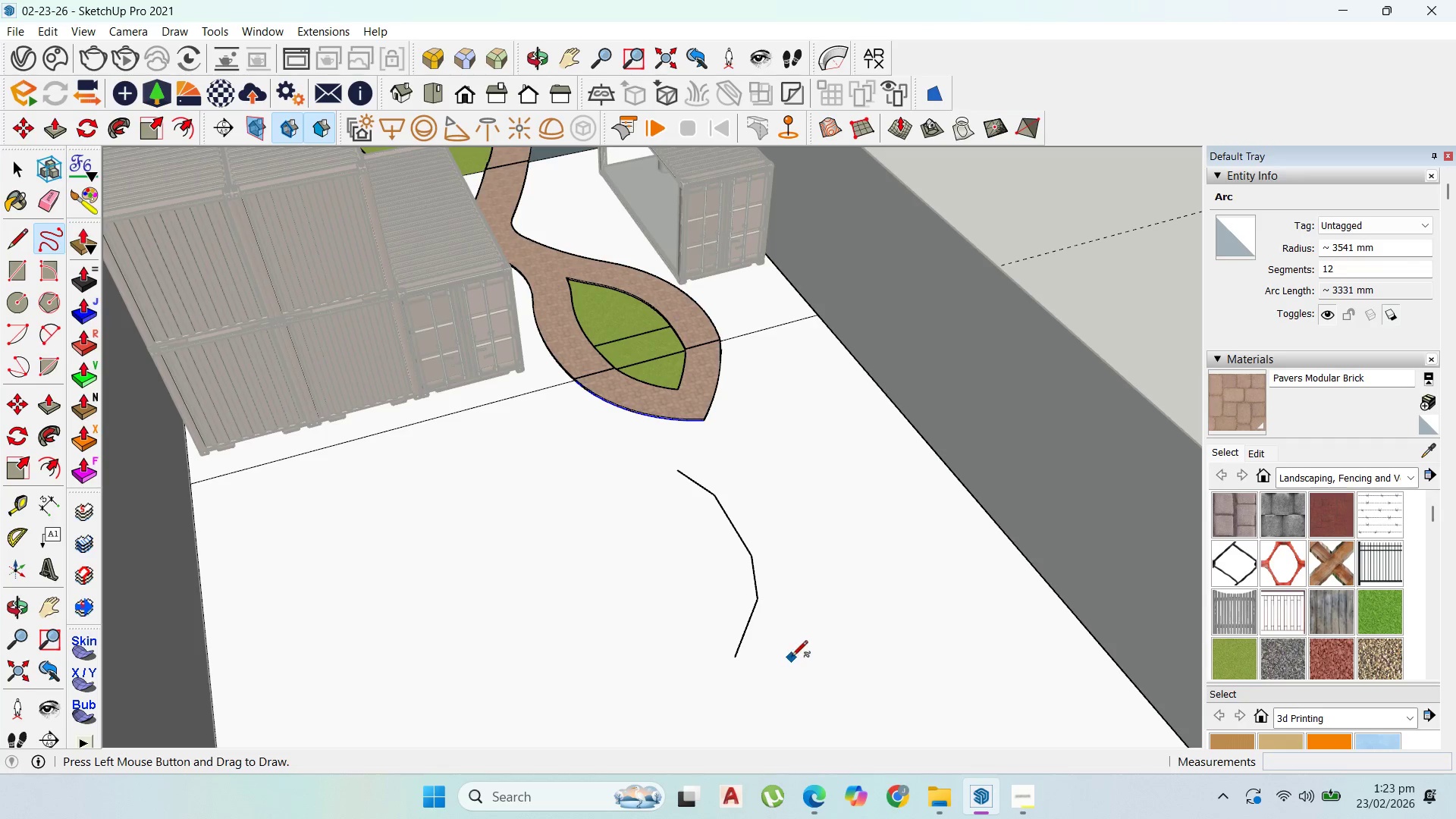 
key(Control+Z)
 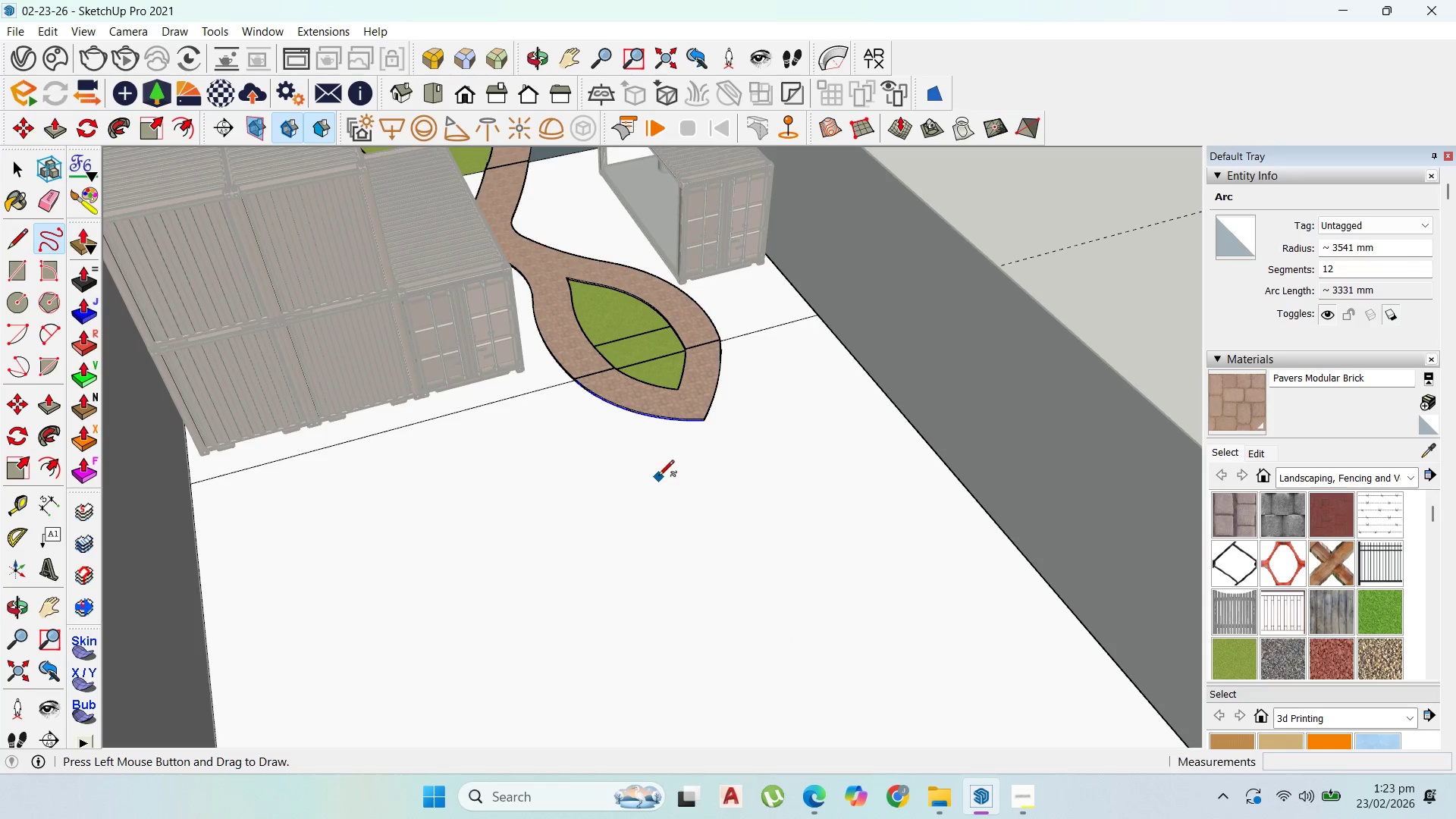 
left_click_drag(start_coordinate=[643, 470], to_coordinate=[822, 685])
 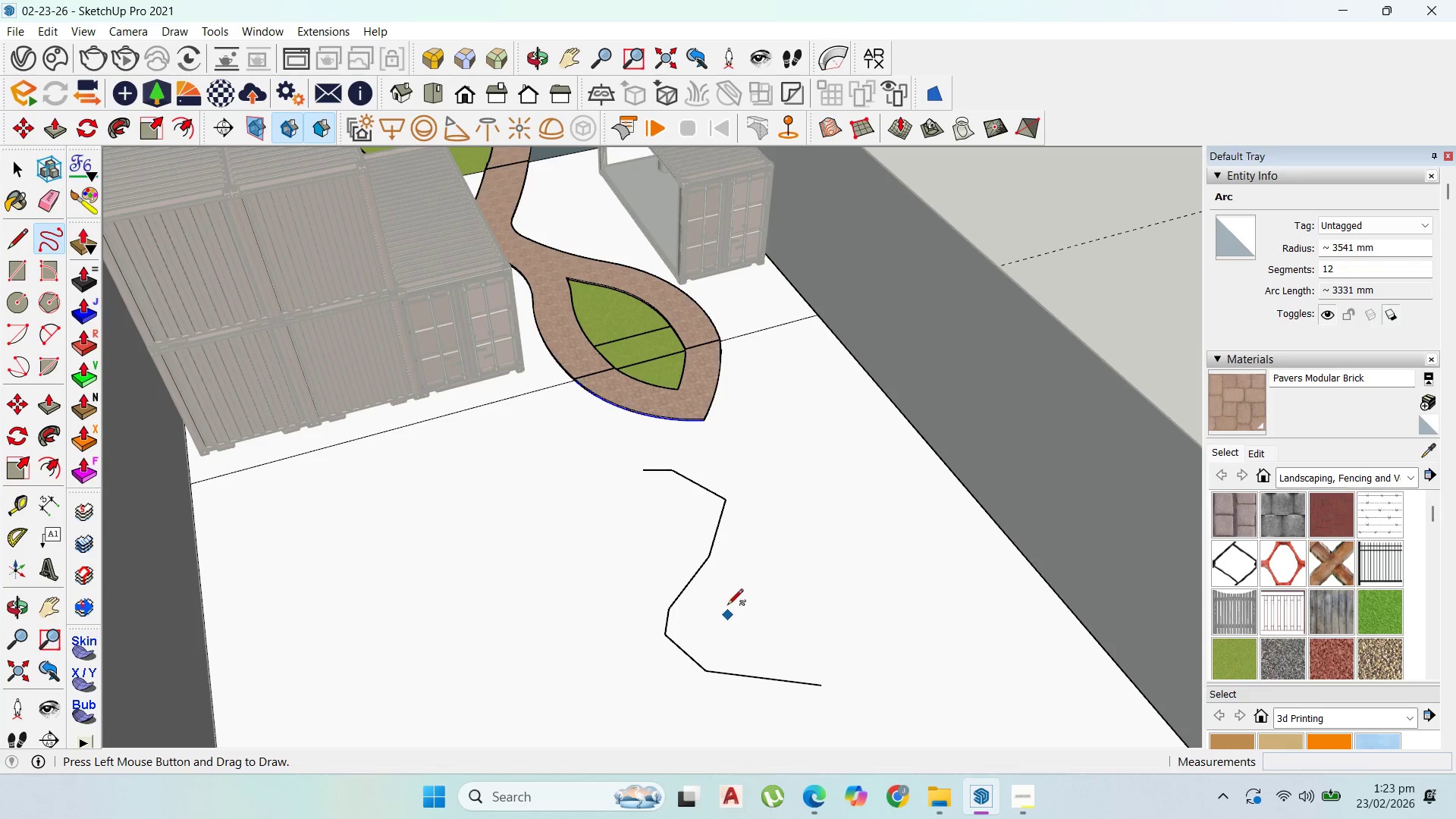 
key(Control+Z)
 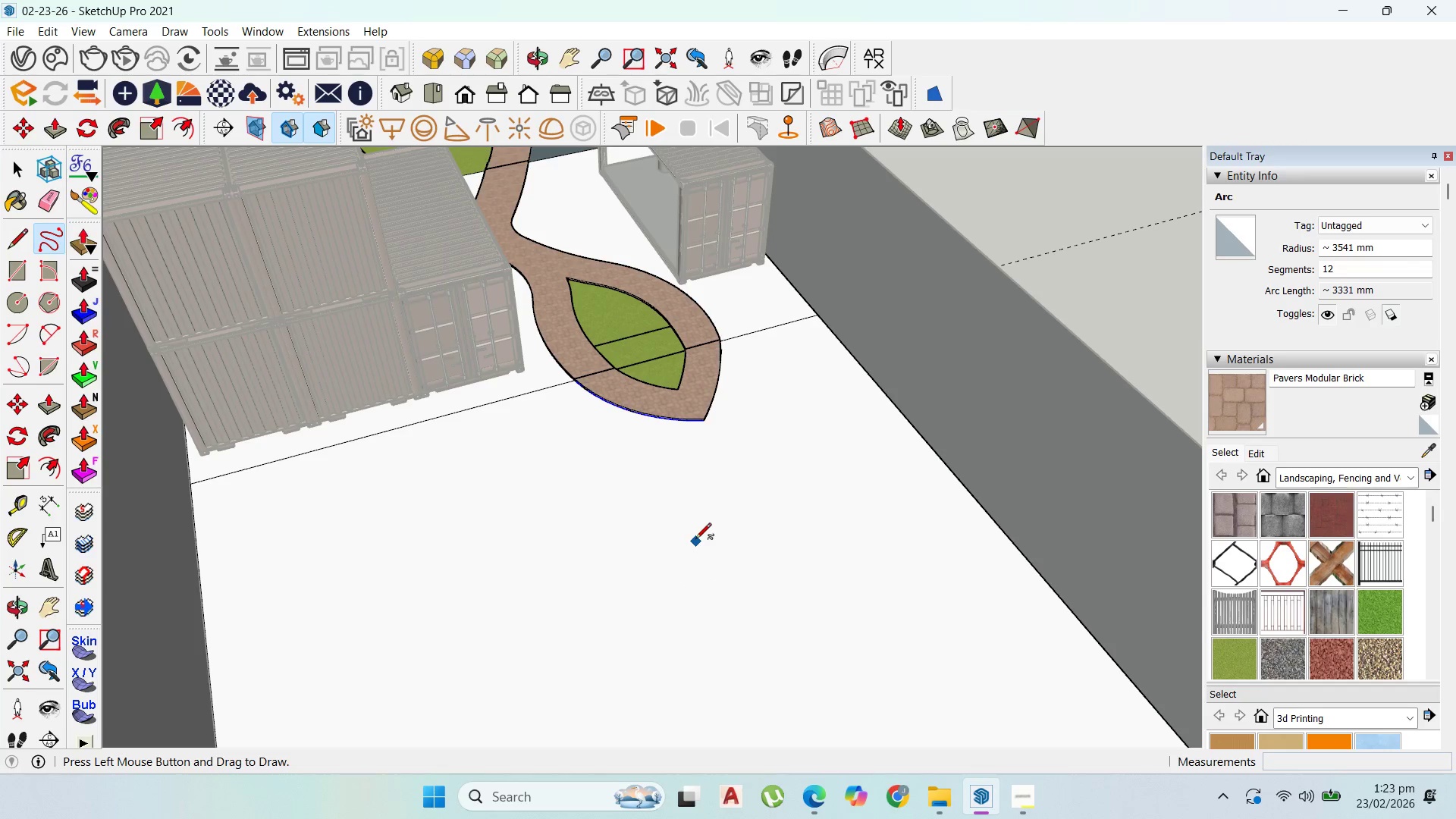 
type(100)
 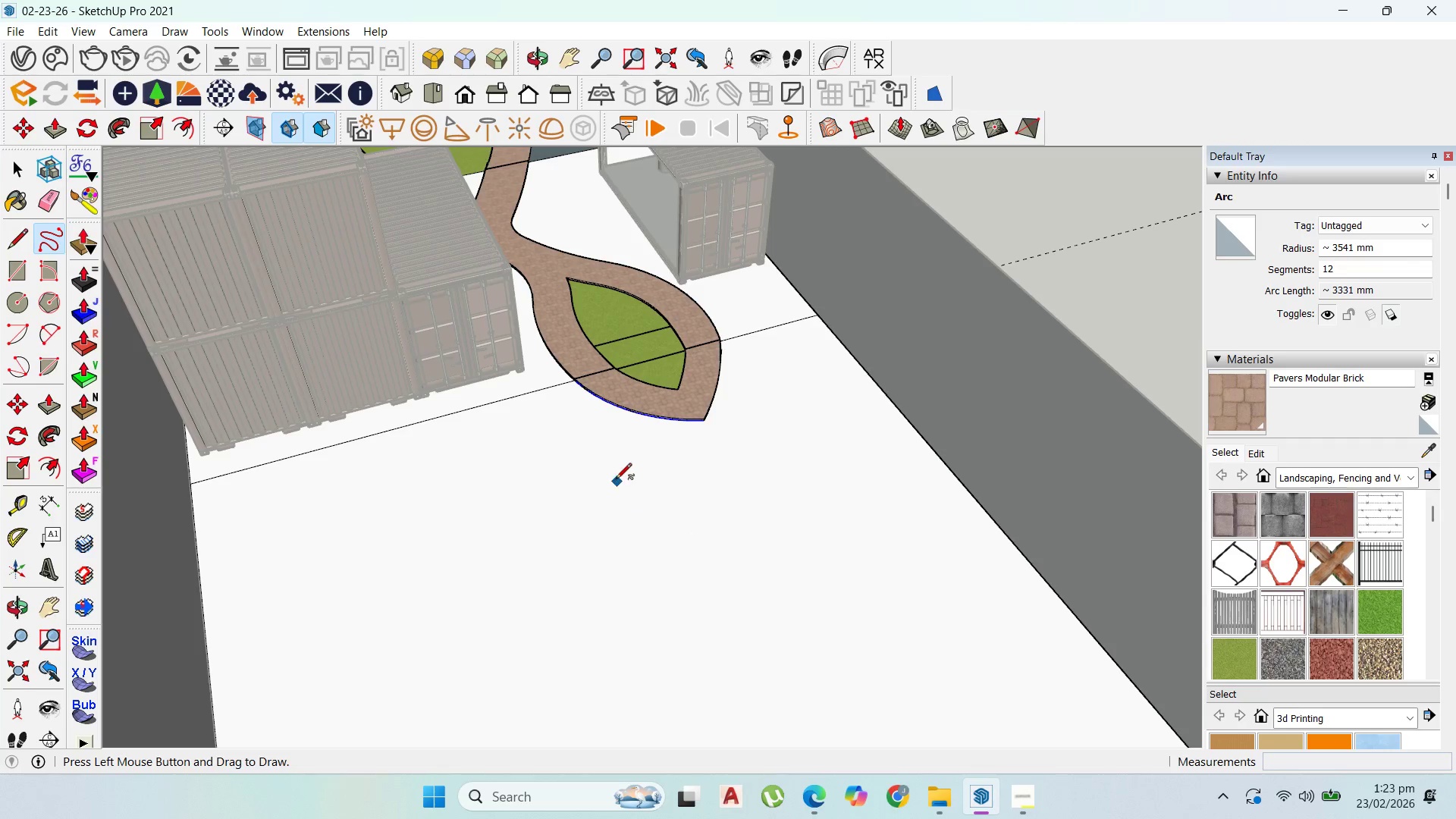 
left_click_drag(start_coordinate=[616, 480], to_coordinate=[829, 722])
 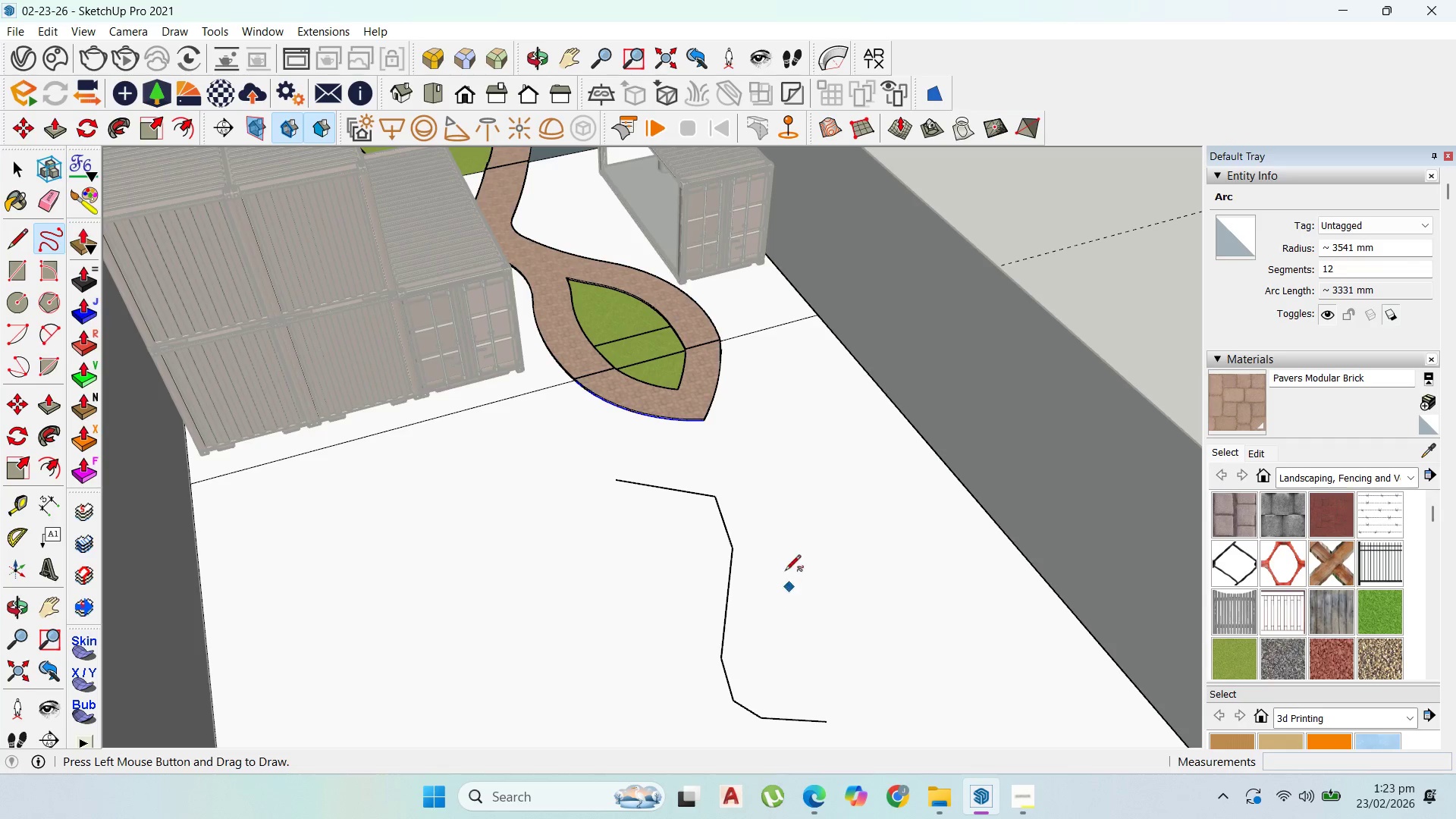 
key(Control+Z)
 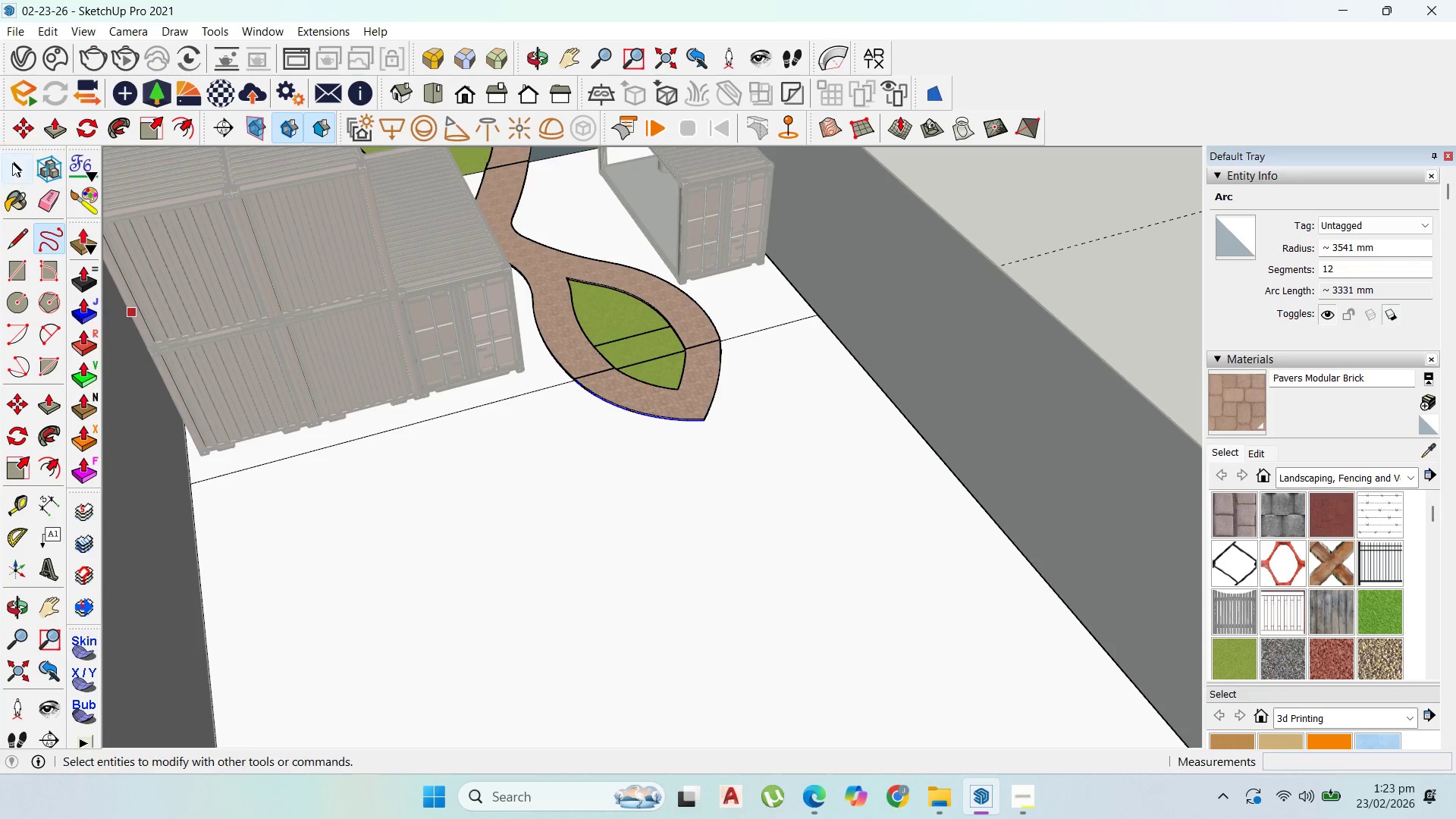 
left_click([19, 168])
 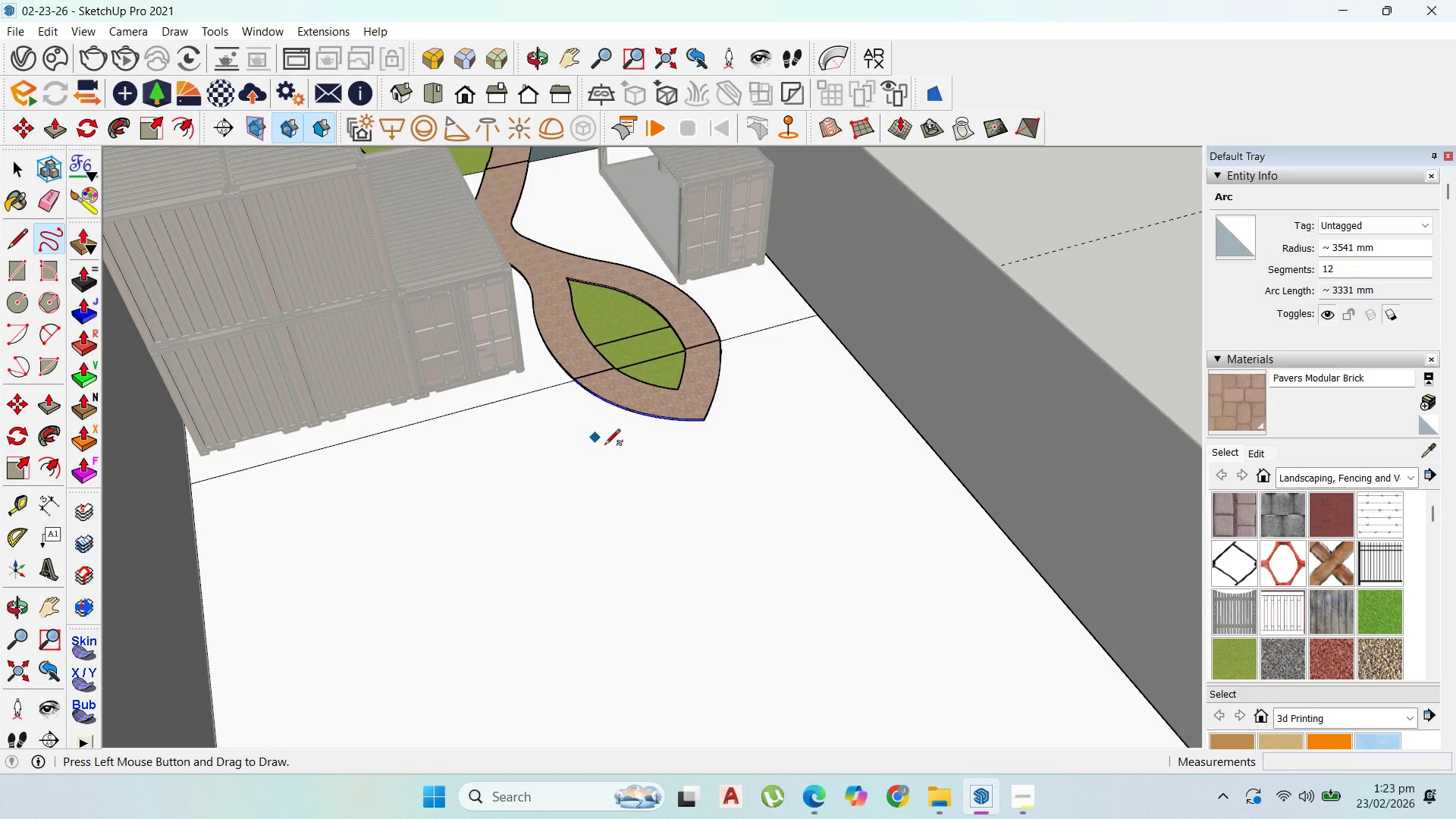 
scroll: coordinate [631, 425], scroll_direction: up, amount: 3.0
 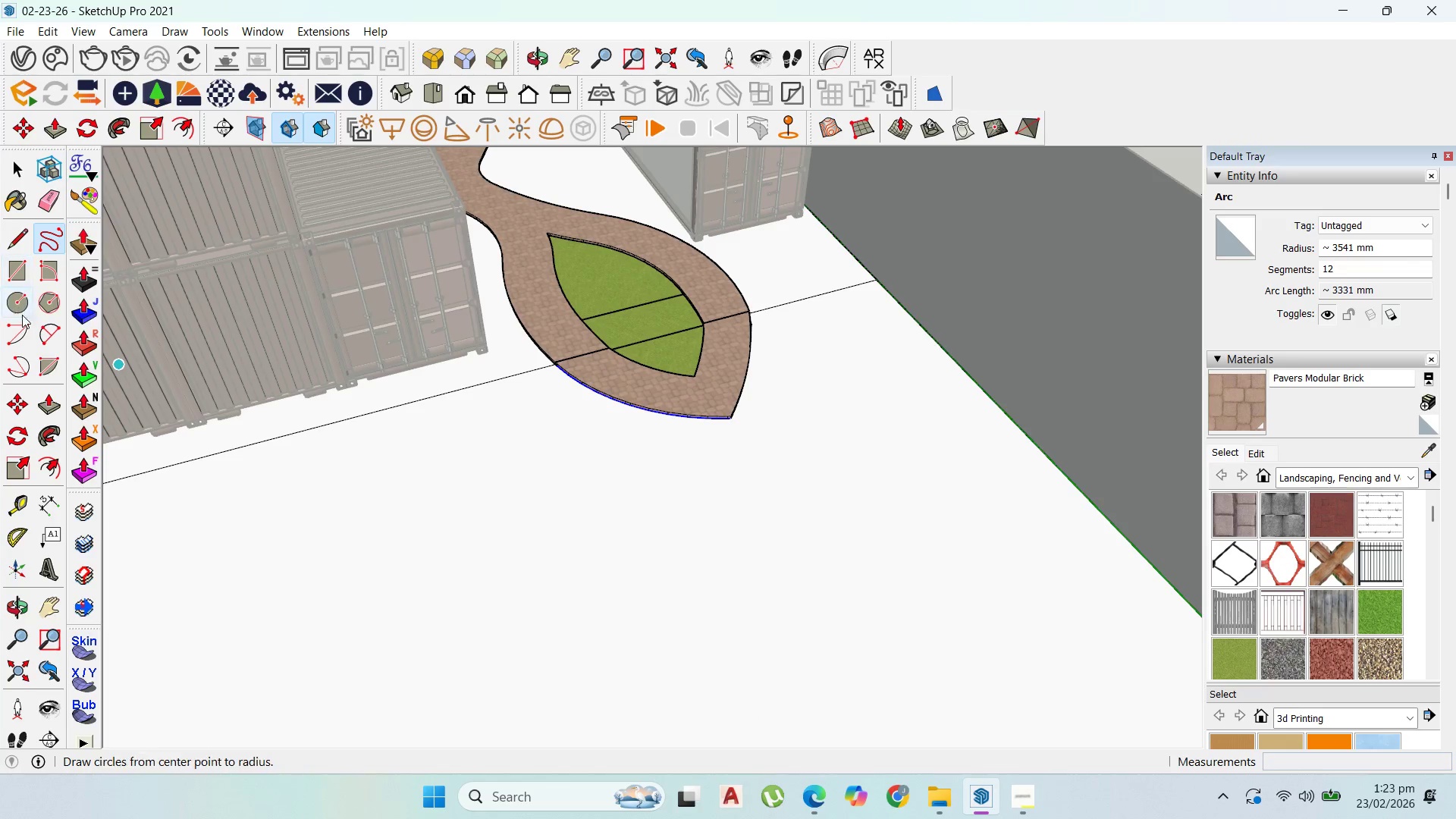 
left_click([53, 335])
 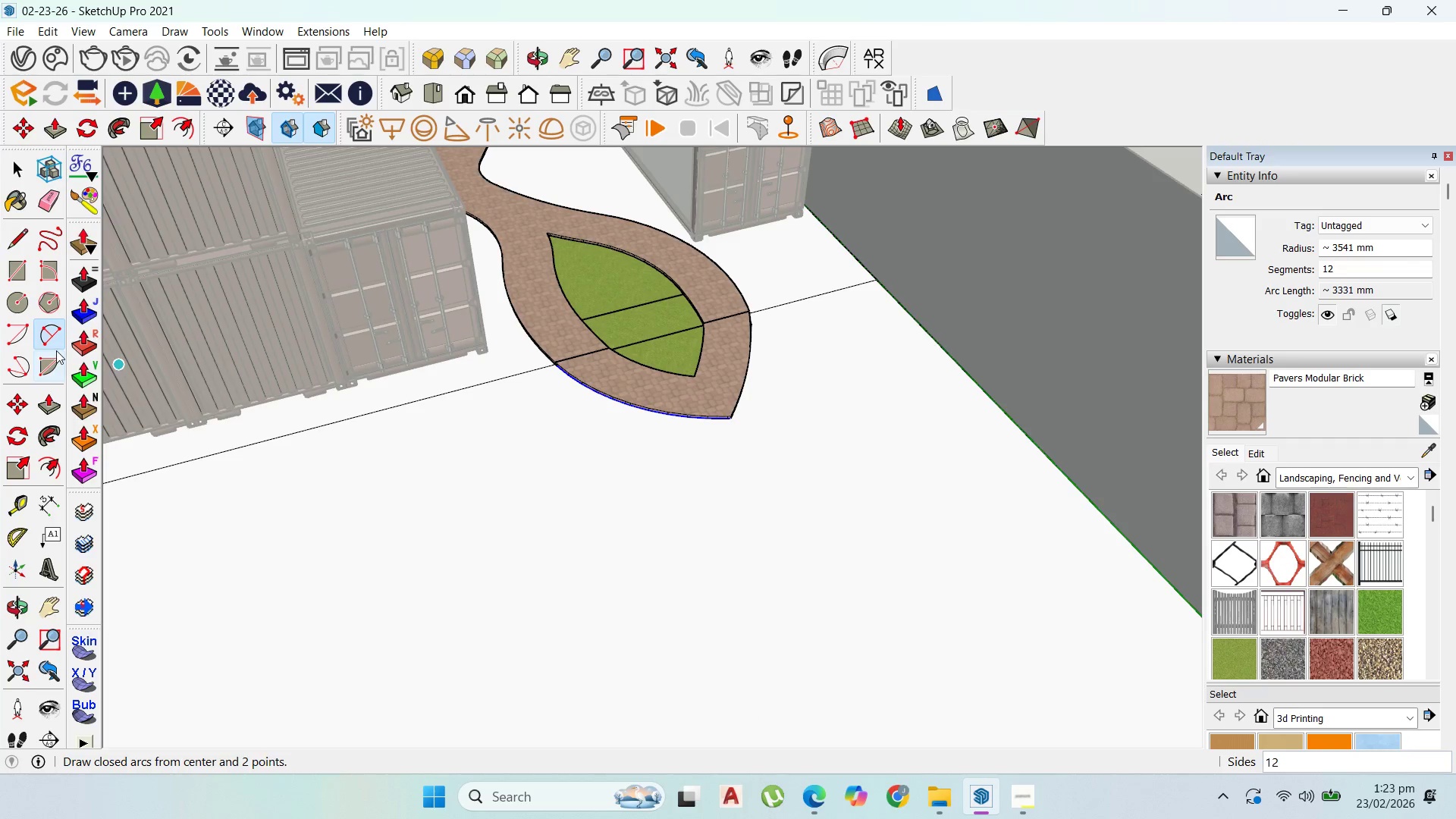 
scroll: coordinate [652, 426], scroll_direction: up, amount: 3.0
 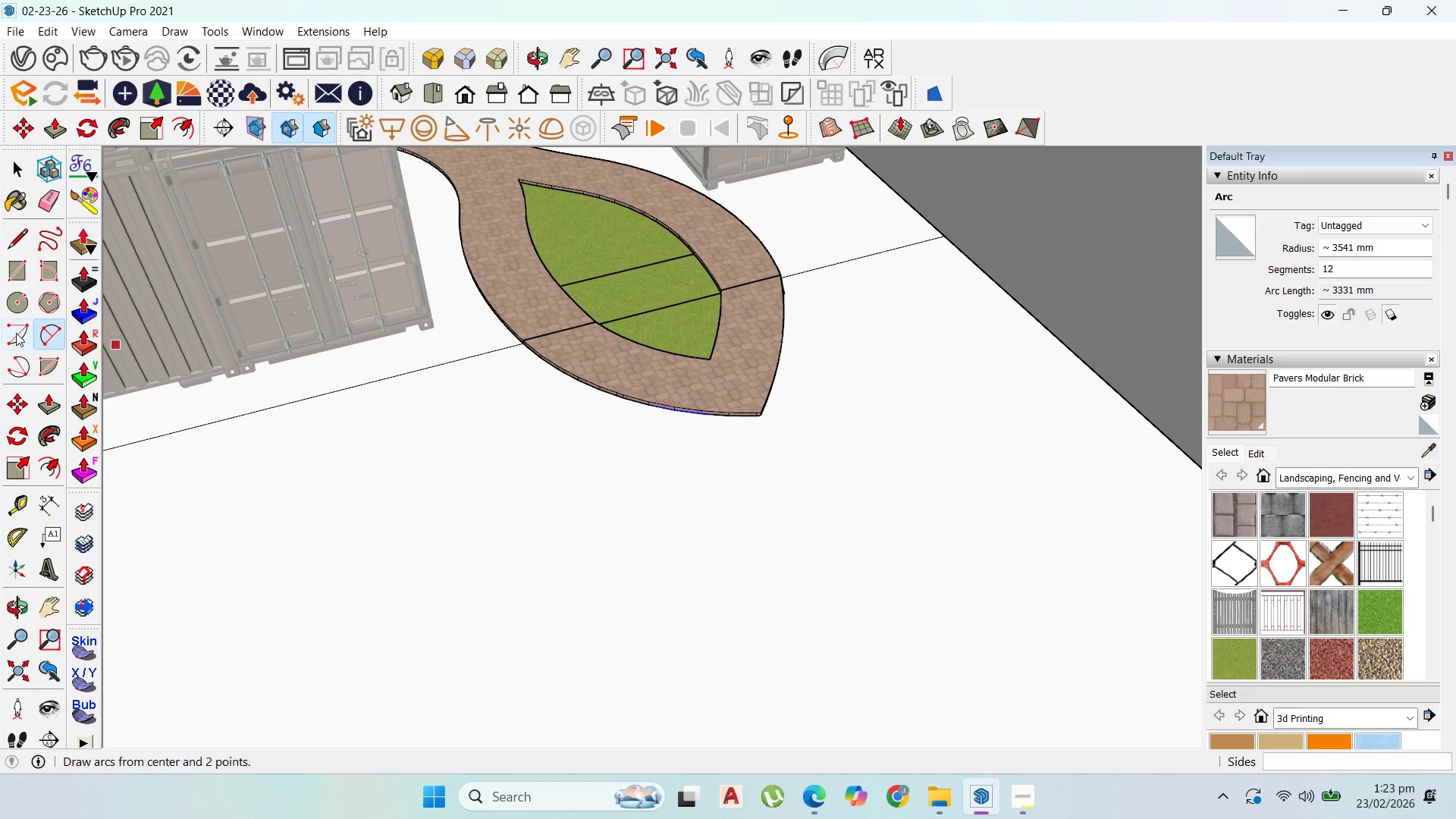 
mouse_move([59, 334])
 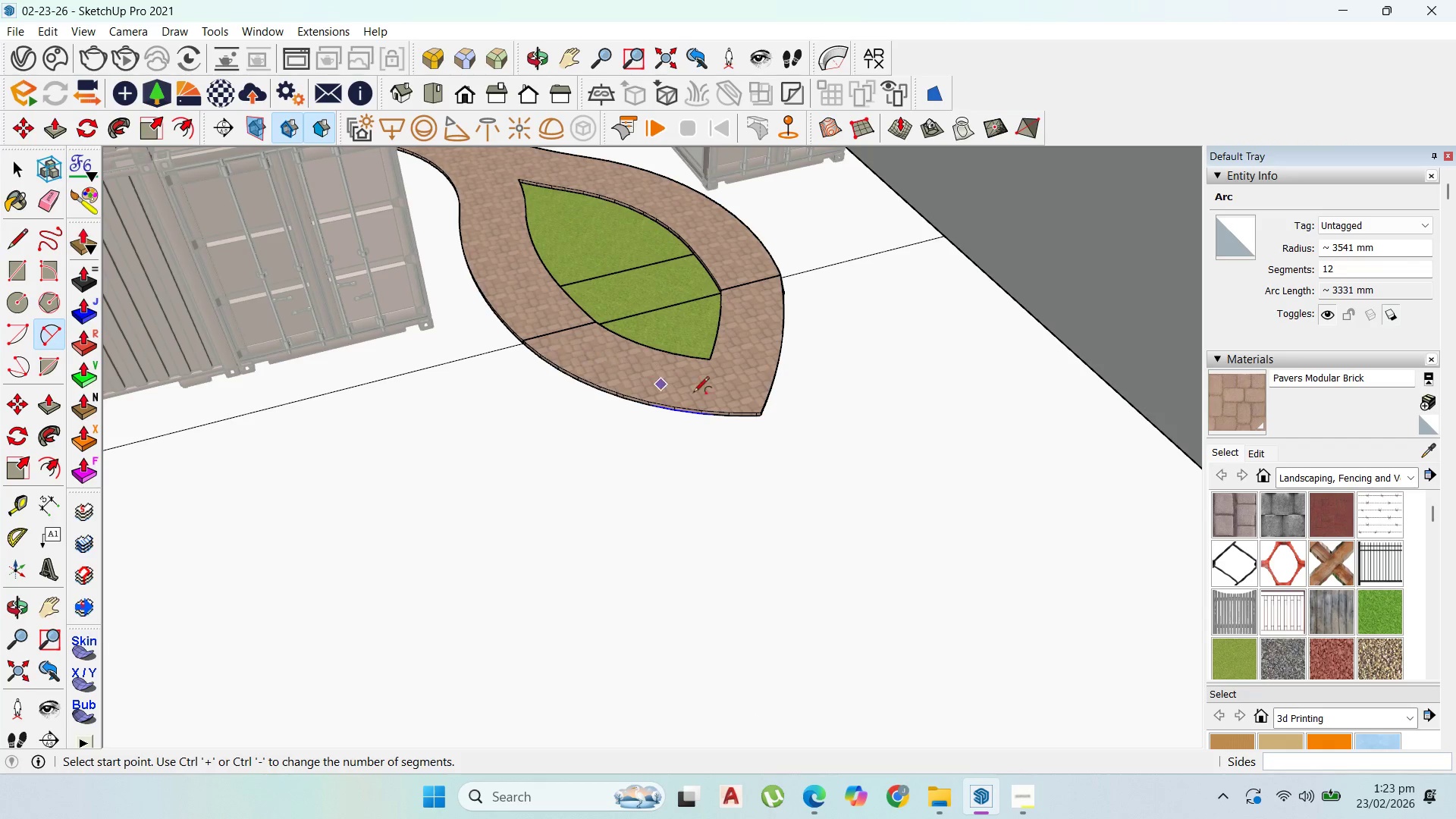 
scroll: coordinate [620, 415], scroll_direction: up, amount: 9.0
 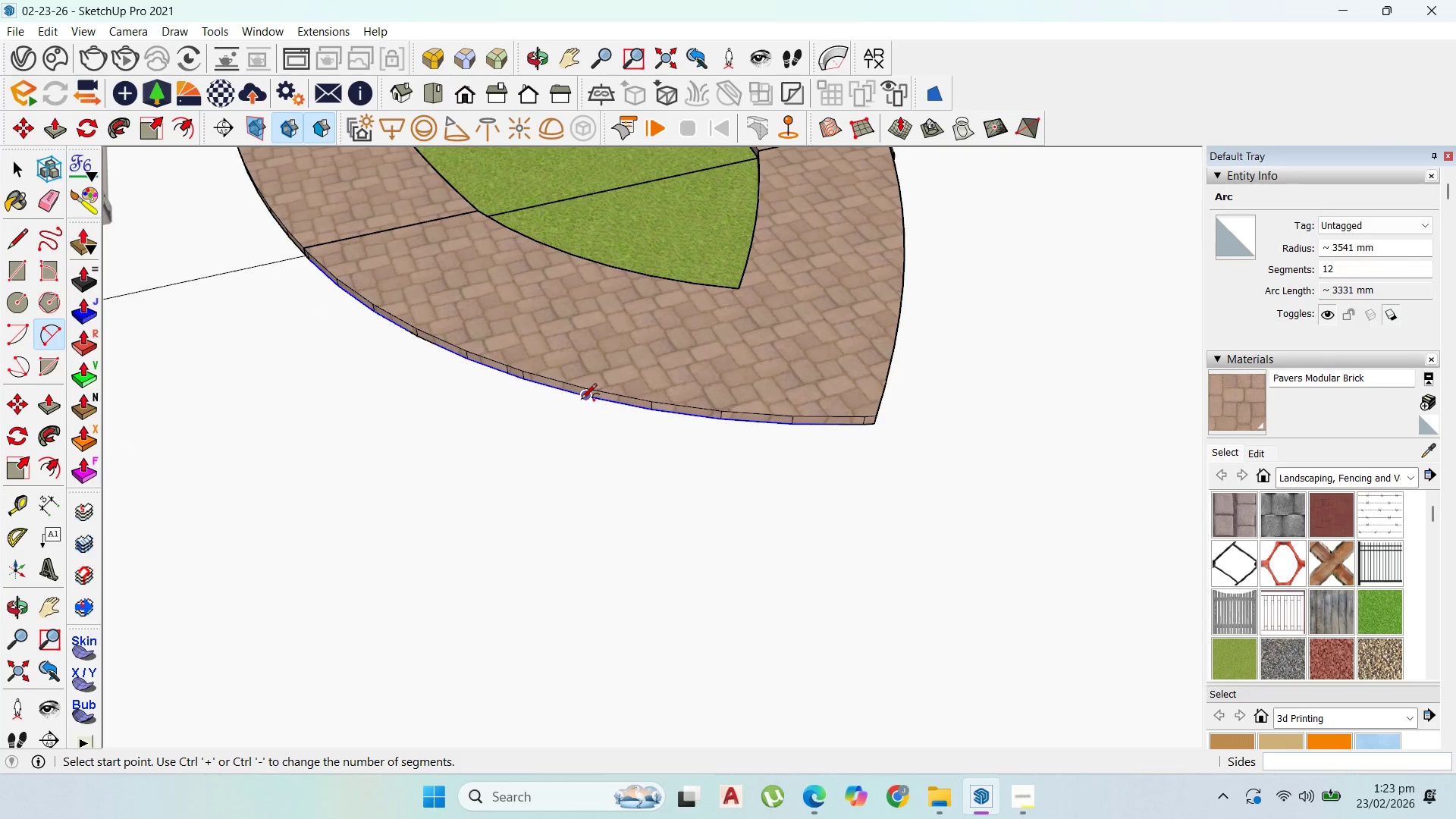 
left_click([583, 400])
 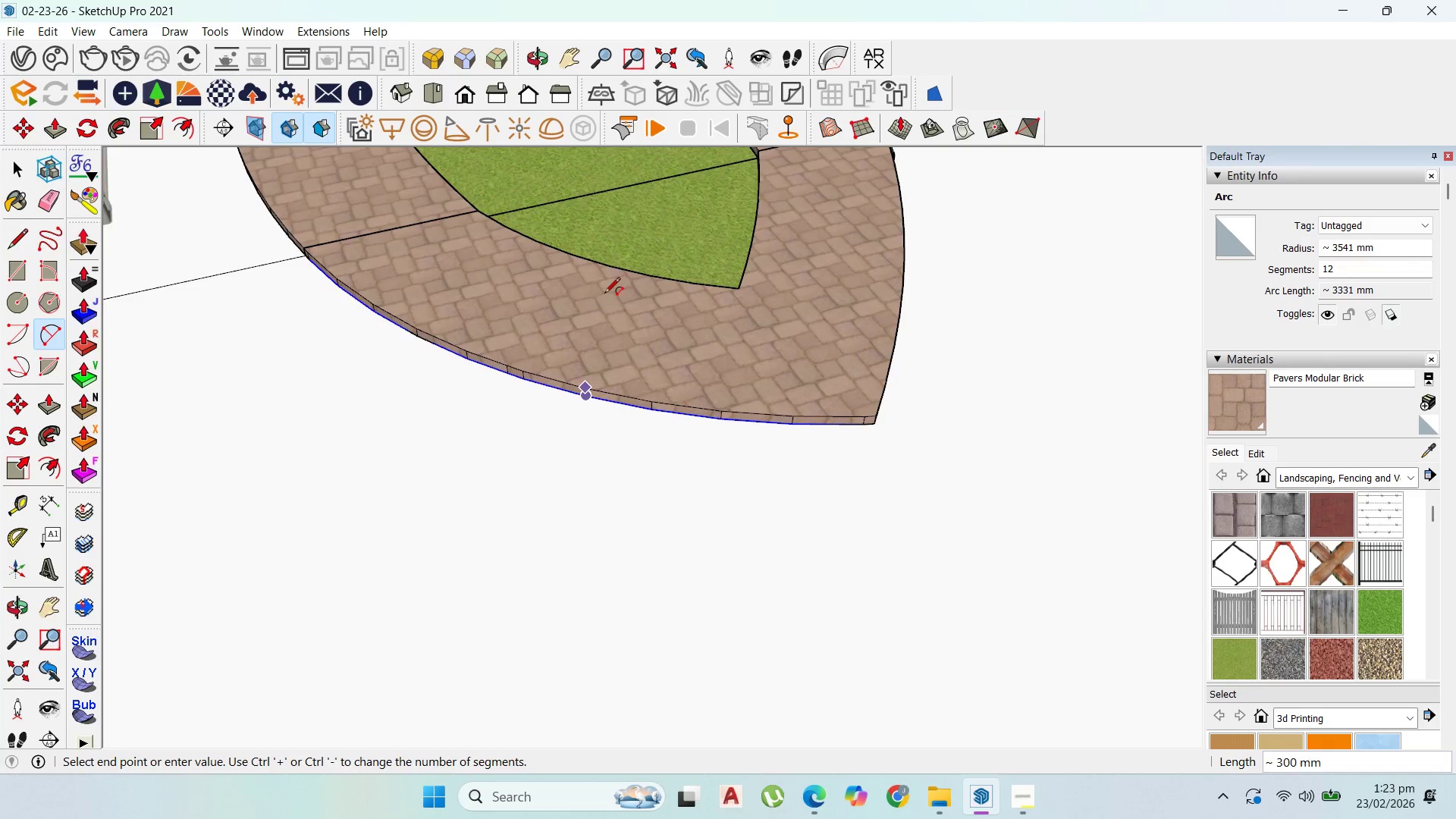 
scroll: coordinate [642, 309], scroll_direction: down, amount: 15.0
 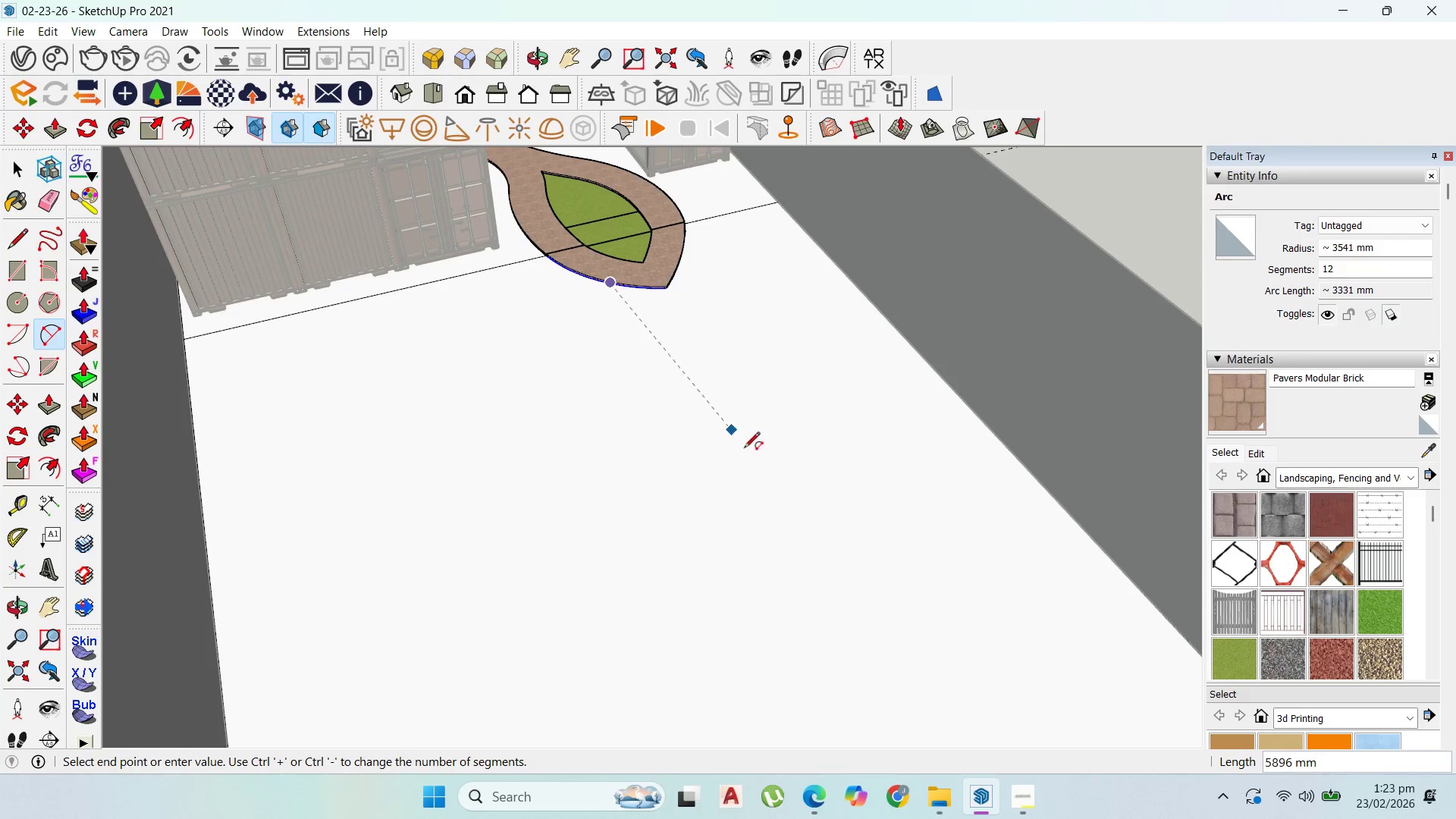 
left_click([777, 547])
 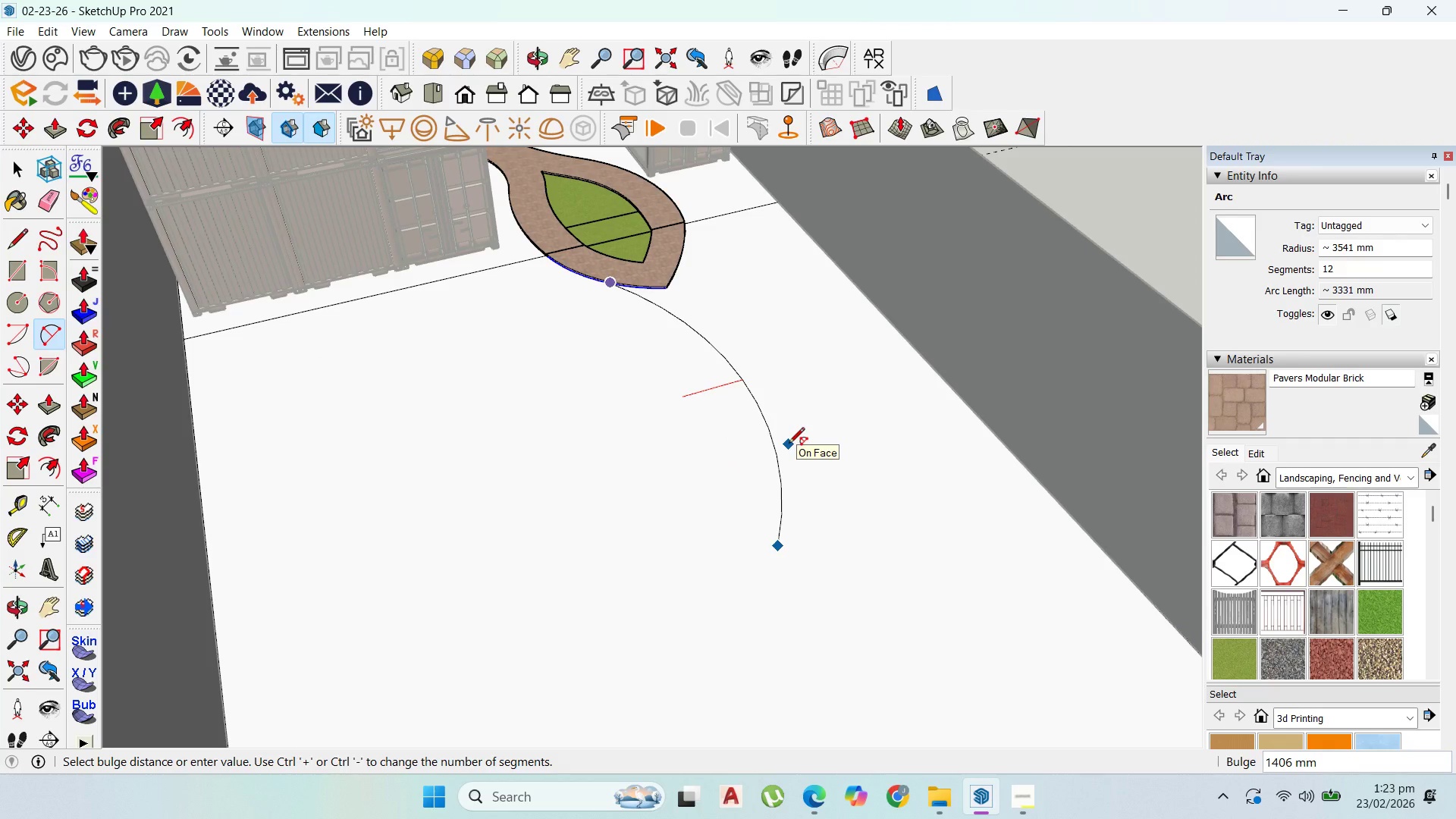 
key(Escape)
 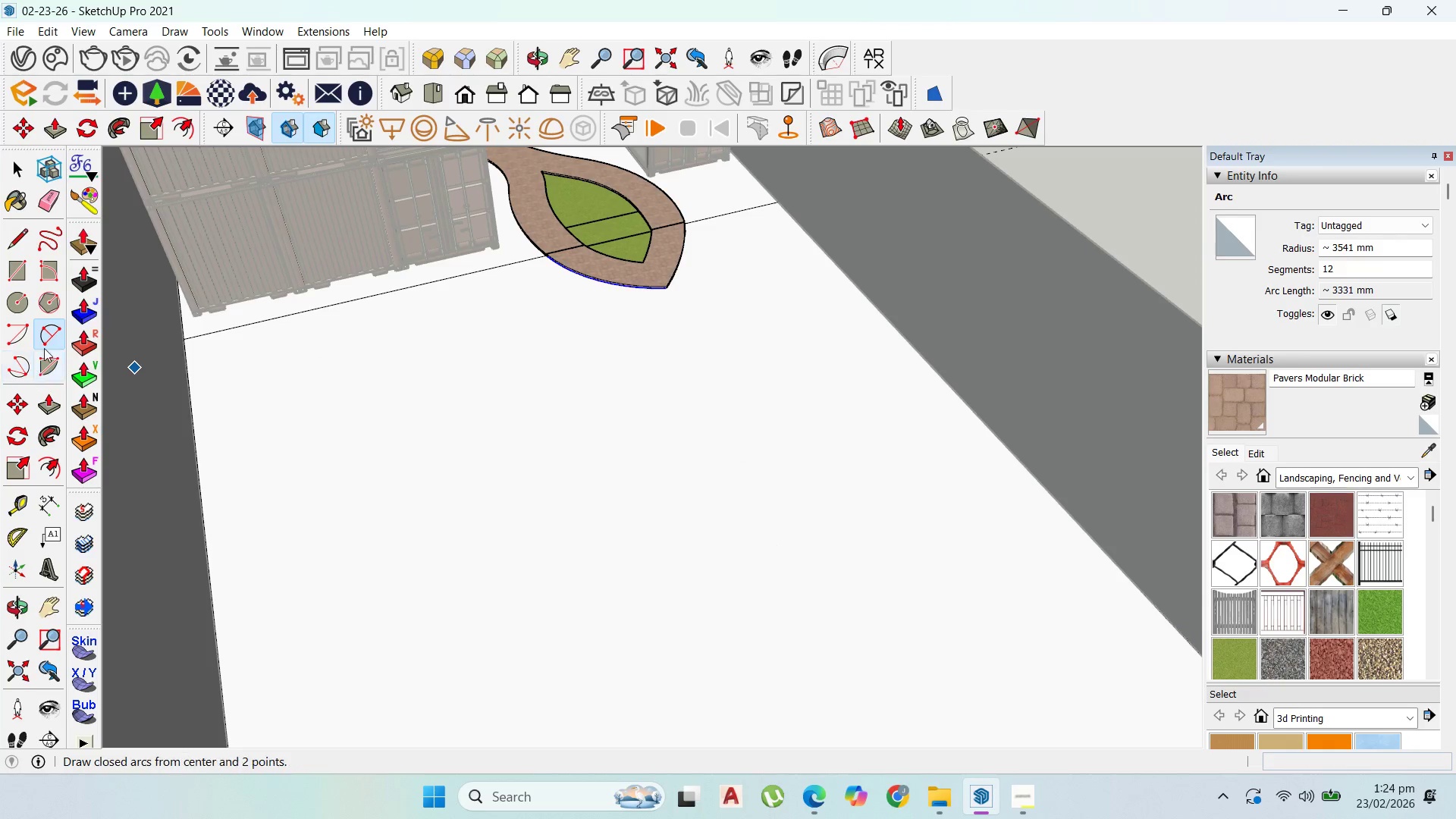 
left_click([52, 321])
 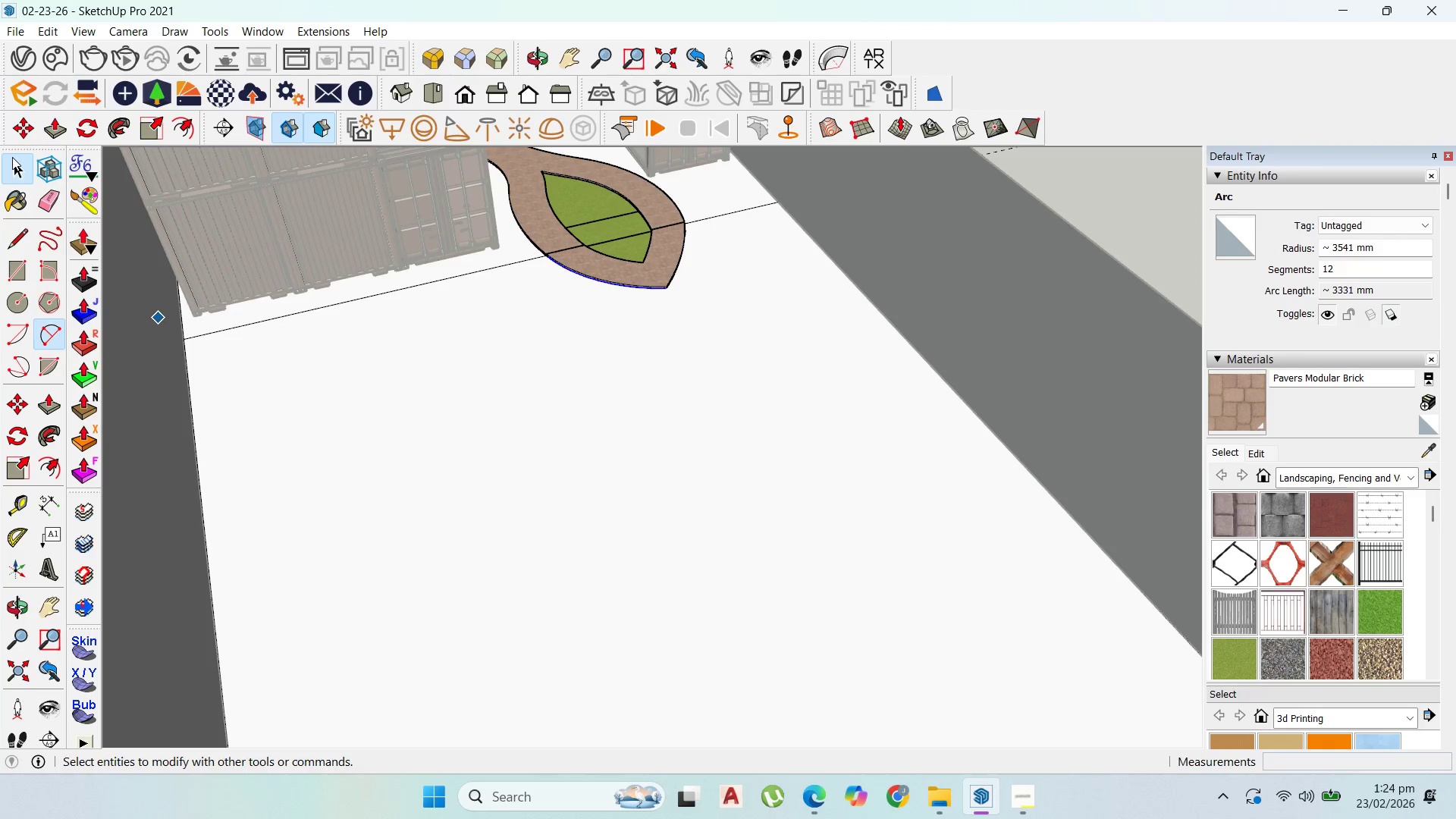 
left_click([49, 326])
 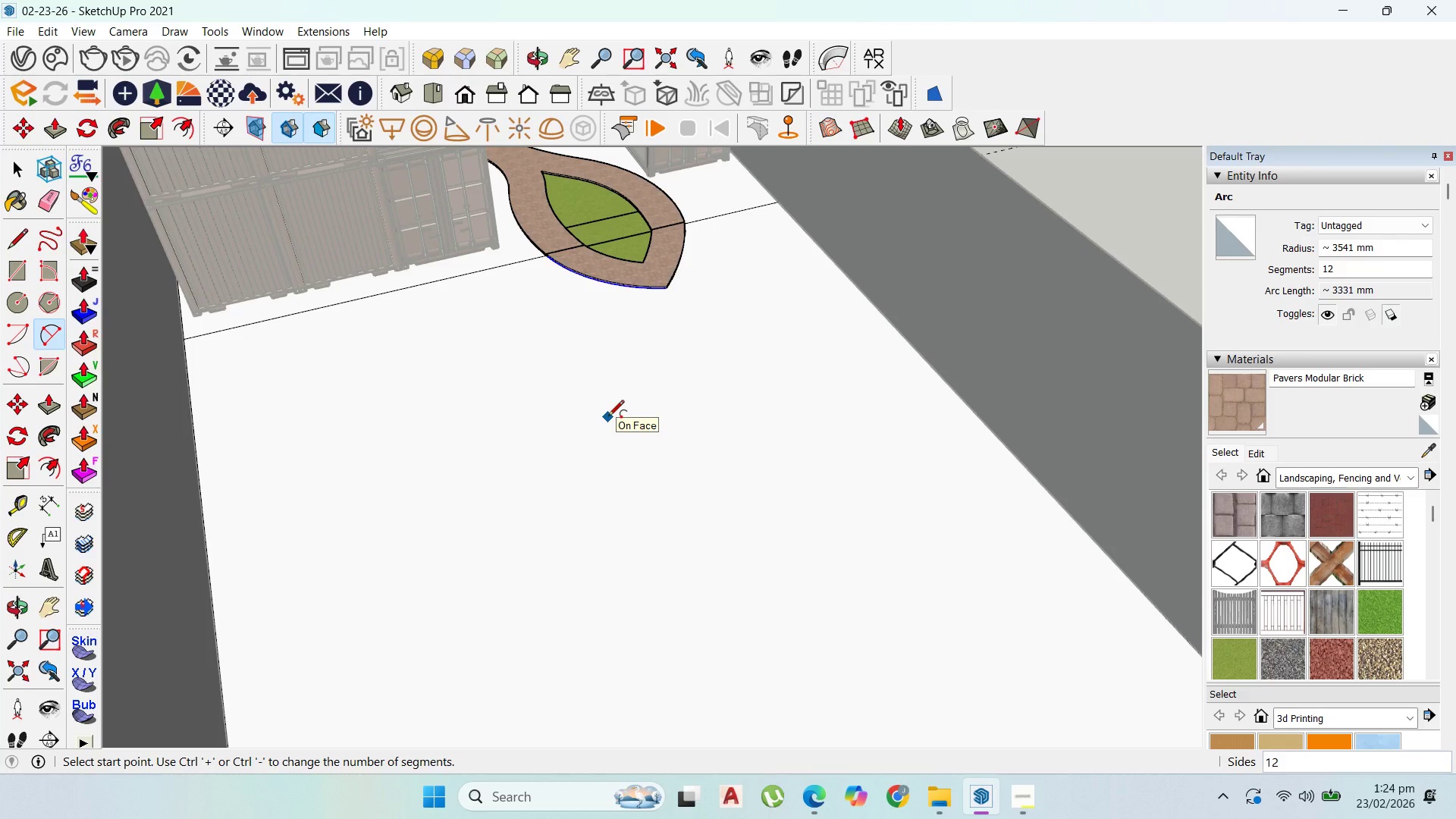 
type(100)
 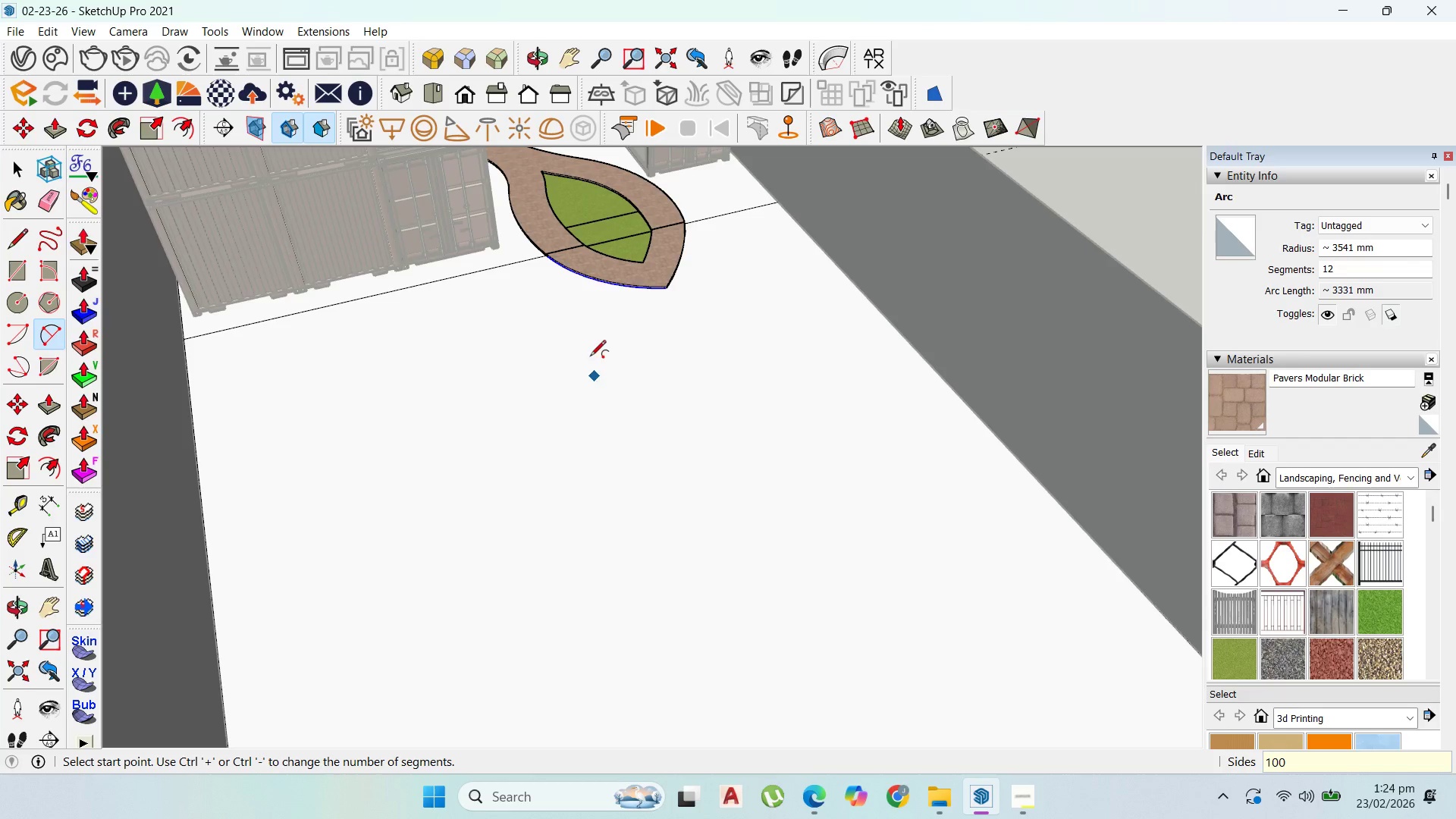 
left_click([592, 283])
 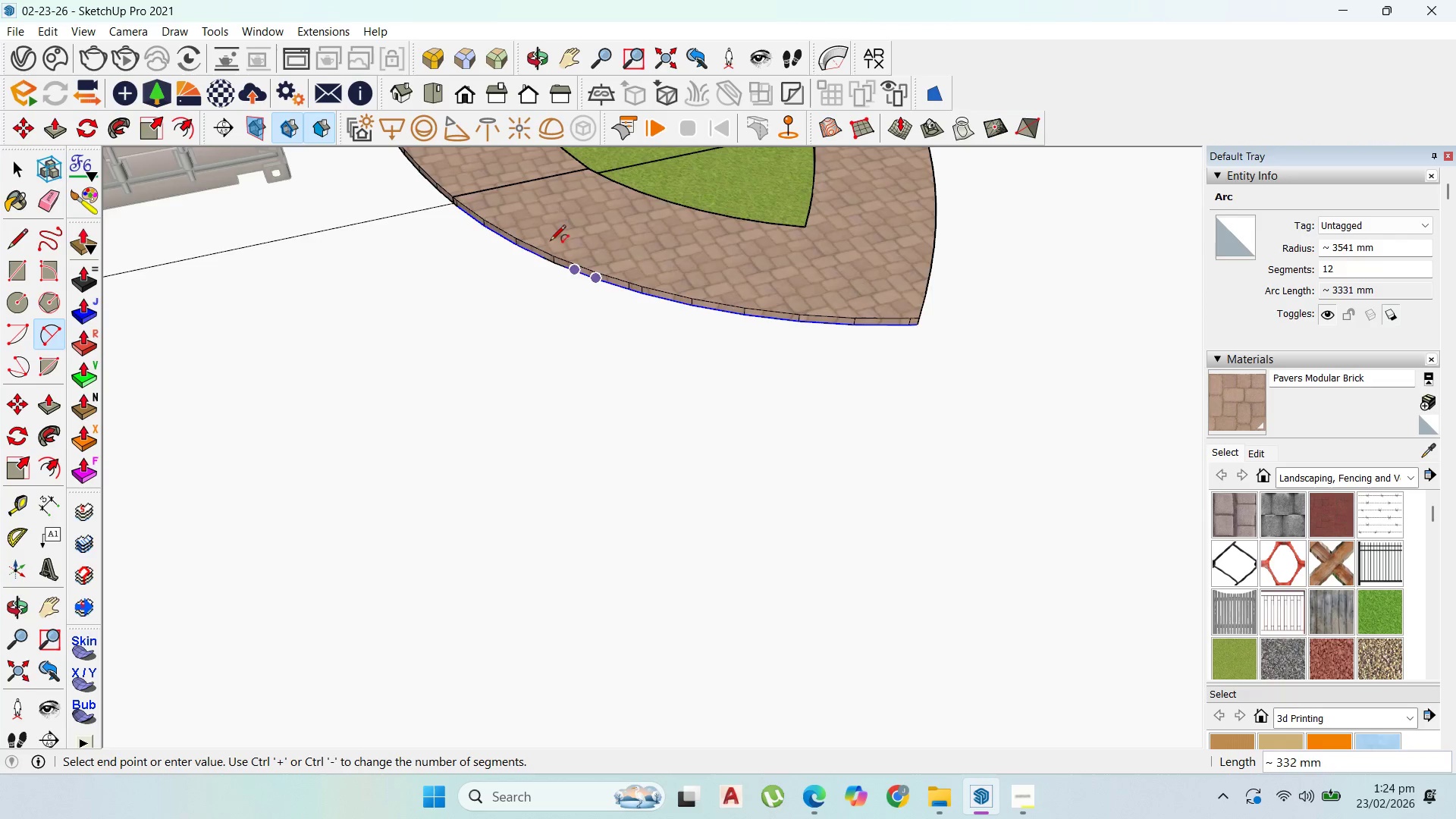 
scroll: coordinate [594, 281], scroll_direction: up, amount: 13.0
 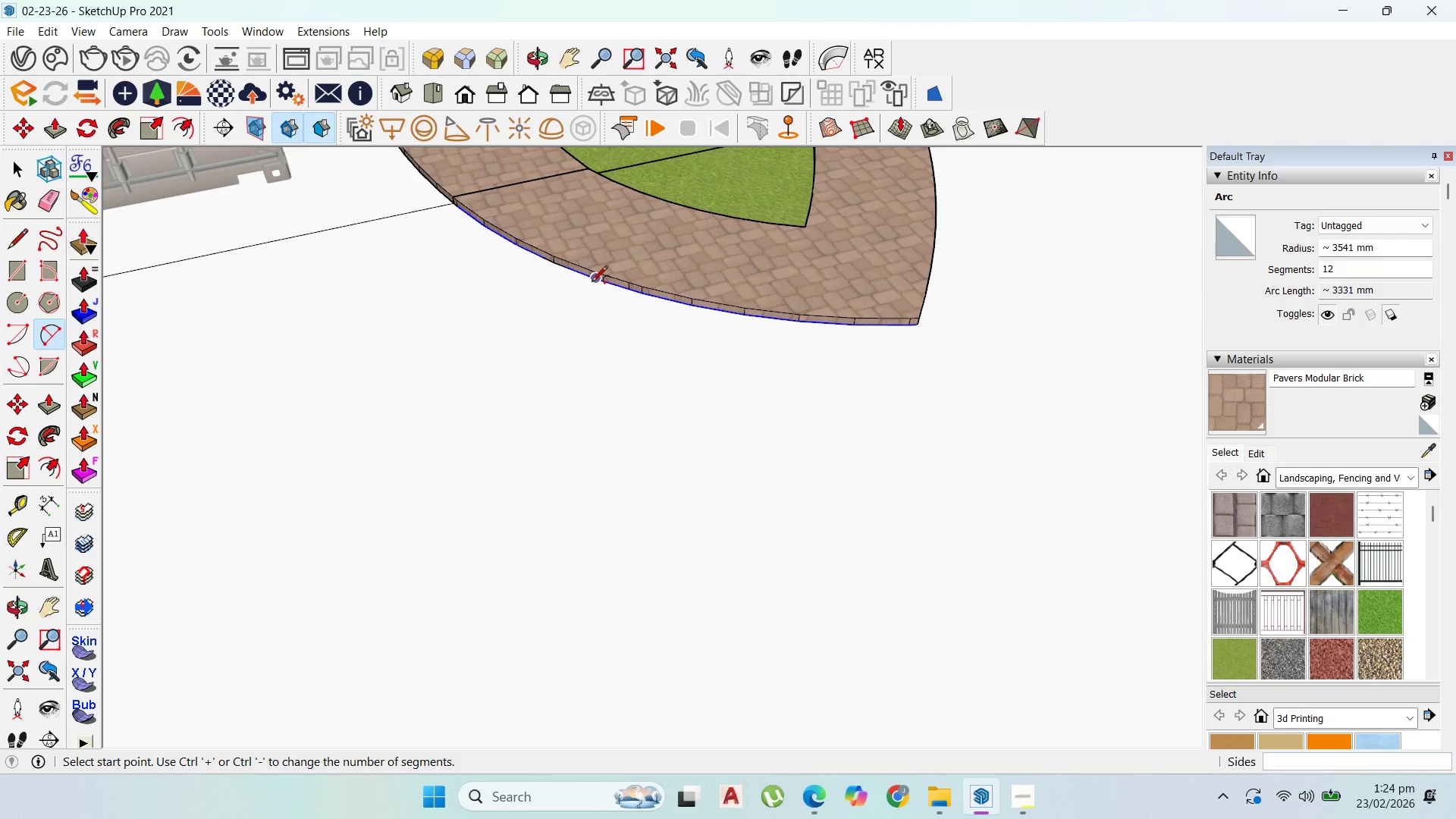 
scroll: coordinate [786, 497], scroll_direction: down, amount: 16.0
 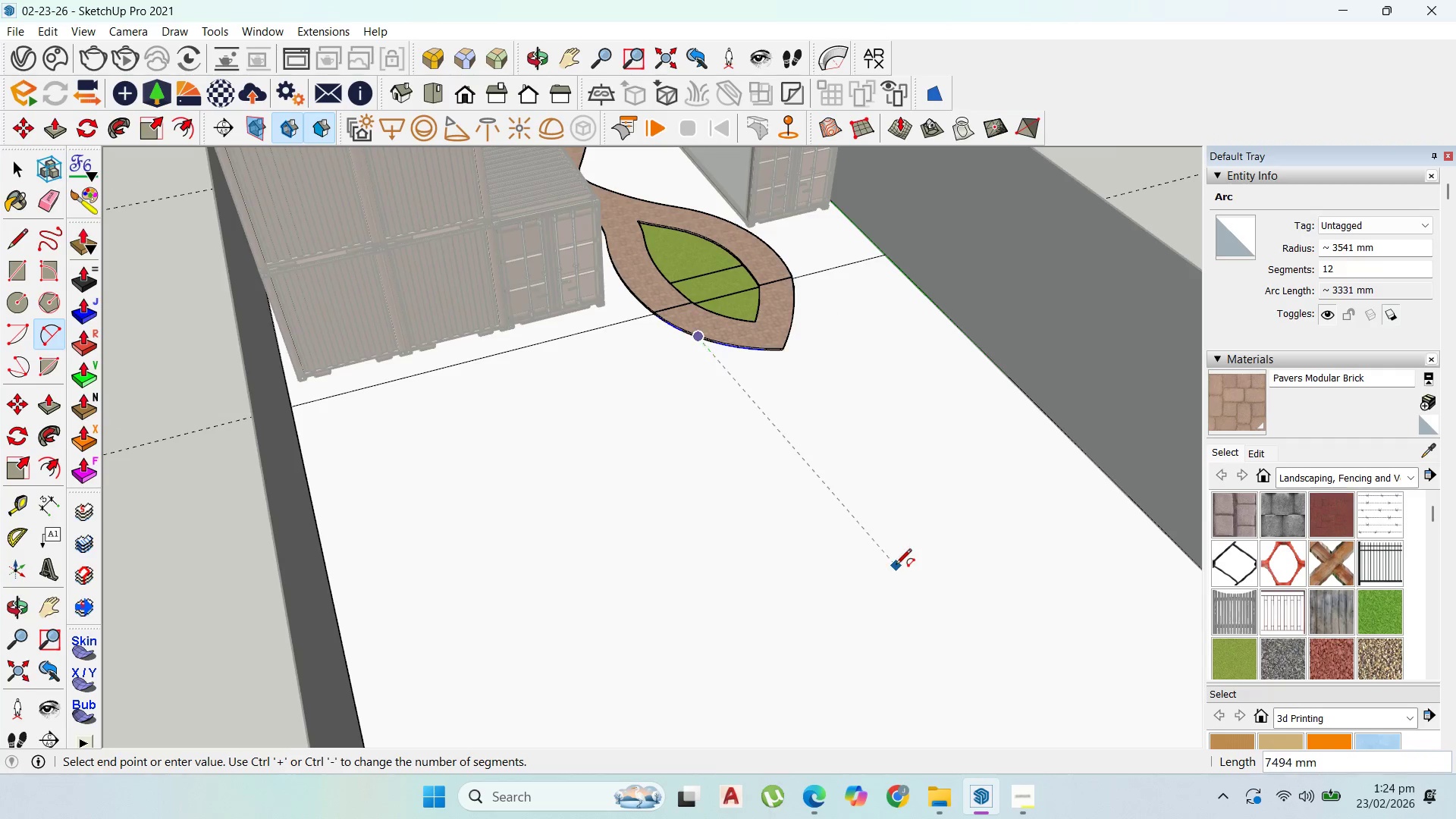 
left_click([896, 566])
 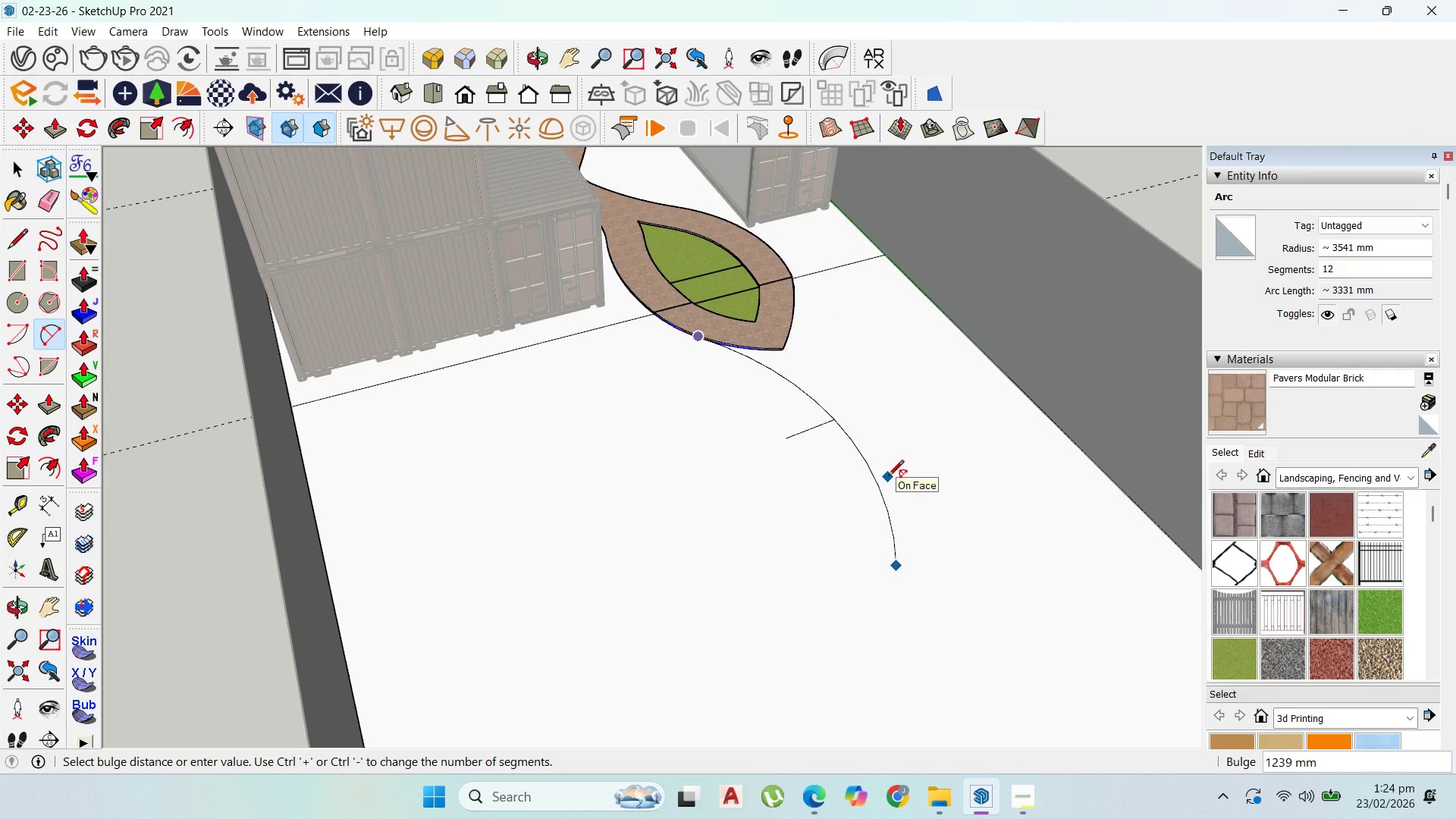 
left_click([868, 485])
 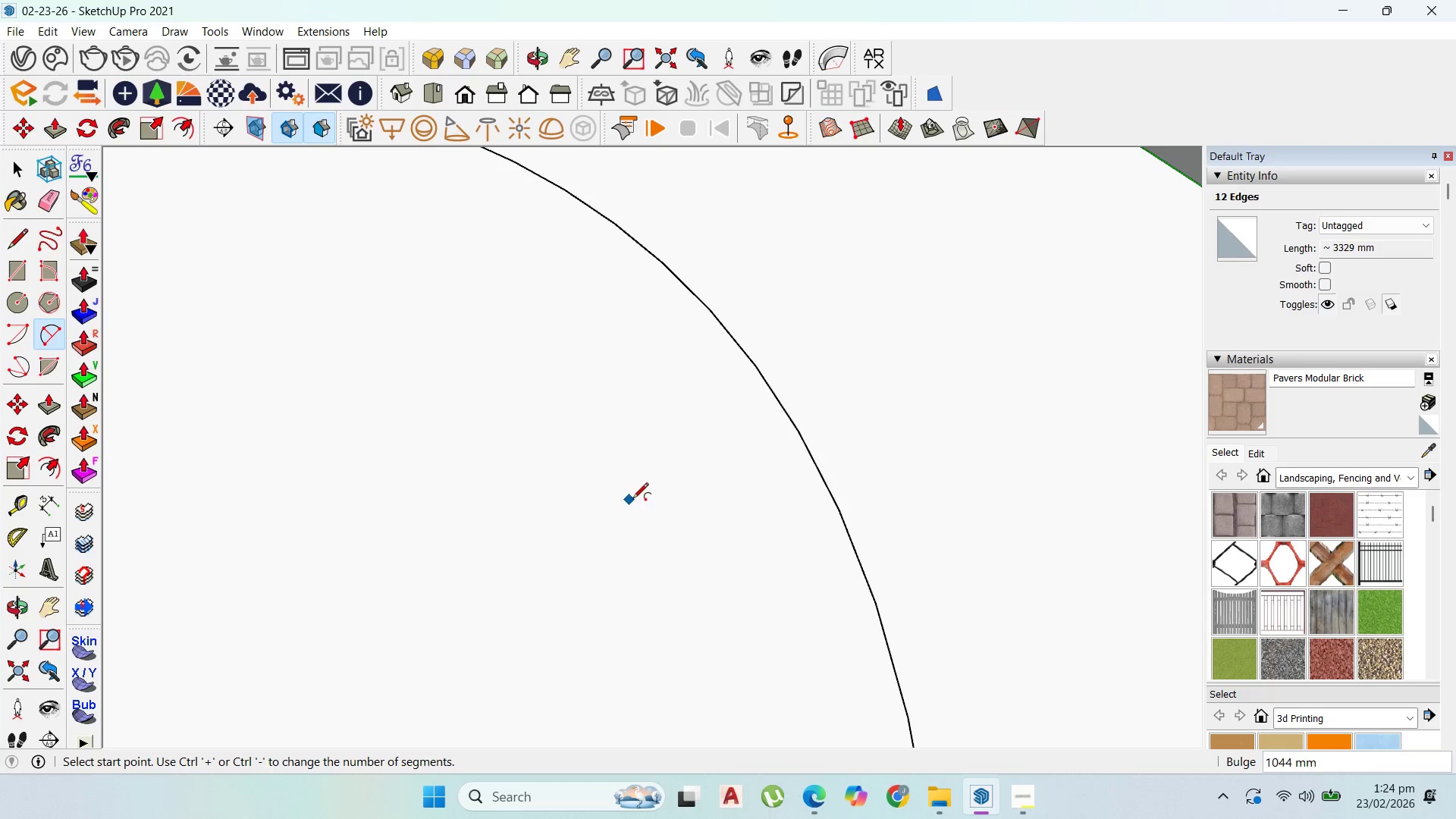 
scroll: coordinate [868, 485], scroll_direction: up, amount: 12.0
 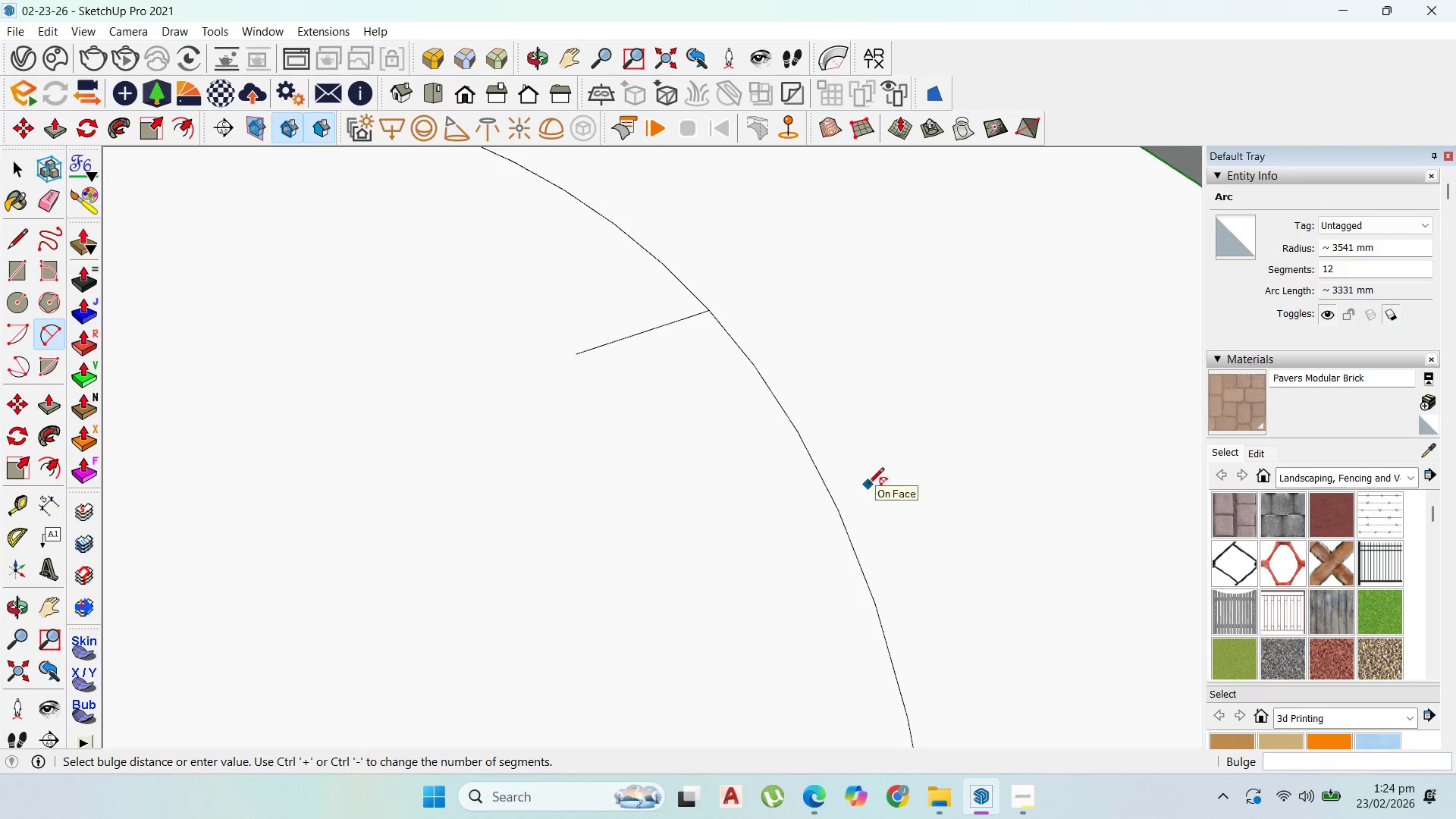 
key(Control+Z)
 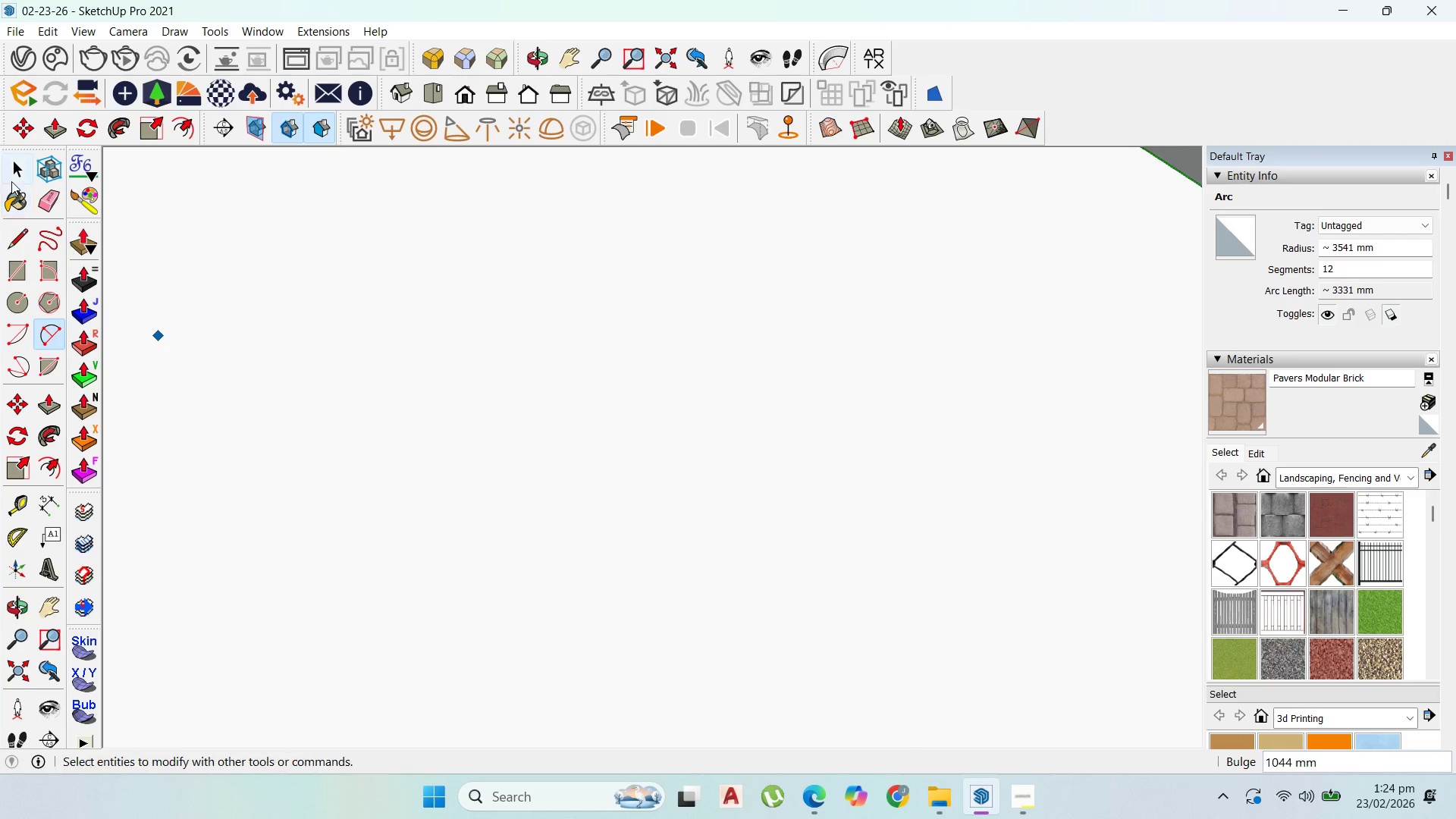 
left_click_drag(start_coordinate=[10, 168], to_coordinate=[15, 174])
 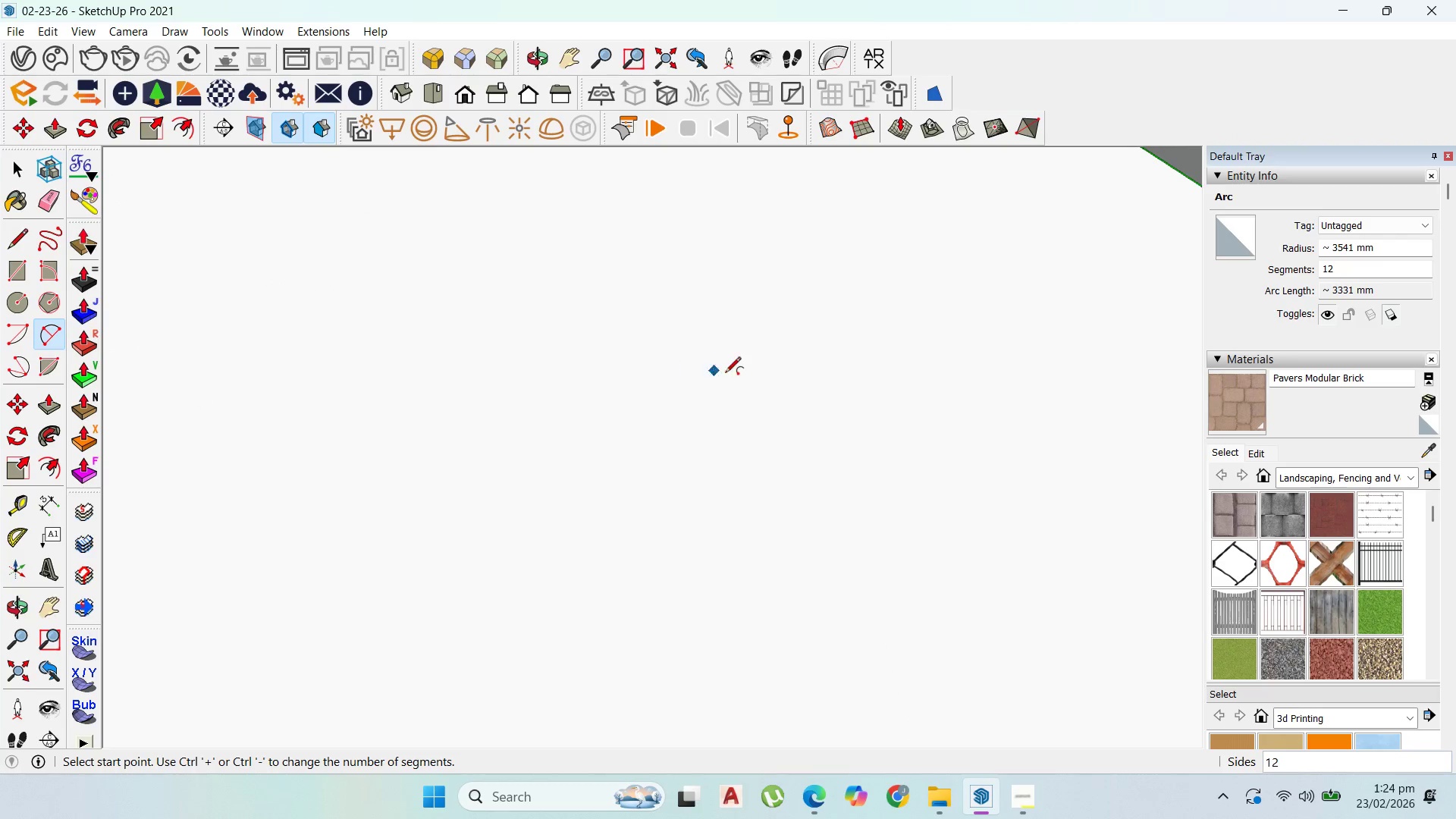 
type(100)
 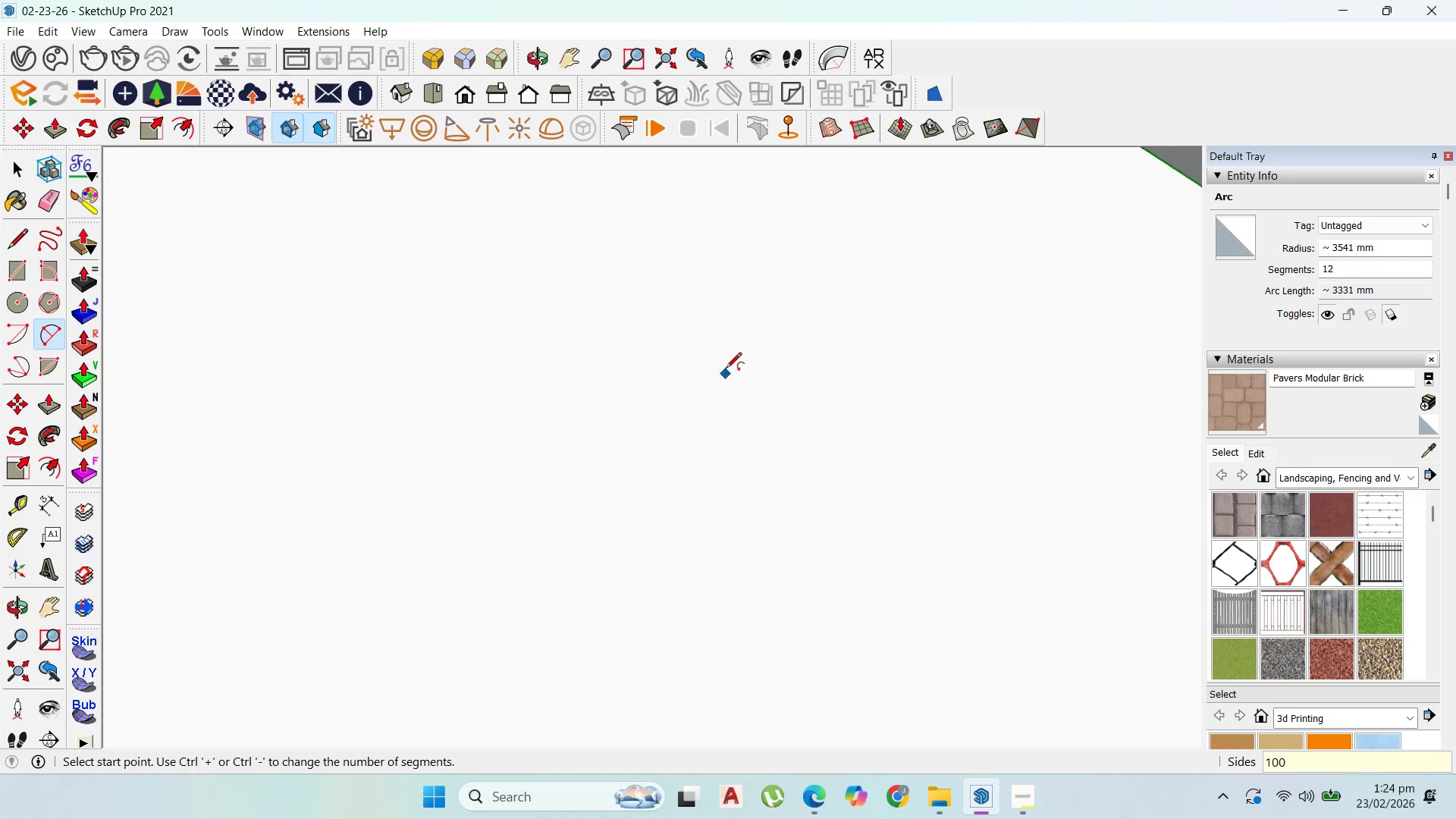 
scroll: coordinate [532, 231], scroll_direction: down, amount: 4.0
 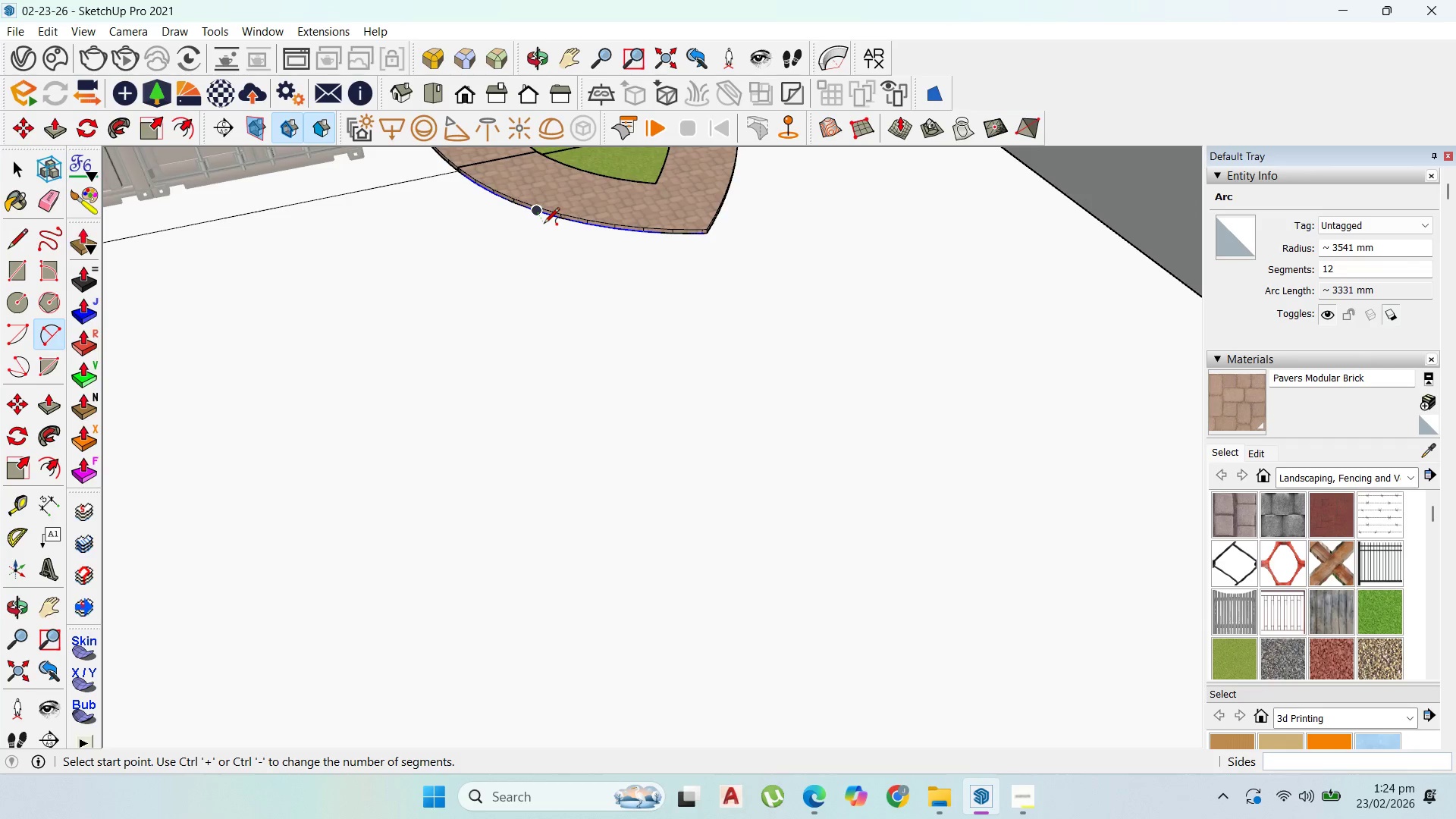 
left_click([544, 224])
 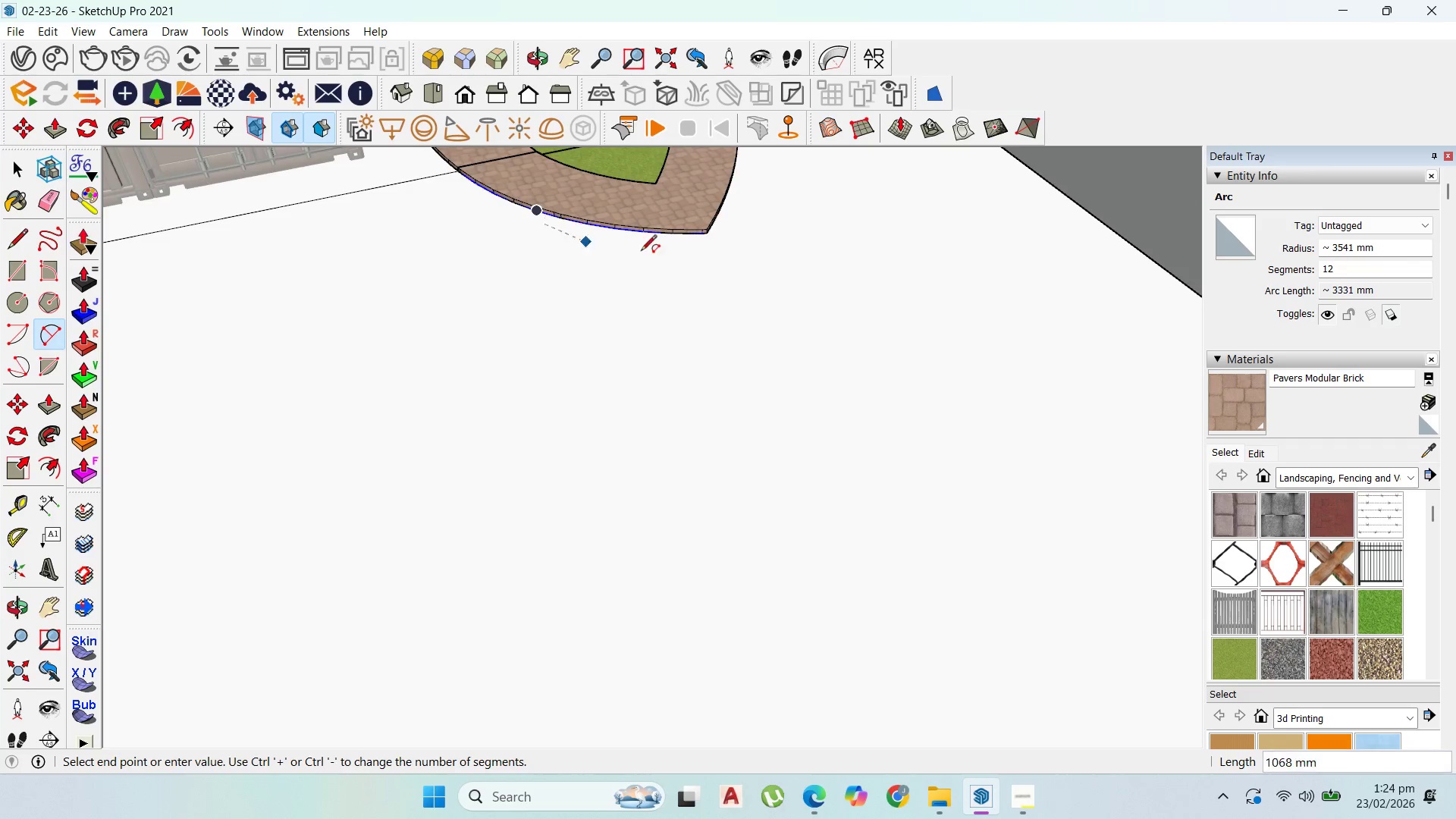 
scroll: coordinate [874, 447], scroll_direction: down, amount: 9.0
 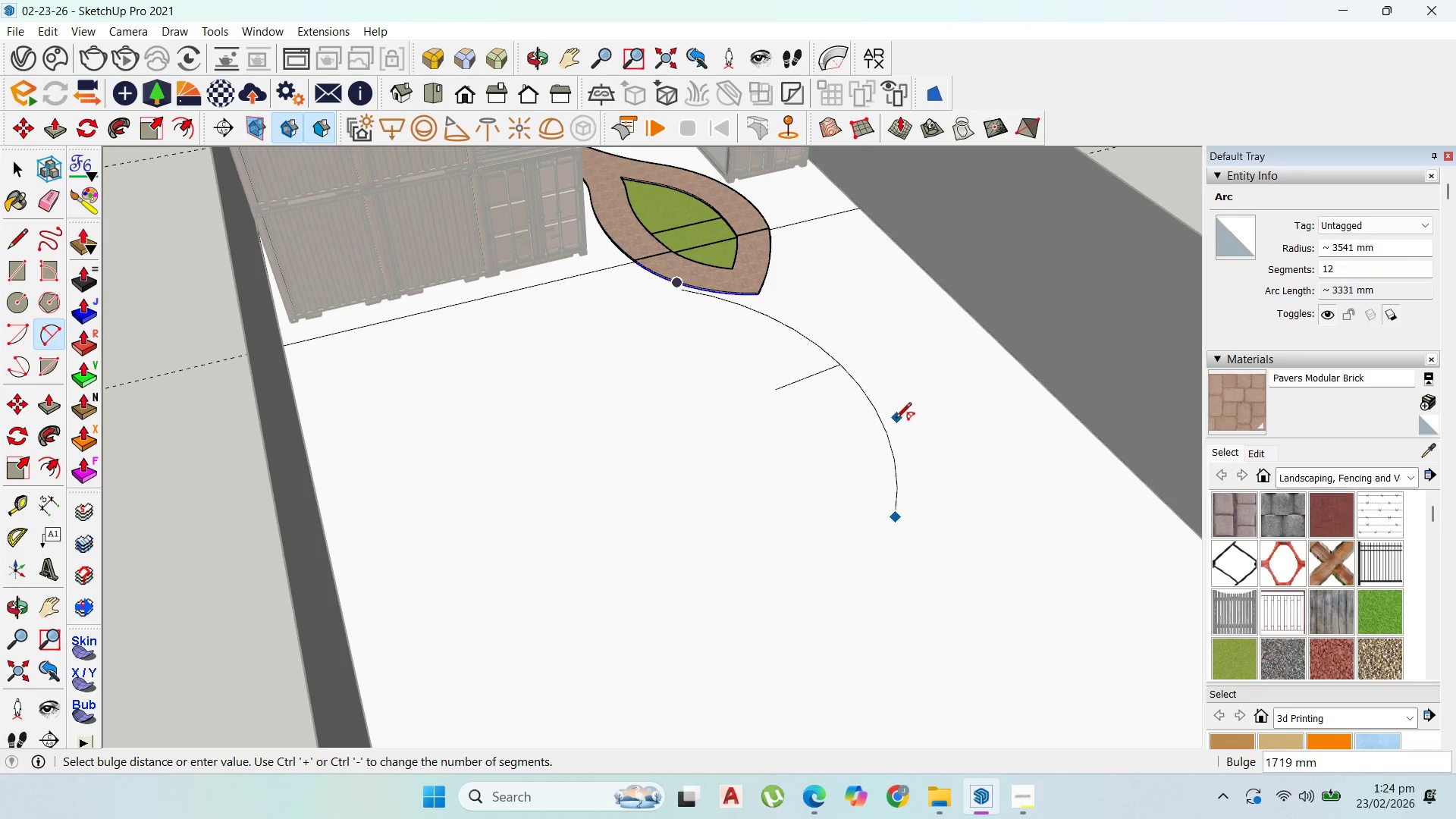 
left_click([896, 419])
 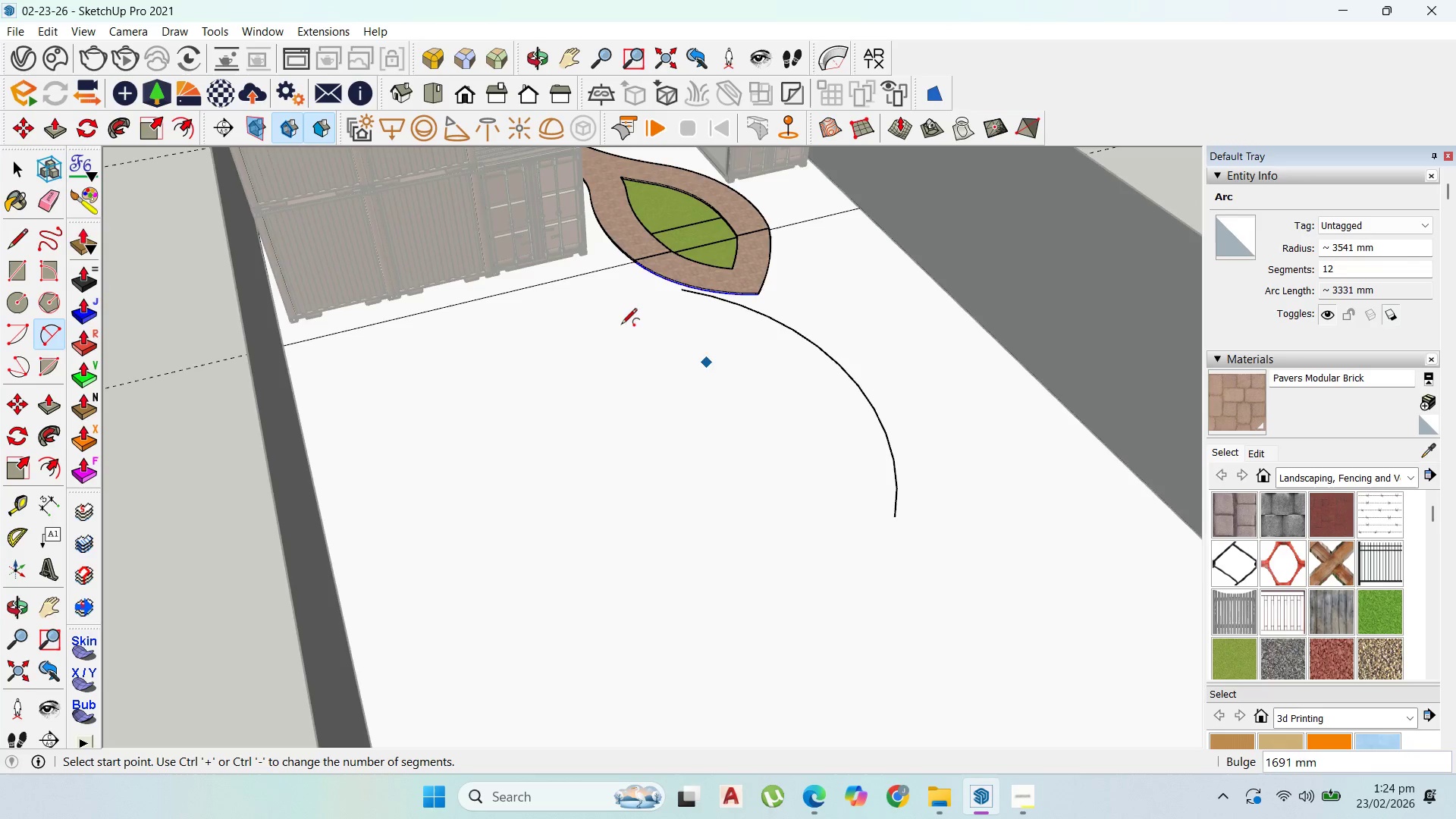 
key(Control+Z)
 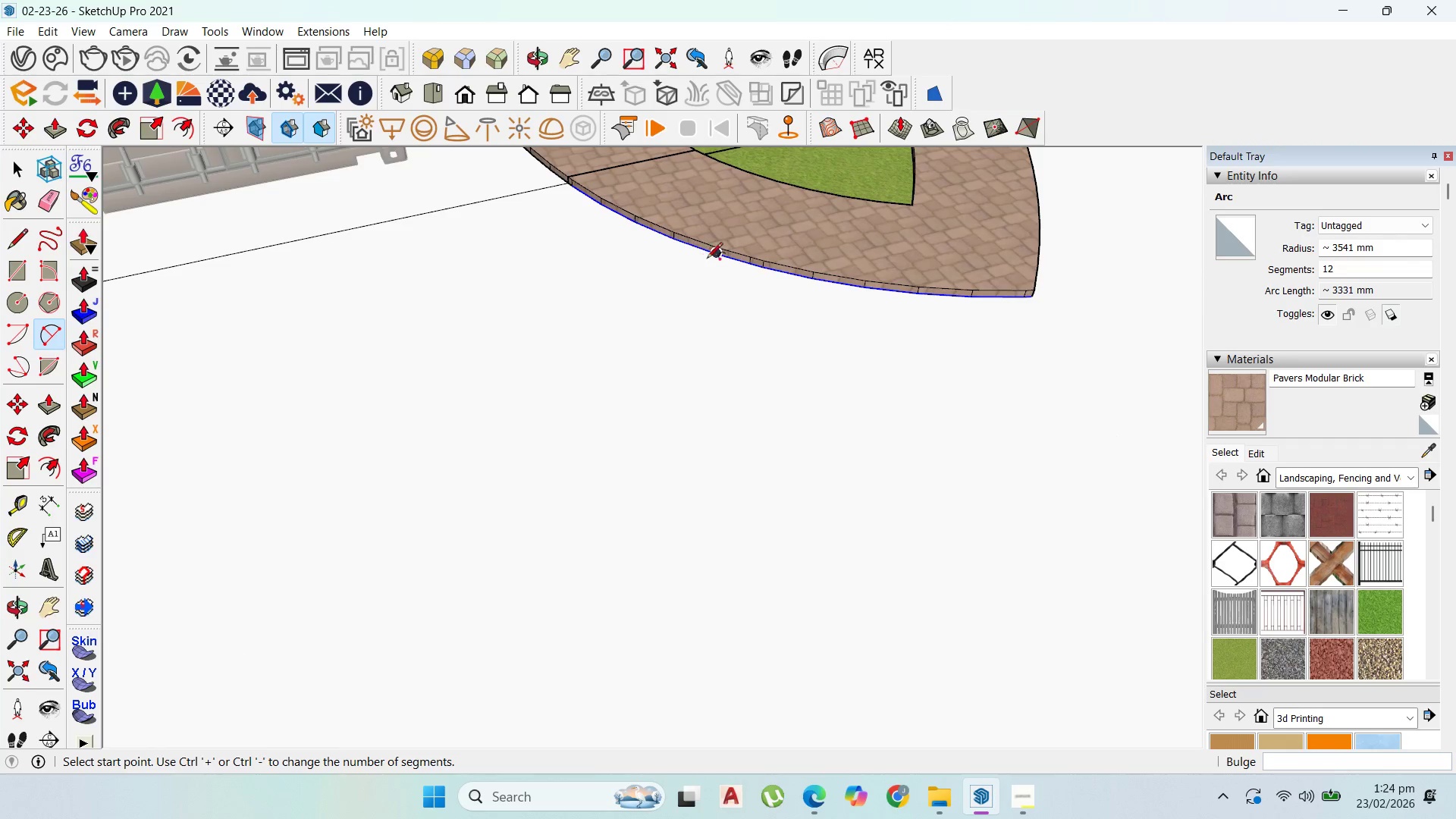 
scroll: coordinate [742, 288], scroll_direction: up, amount: 13.0
 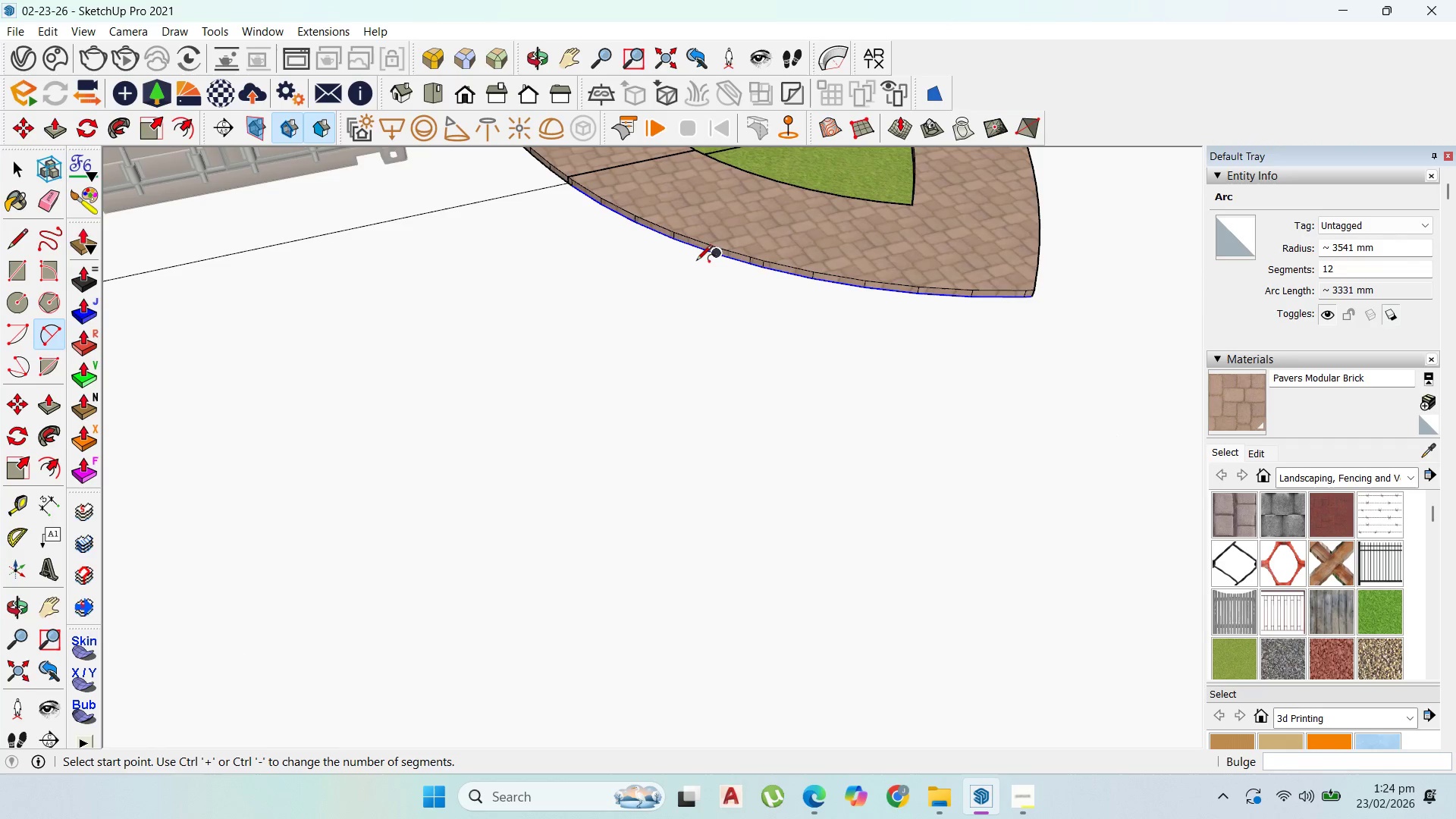 
left_click([711, 257])
 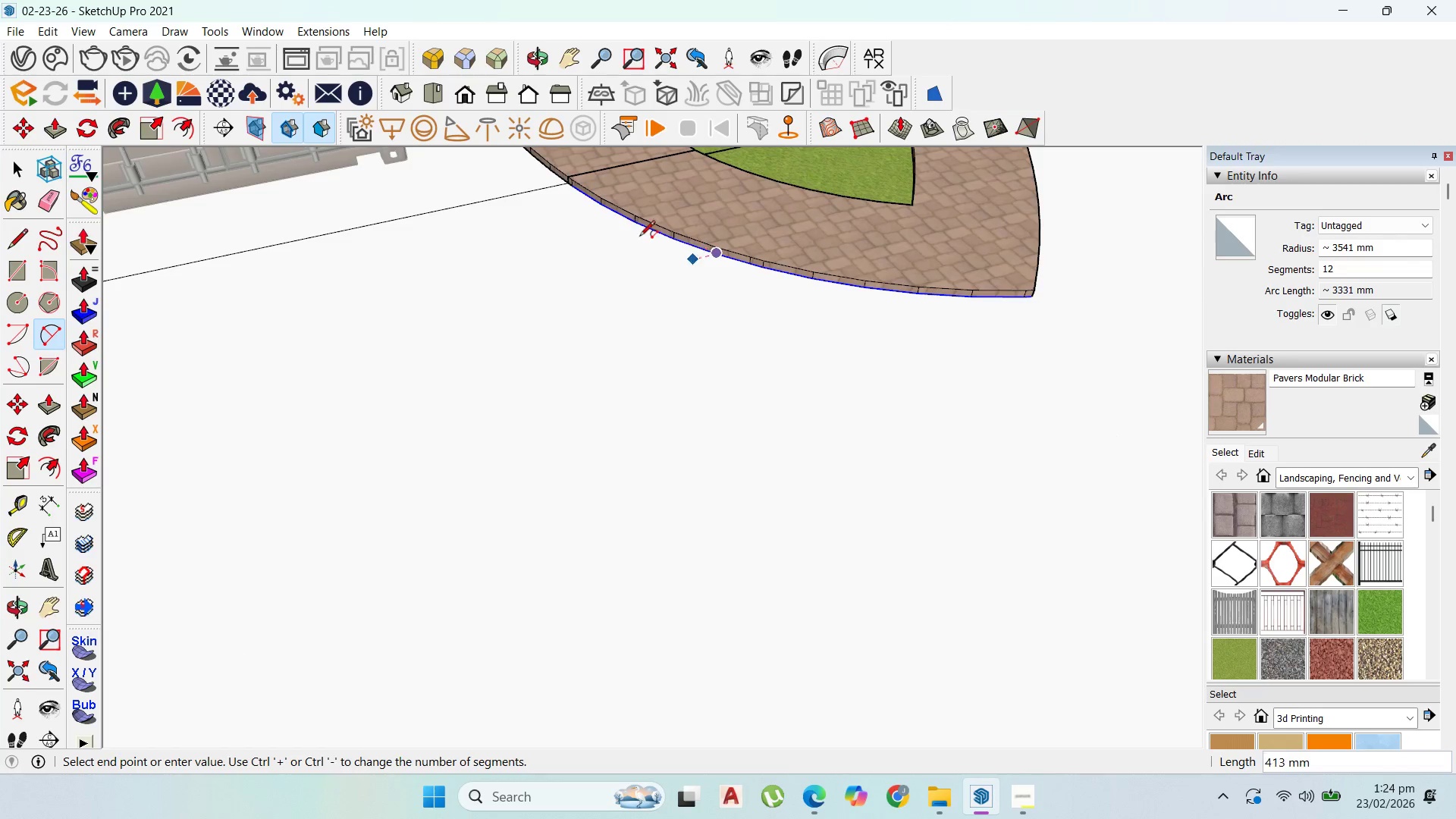 
left_click([941, 510])
 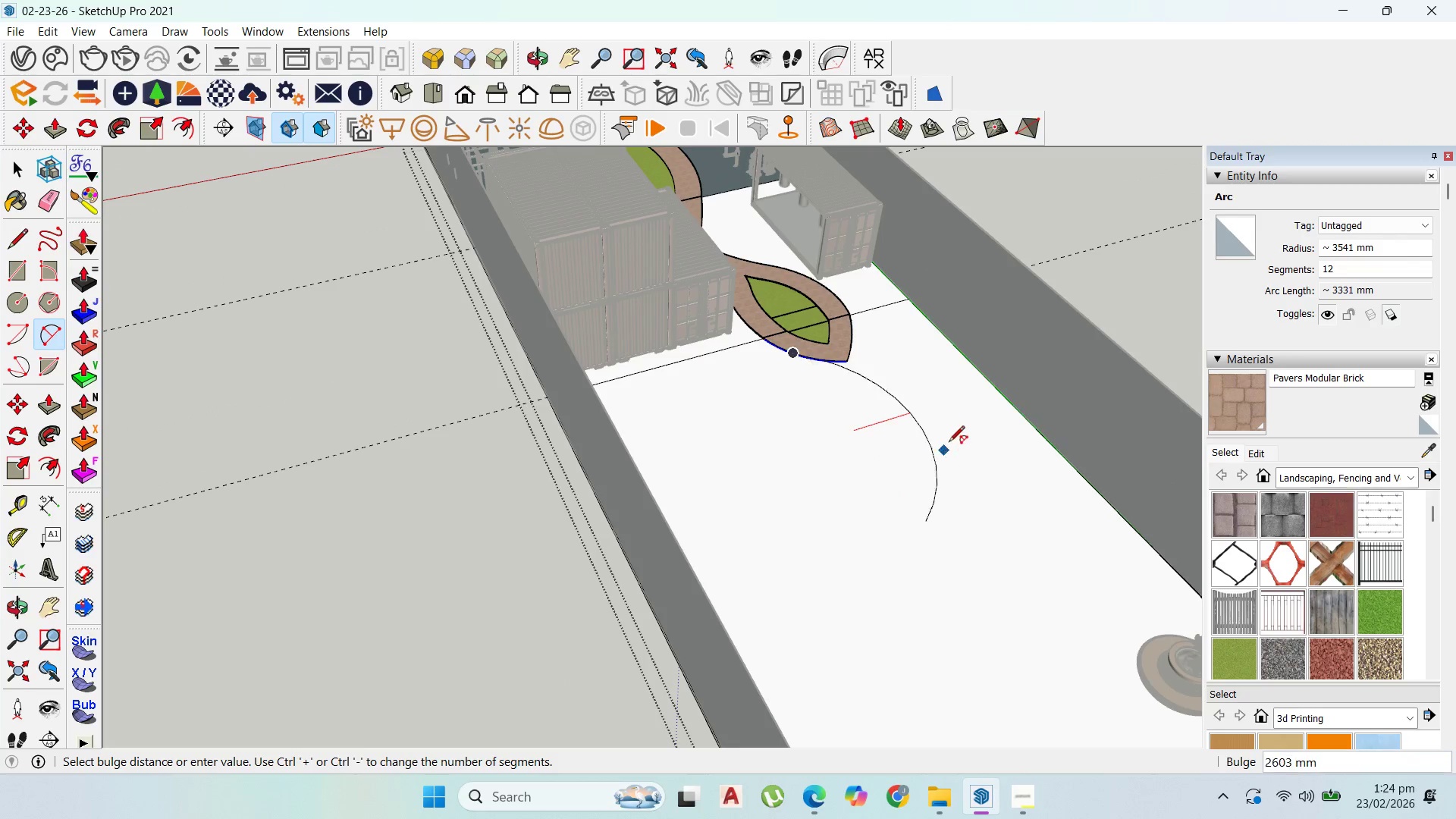 
scroll: coordinate [912, 488], scroll_direction: down, amount: 20.0
 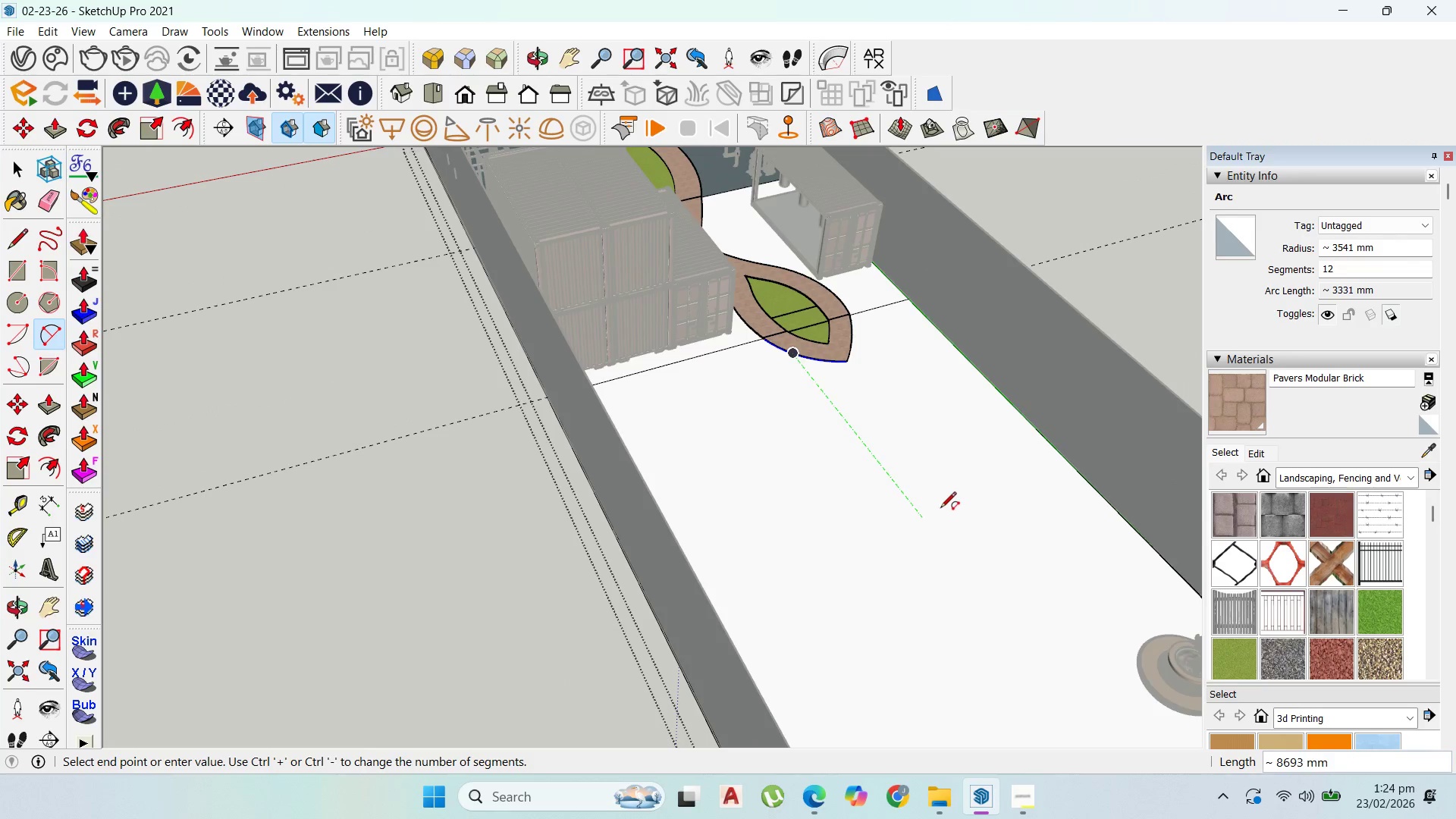 
scroll: coordinate [930, 448], scroll_direction: up, amount: 7.0
 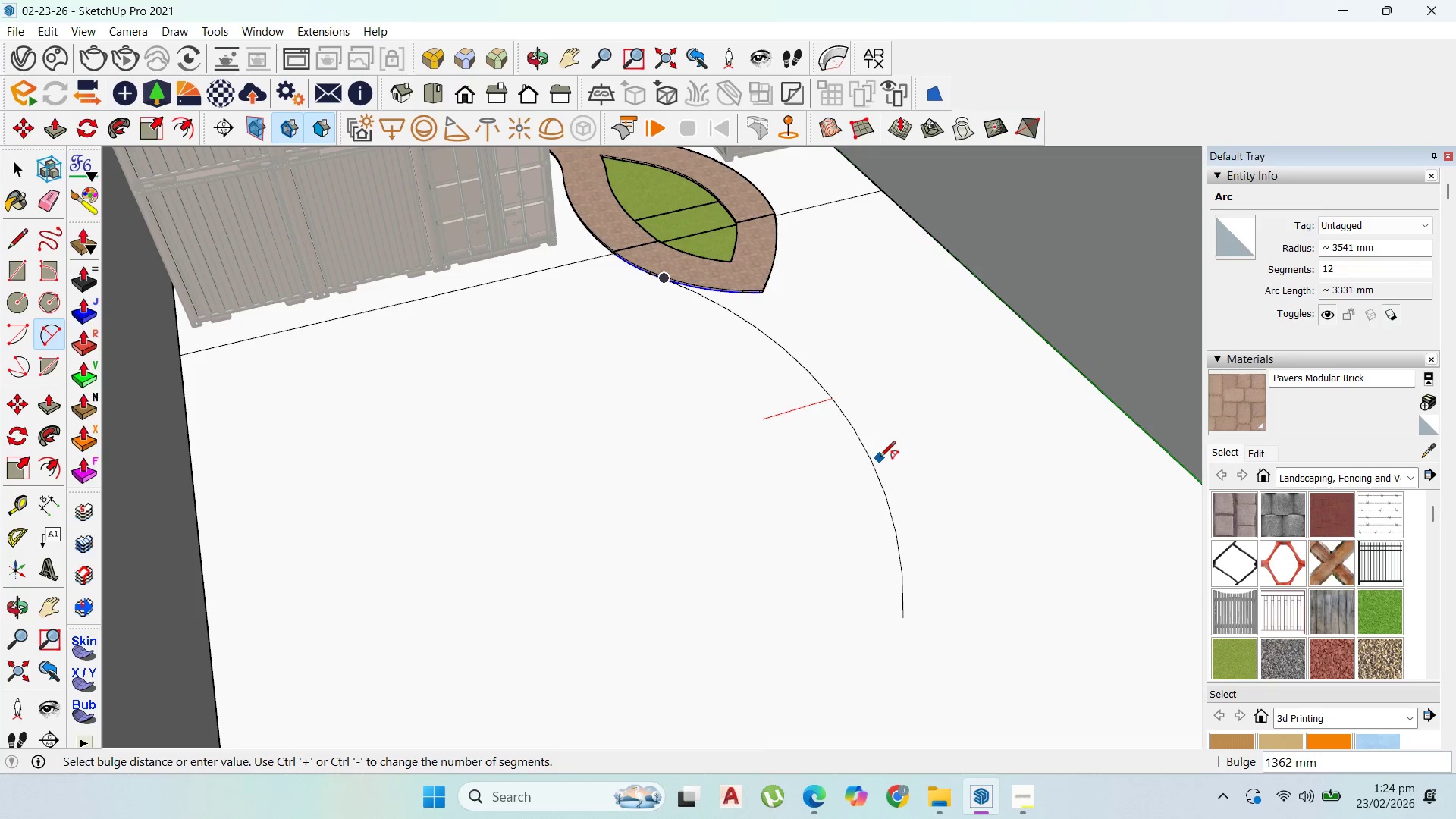 
left_click([880, 458])
 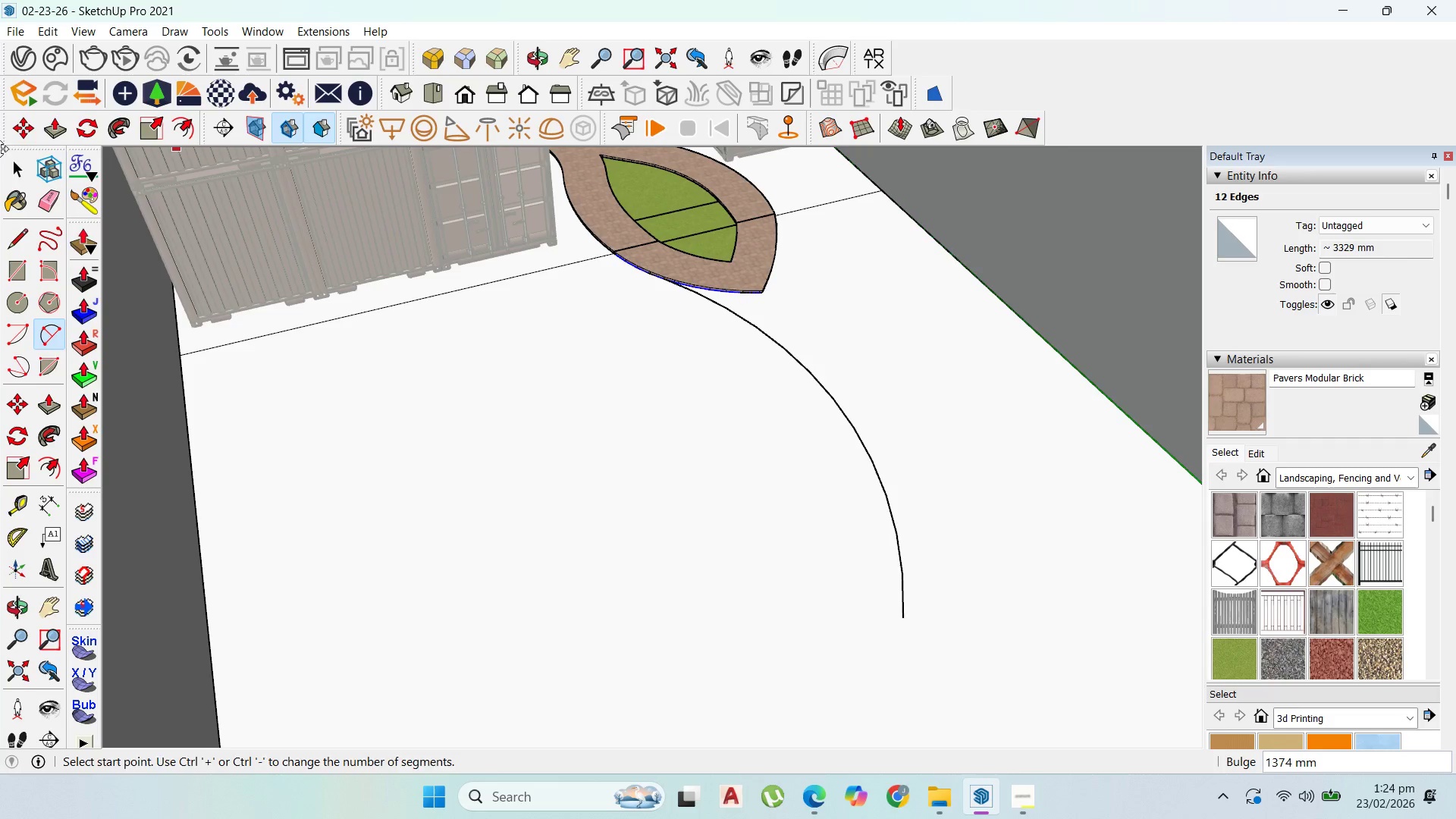 
left_click_drag(start_coordinate=[12, 167], to_coordinate=[58, 173])
 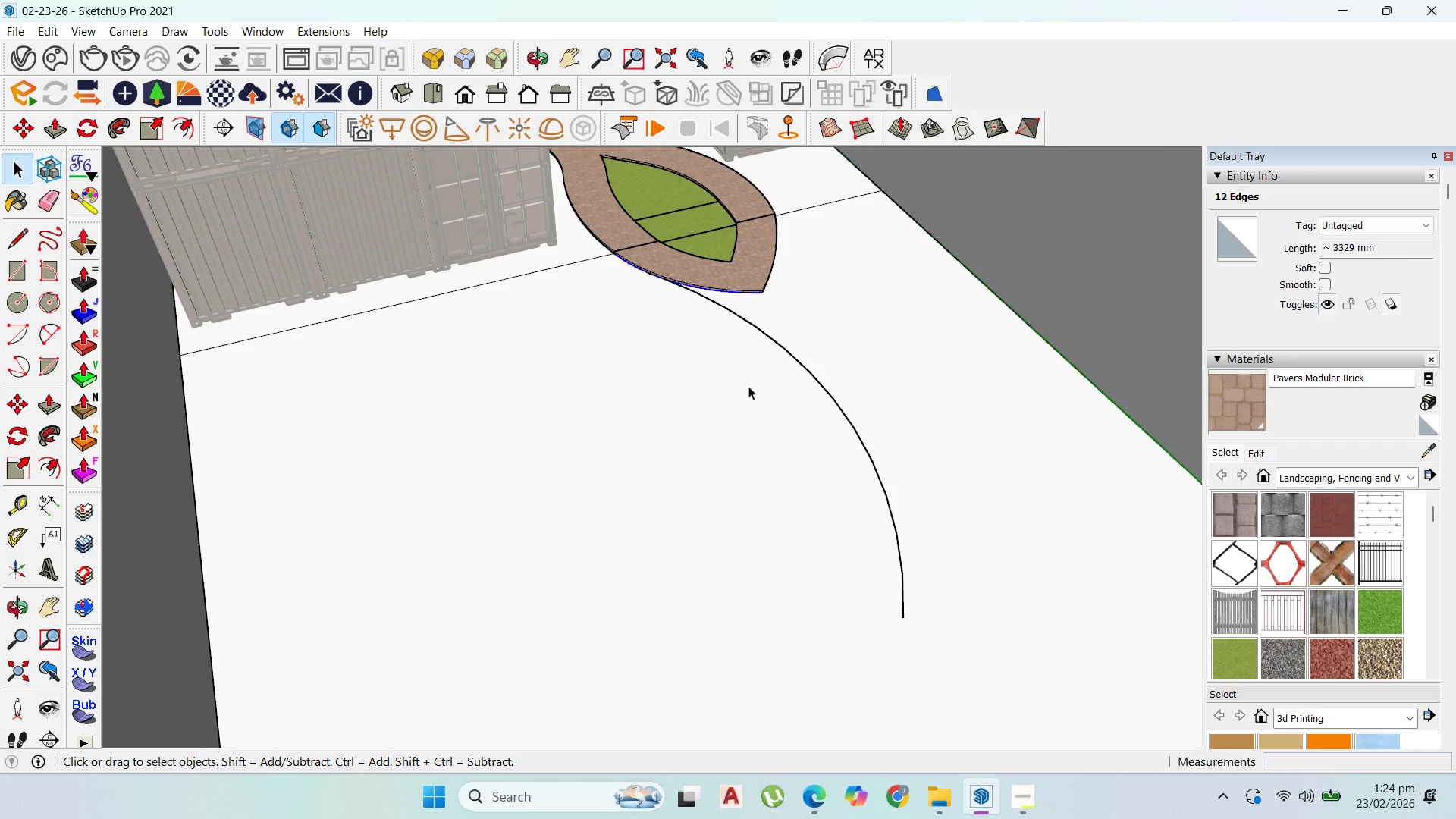 
left_click([805, 366])
 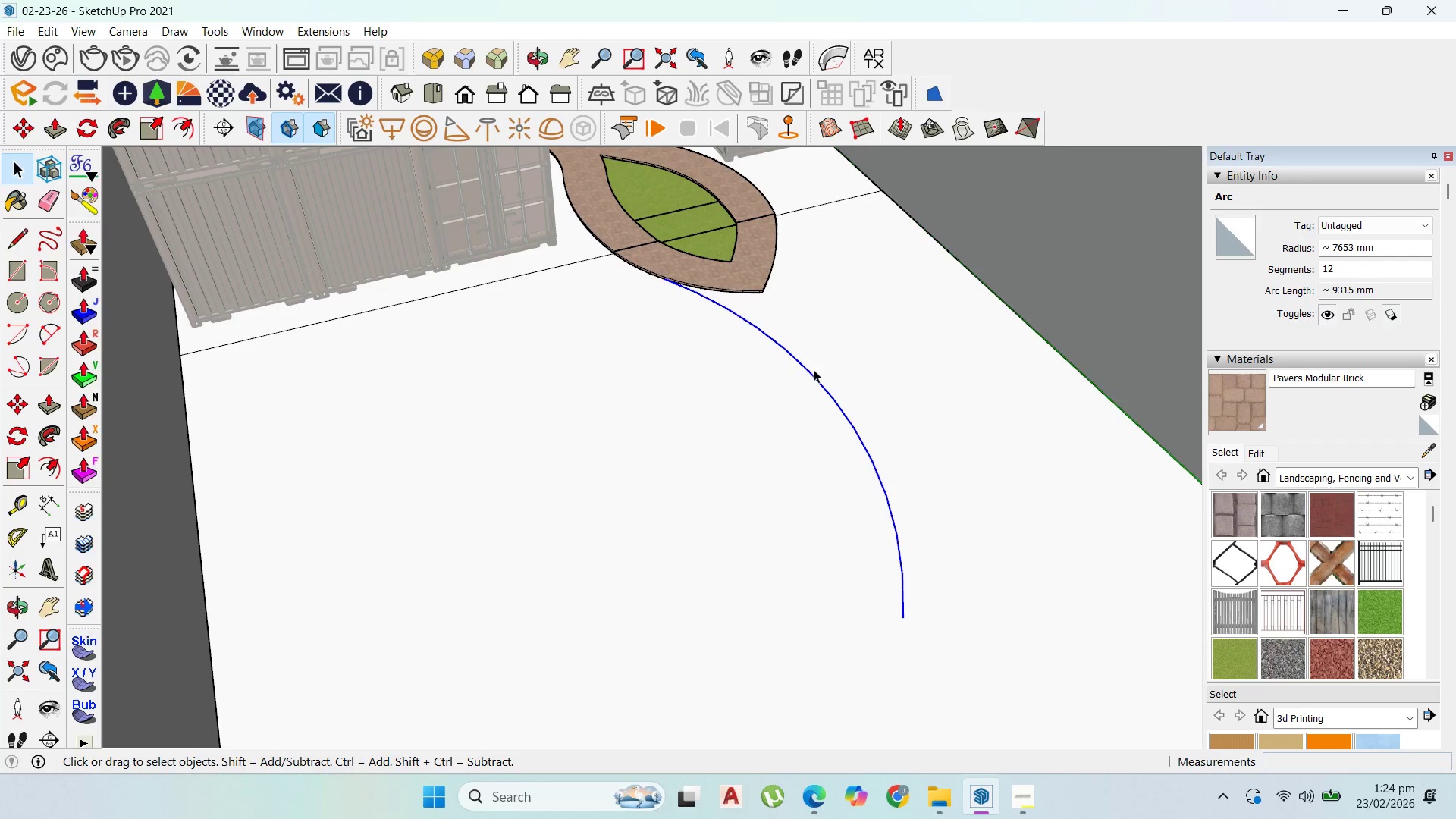 
right_click([814, 370])
 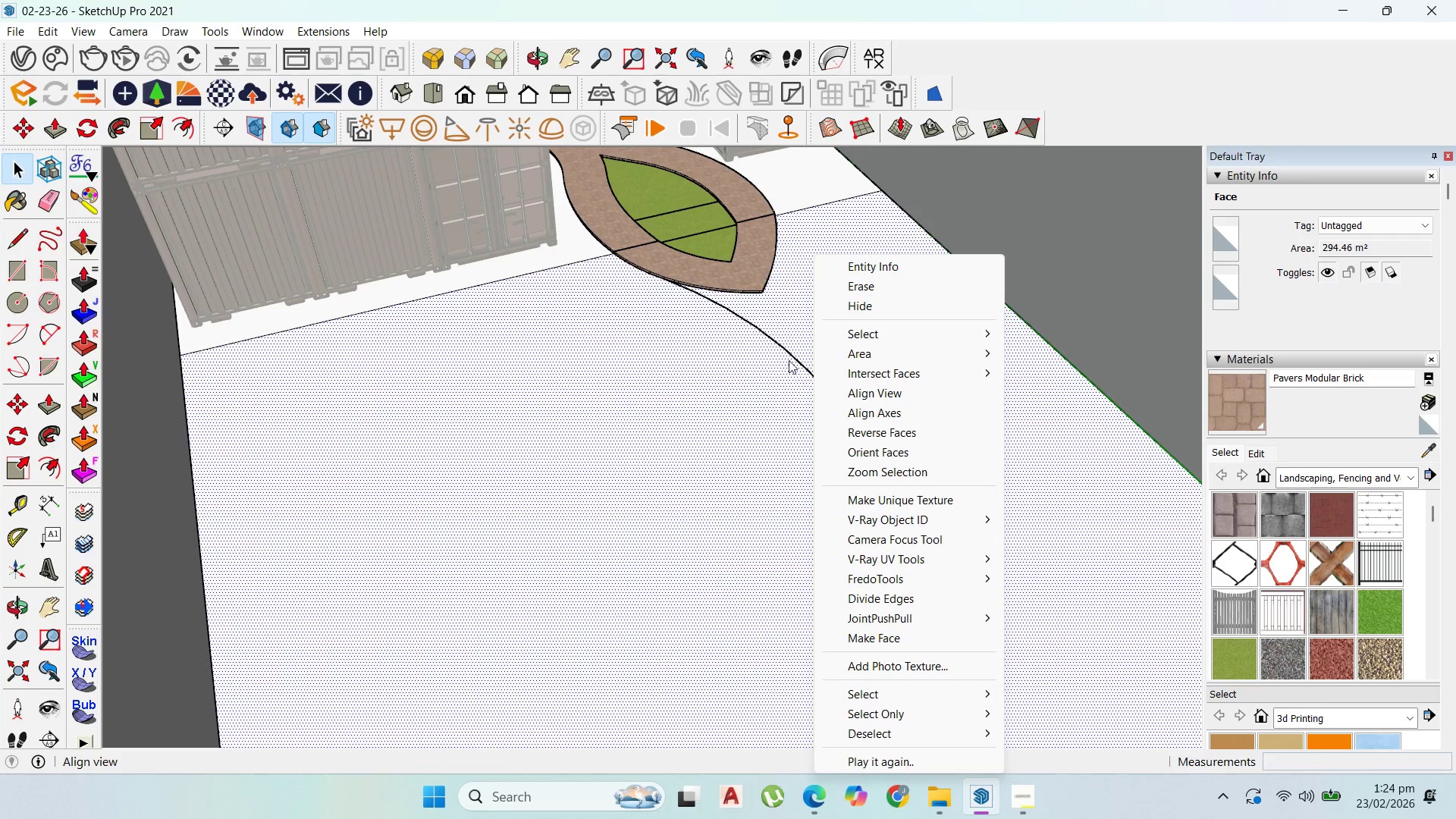 
left_click([785, 353])
 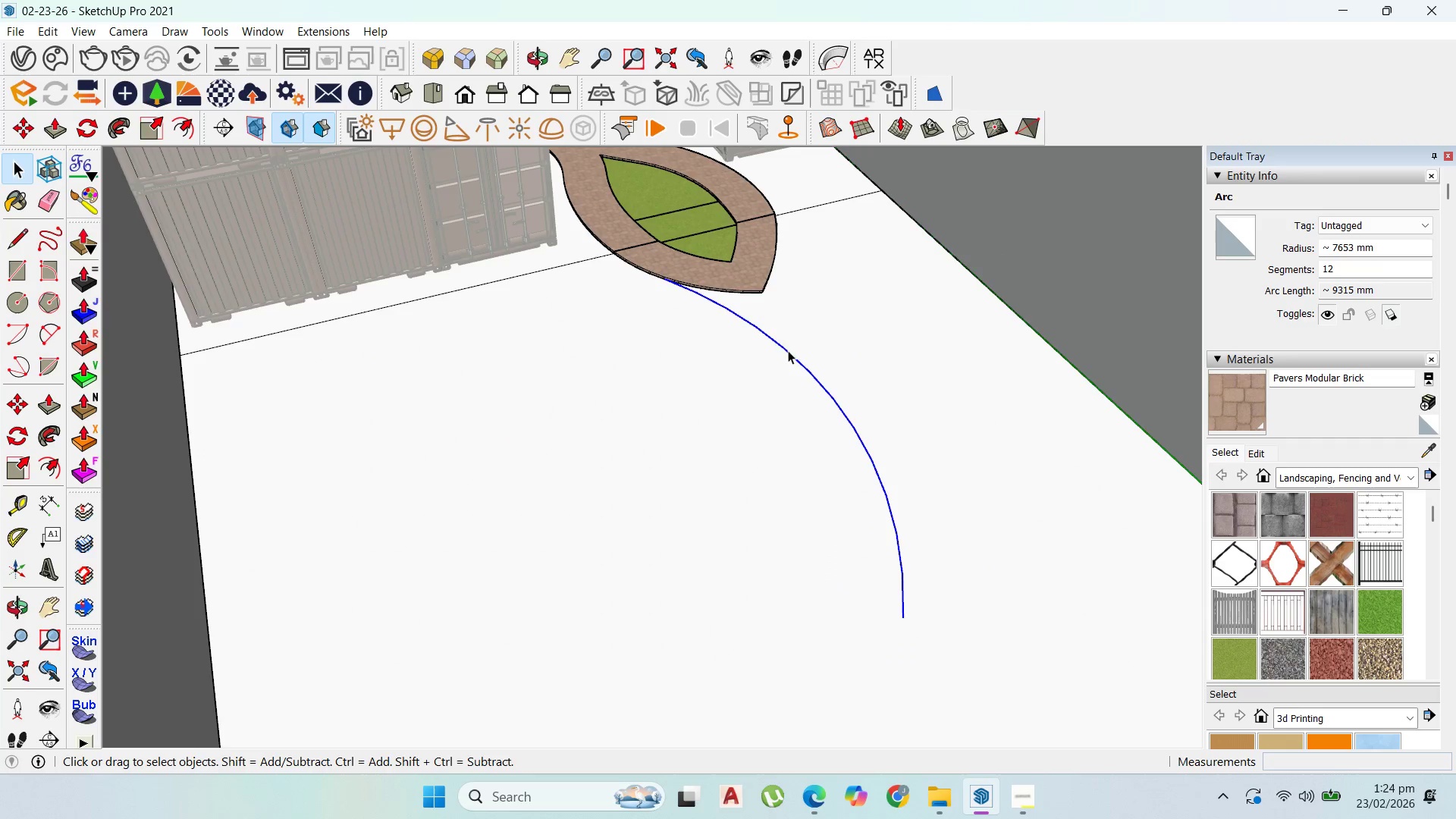 
scroll: coordinate [608, 369], scroll_direction: up, amount: 14.0
 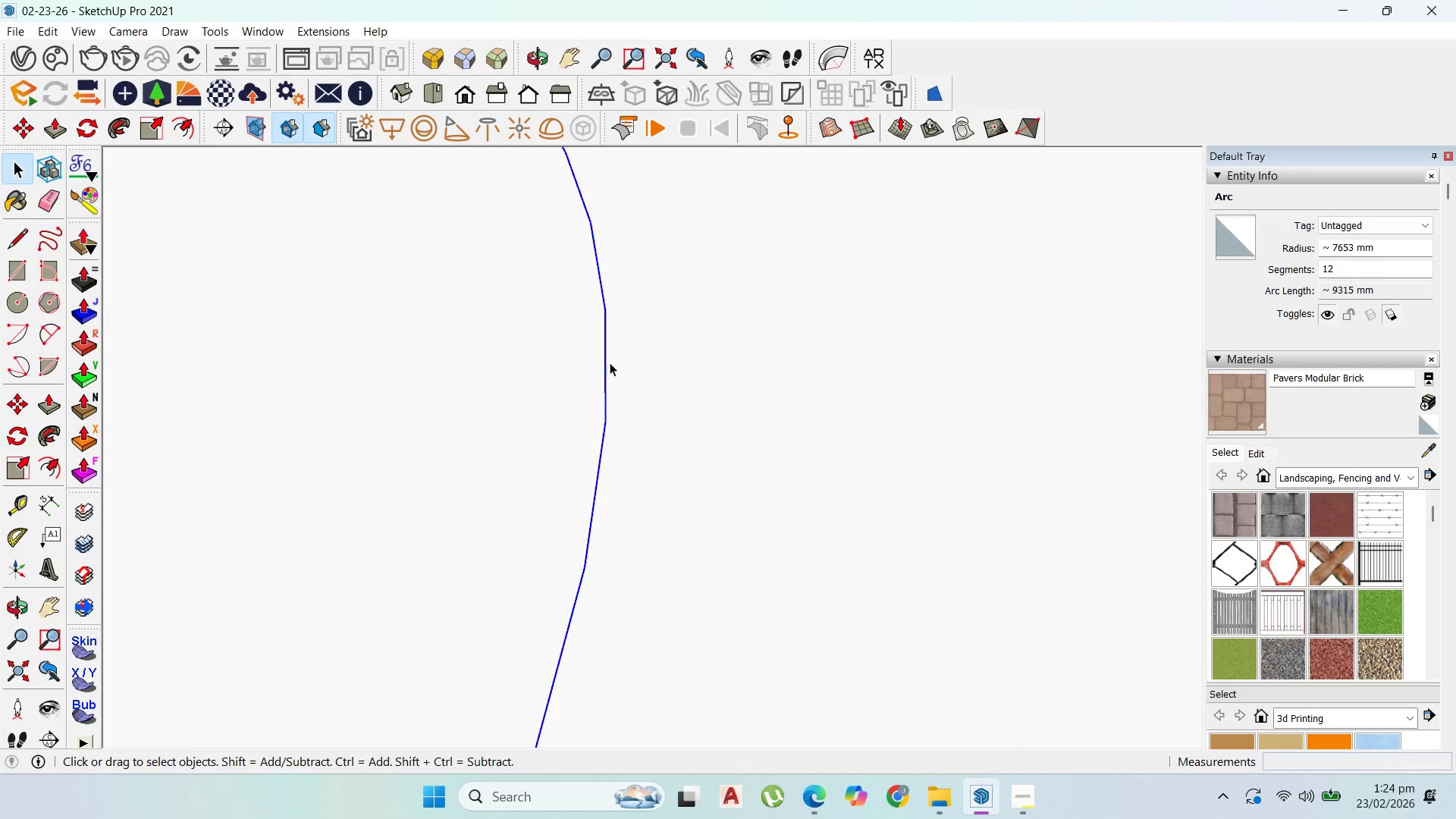 
key(Control+Z)
 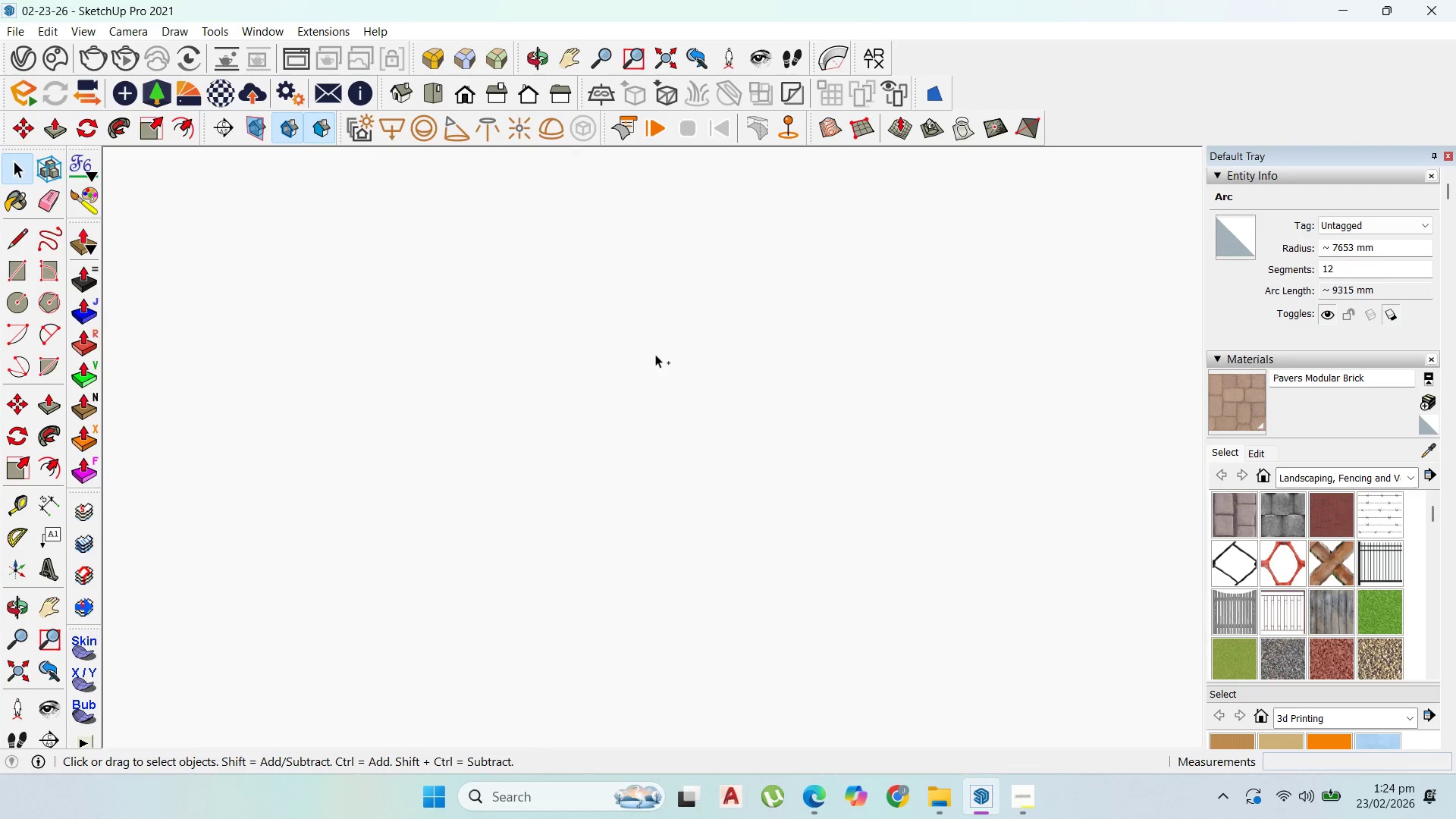 
scroll: coordinate [619, 438], scroll_direction: down, amount: 11.0
 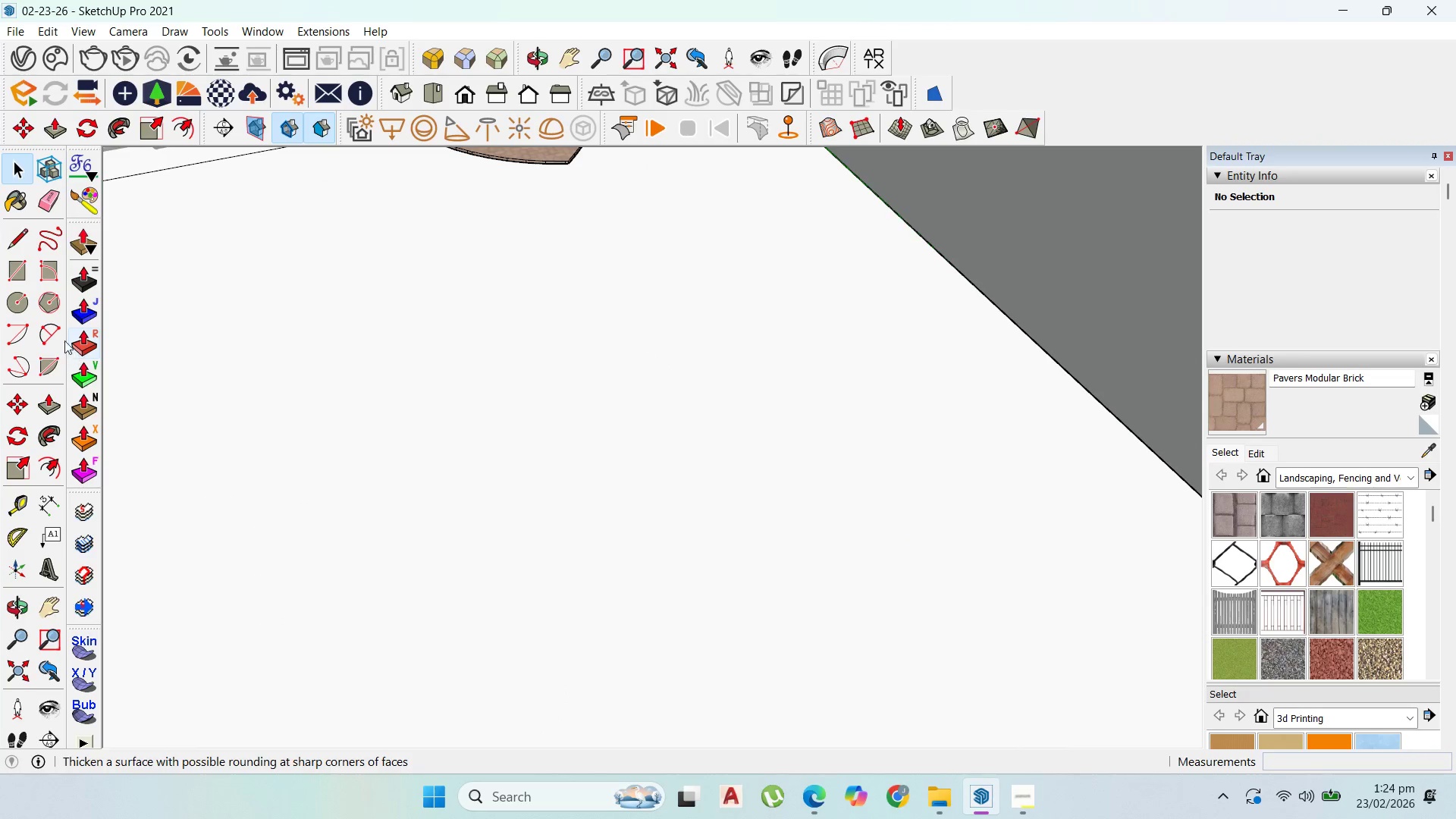 
left_click_drag(start_coordinate=[48, 332], to_coordinate=[42, 327])
 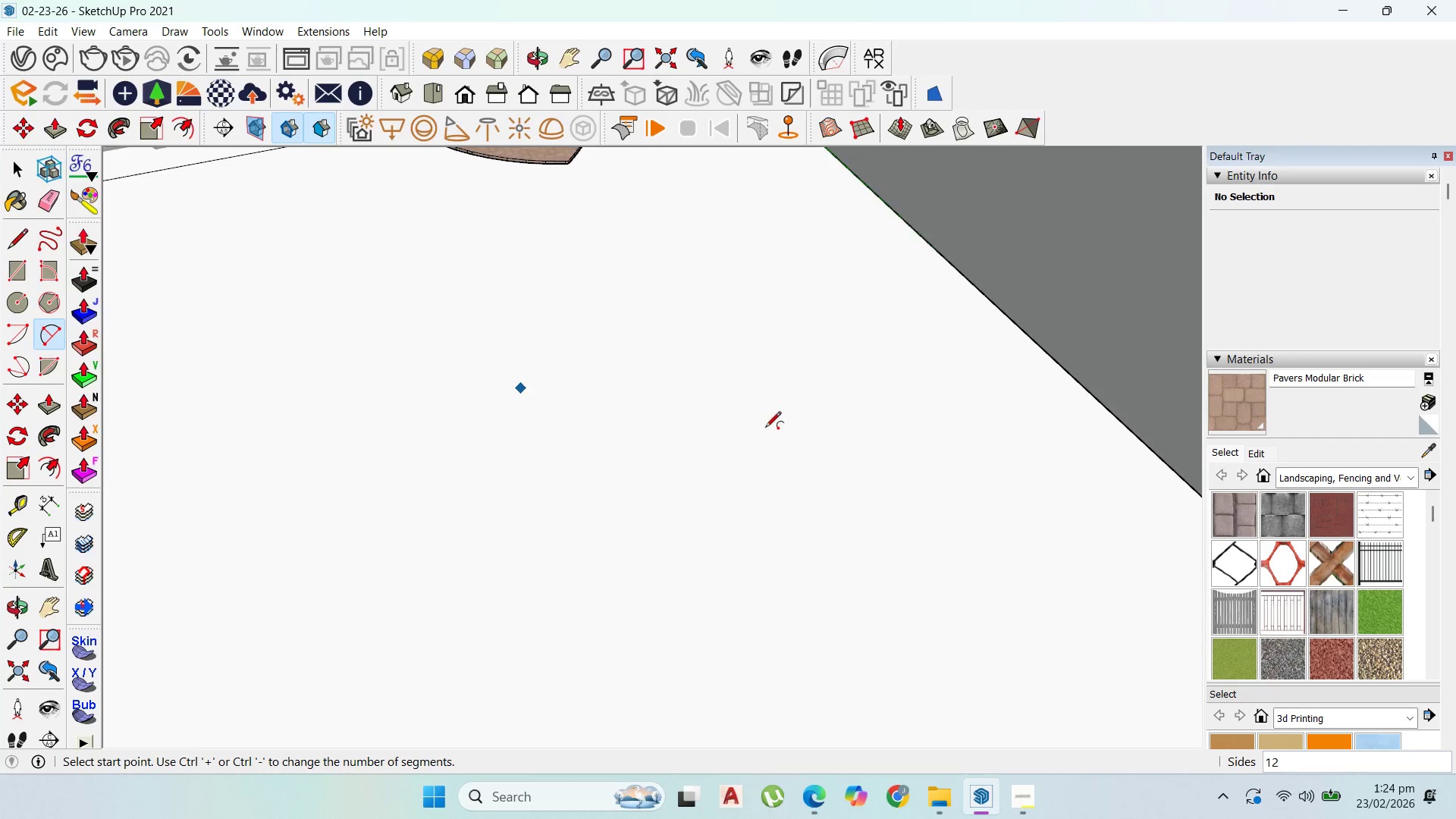 
scroll: coordinate [781, 431], scroll_direction: down, amount: 5.0
 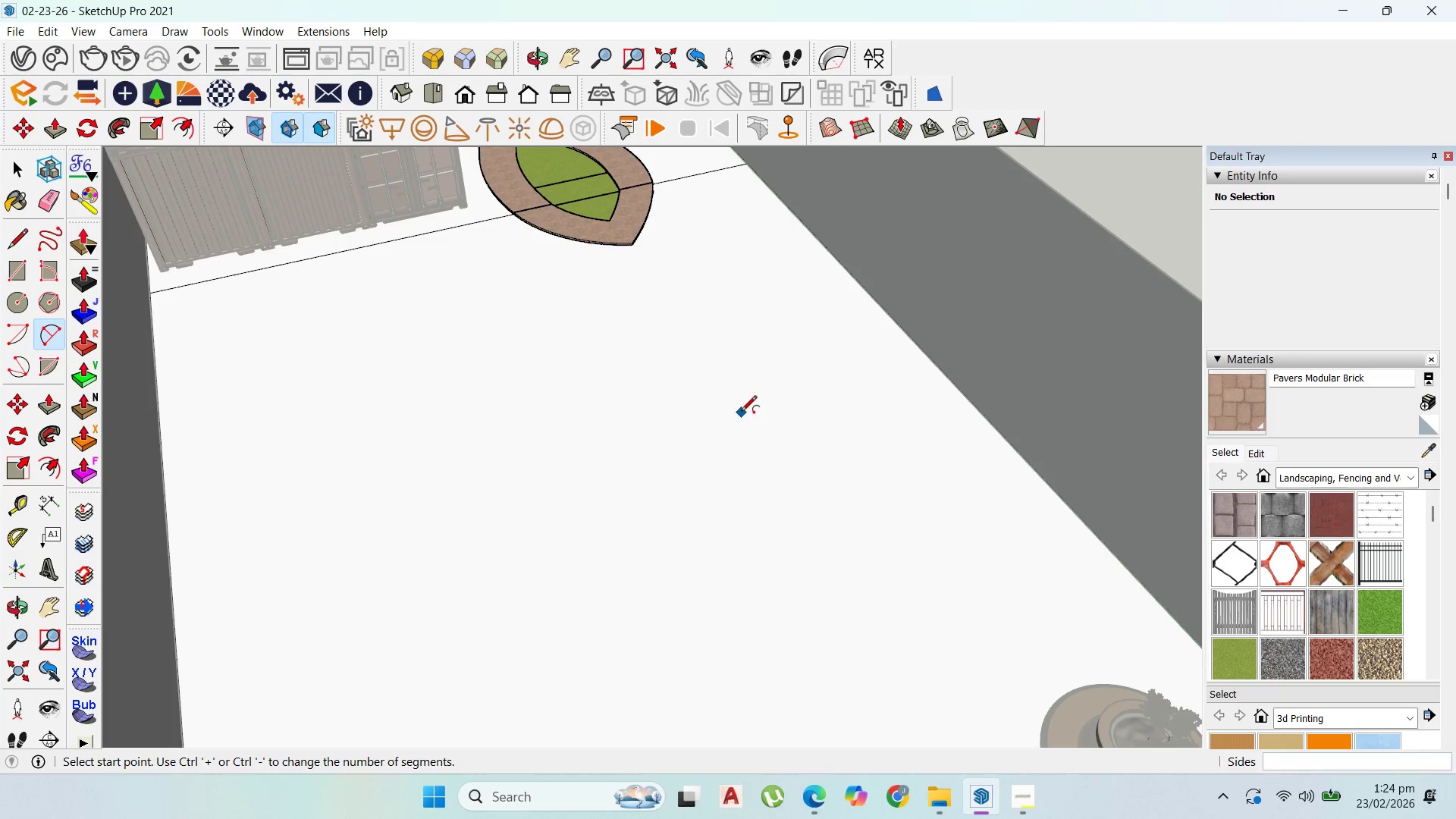 
scroll: coordinate [741, 413], scroll_direction: up, amount: 1.0
 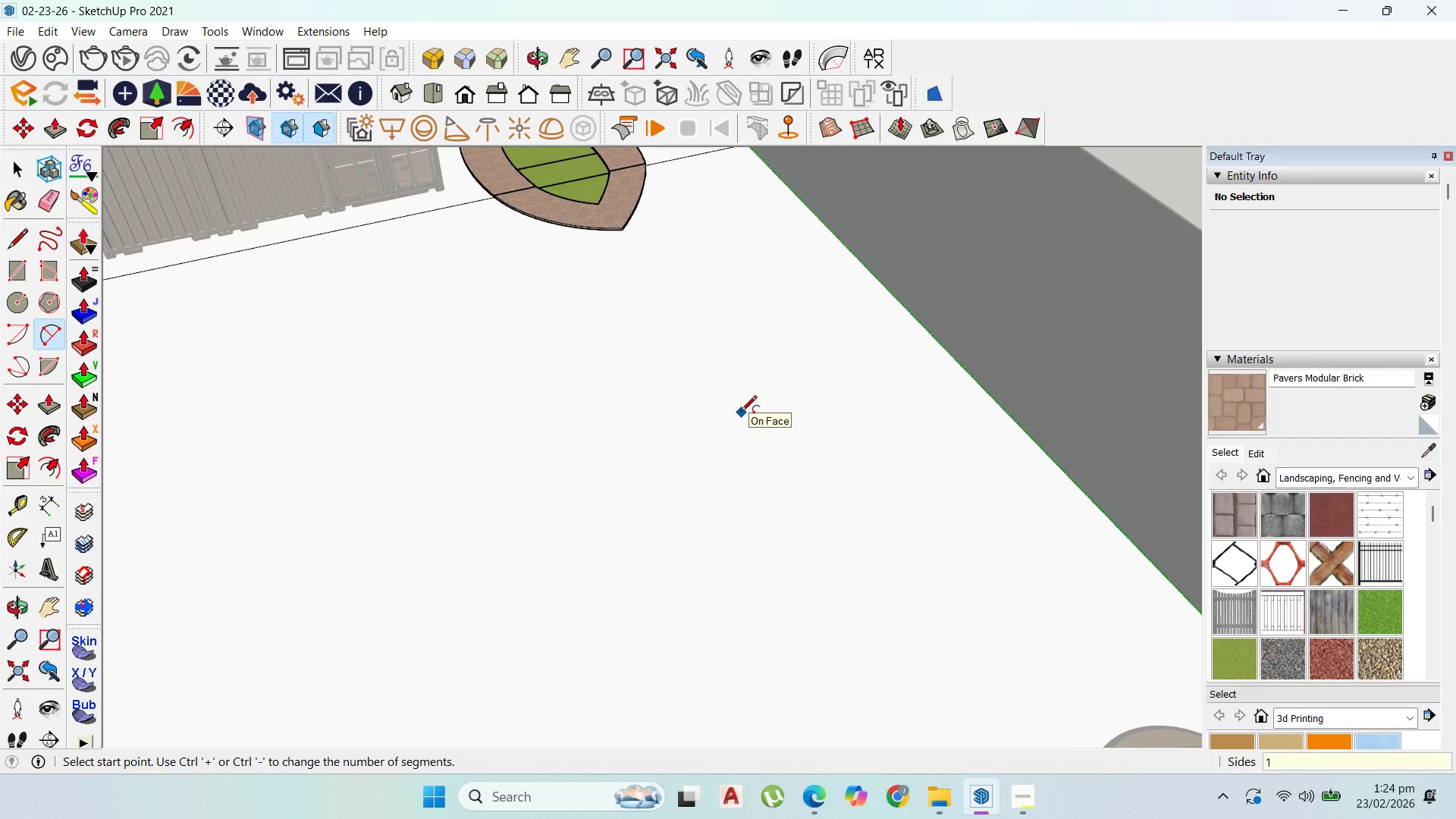 
type(100)
 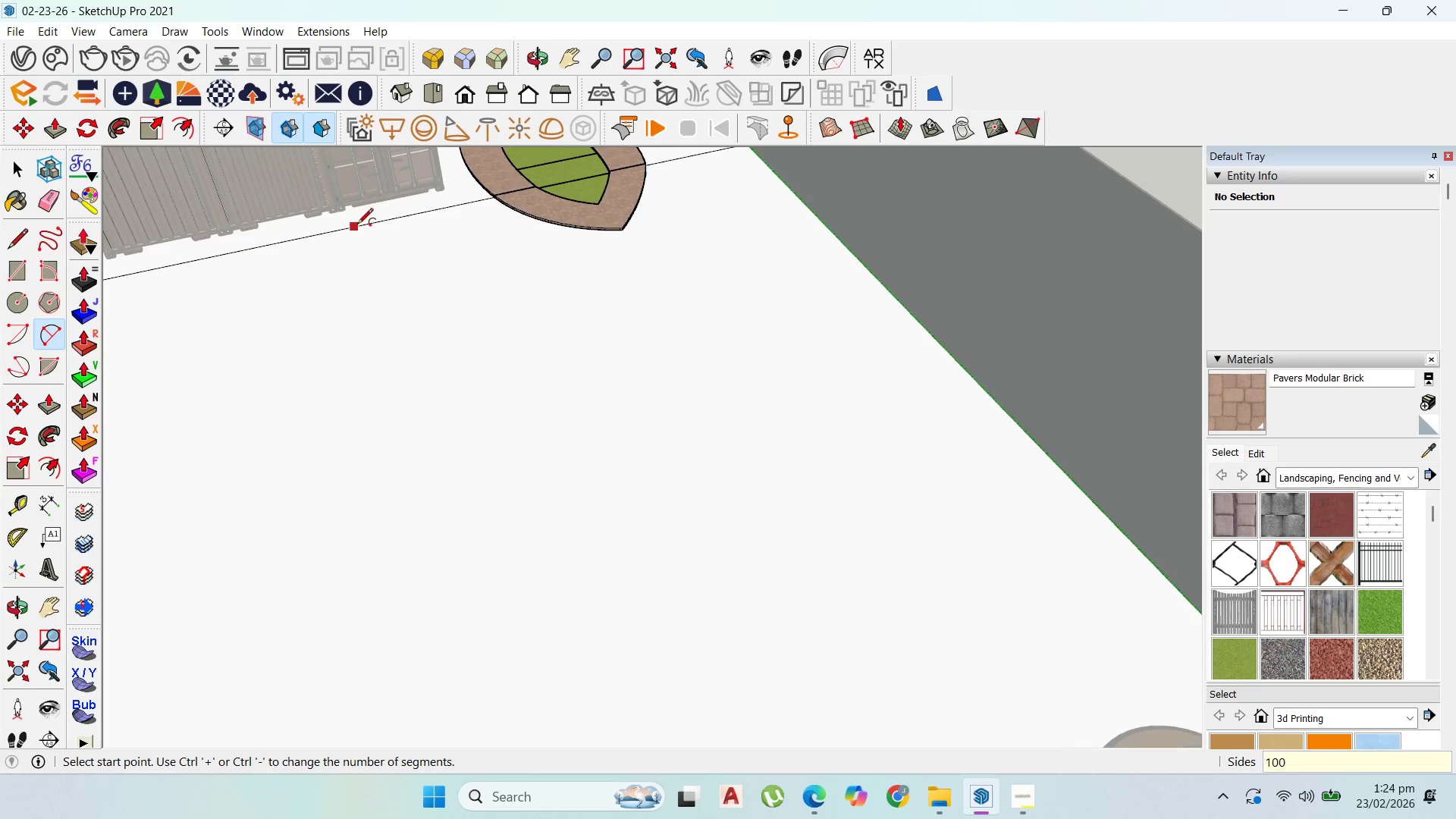 
scroll: coordinate [362, 218], scroll_direction: up, amount: 1.0
 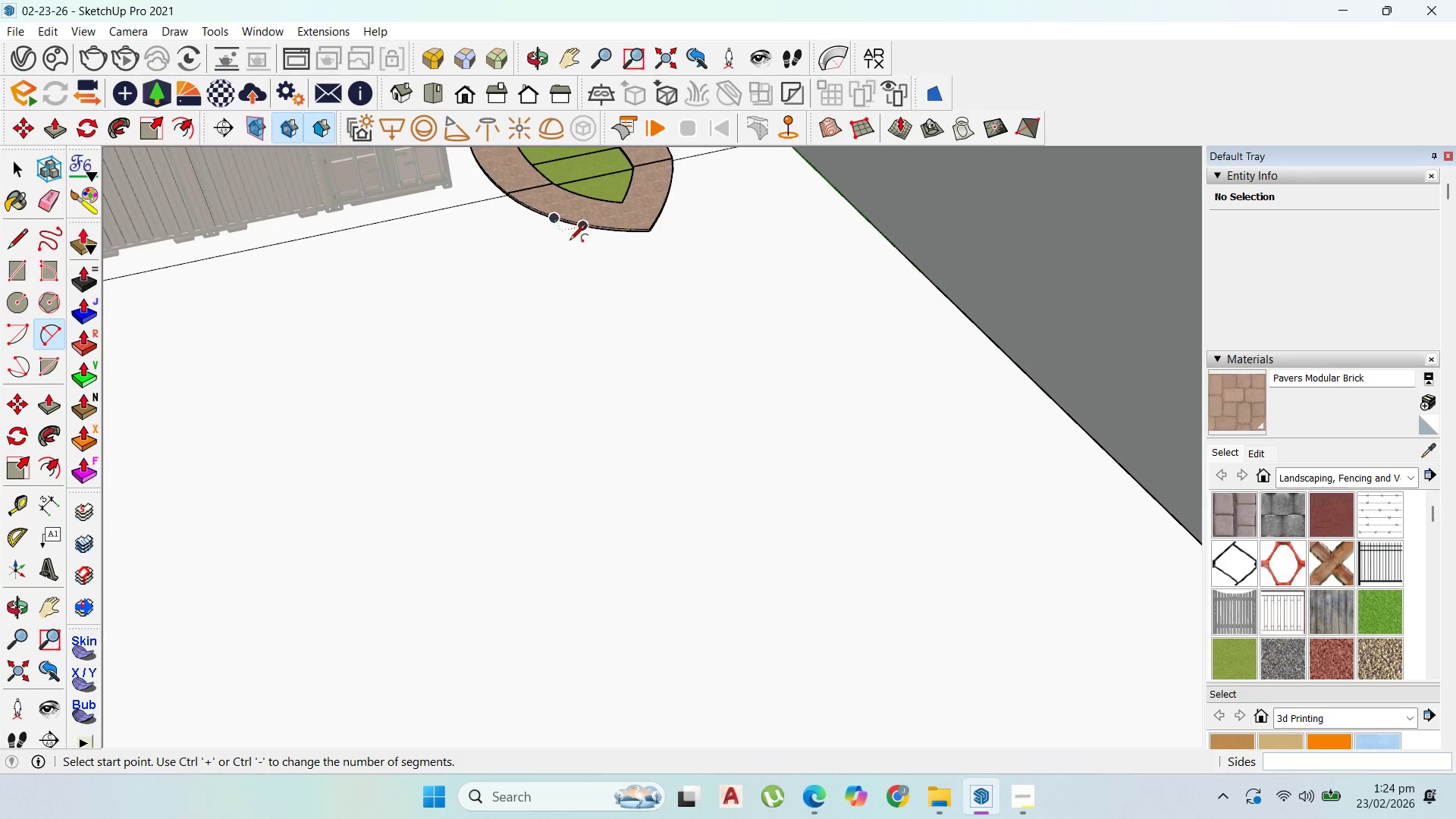 
key(Enter)
 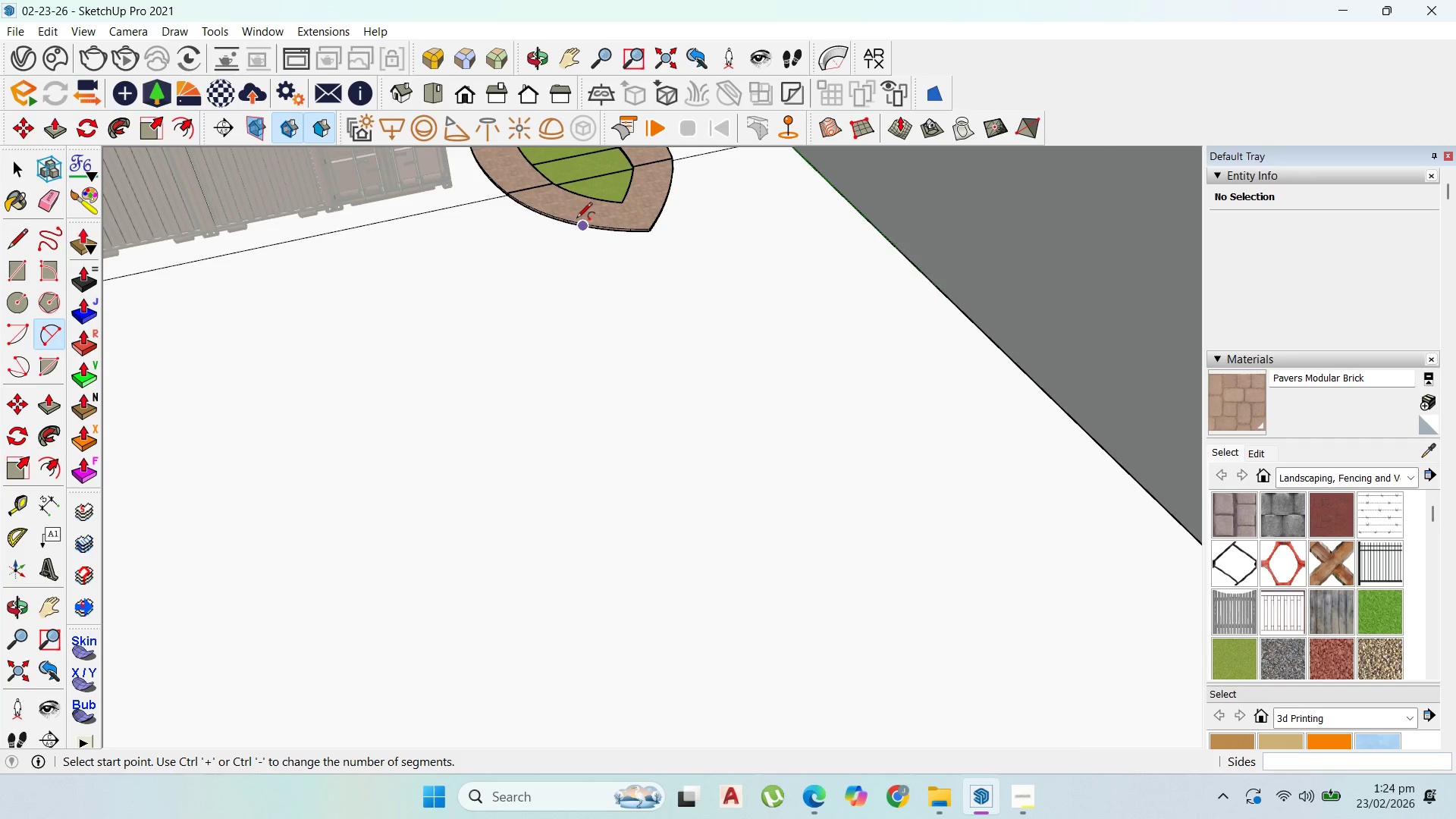 
left_click_drag(start_coordinate=[539, 229], to_coordinate=[657, 282])
 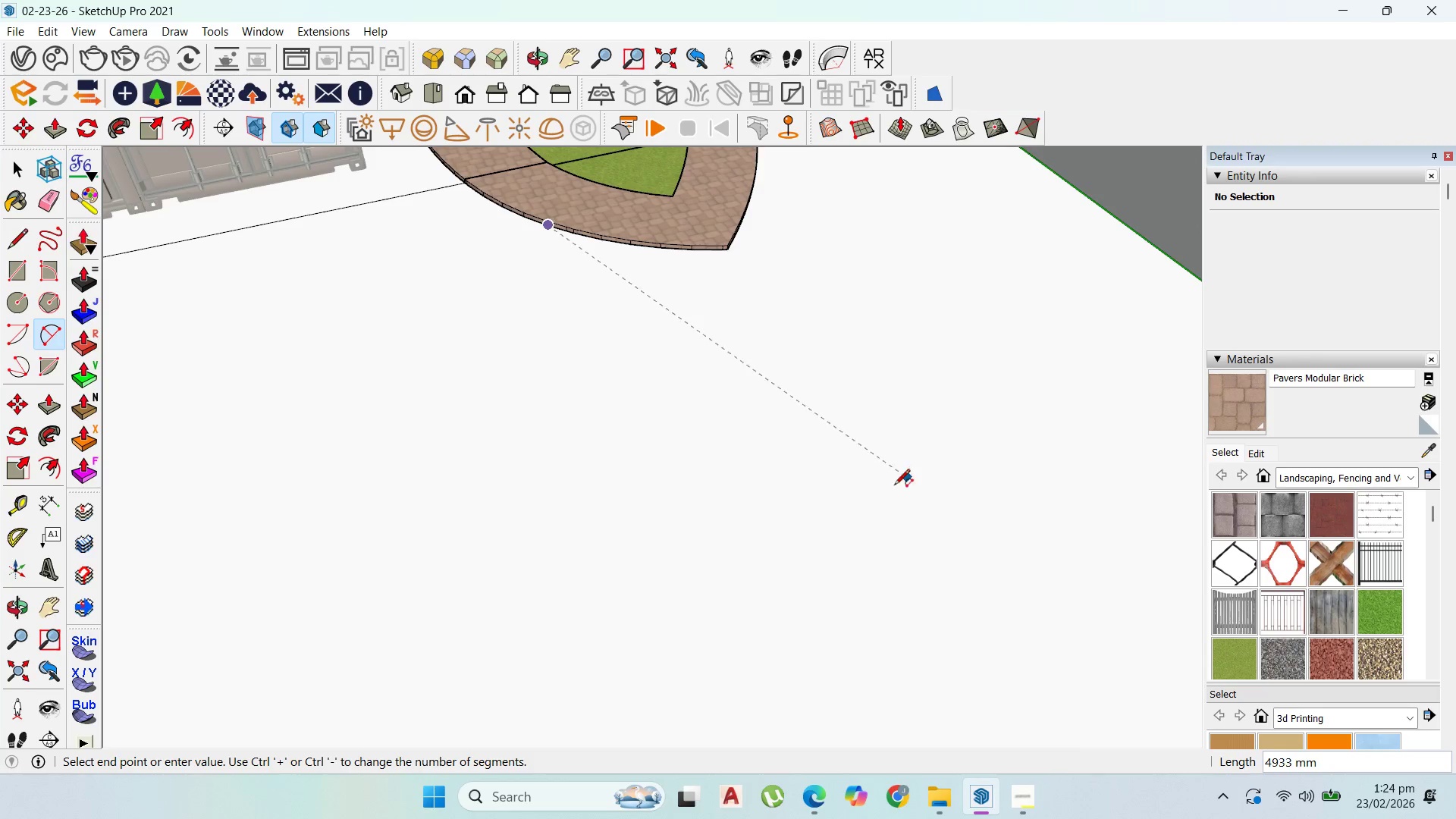 
scroll: coordinate [541, 226], scroll_direction: up, amount: 6.0
 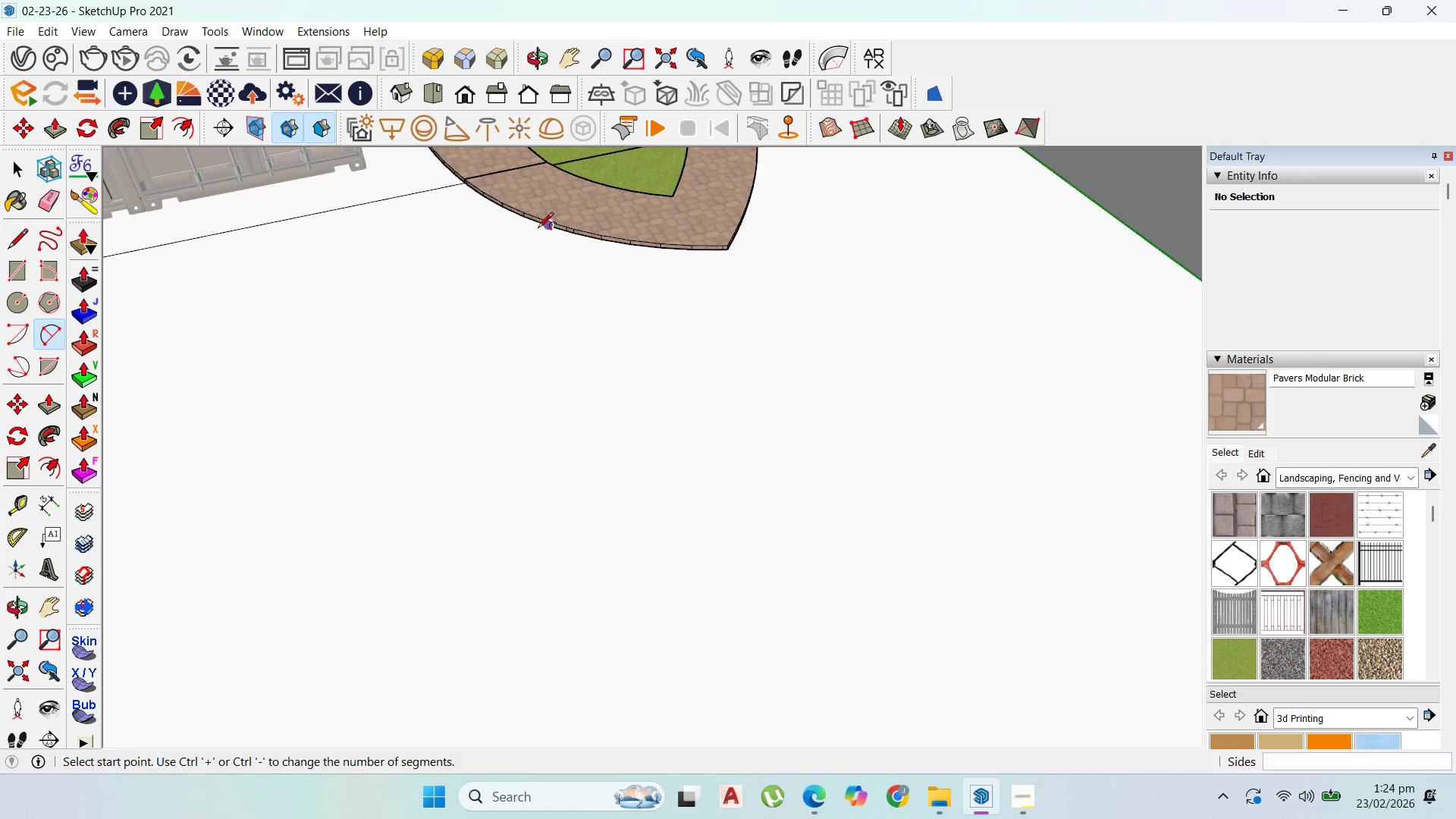 
scroll: coordinate [575, 319], scroll_direction: down, amount: 12.0
 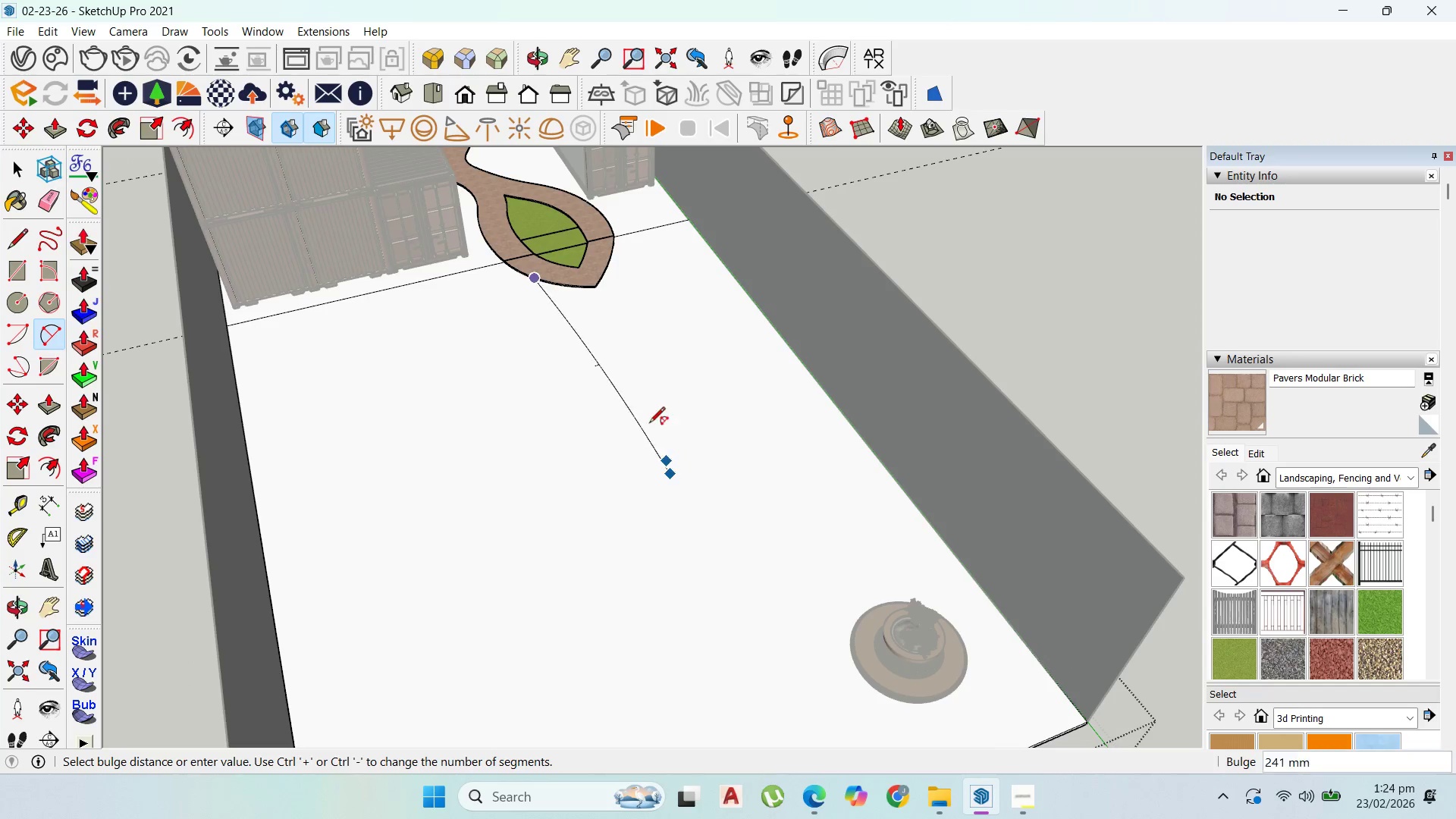 
scroll: coordinate [768, 481], scroll_direction: up, amount: 17.0
 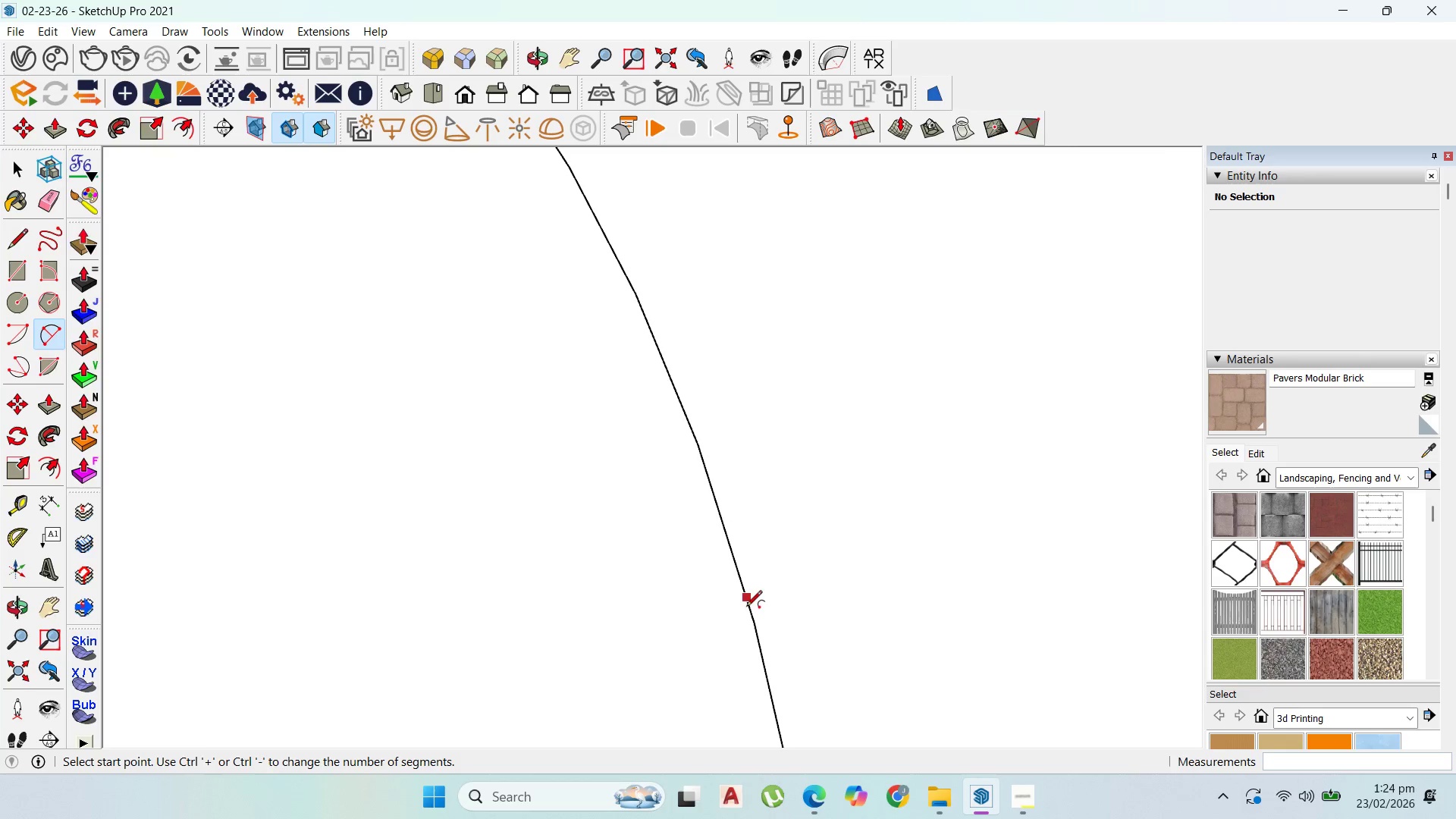 
key(Control+Z)
 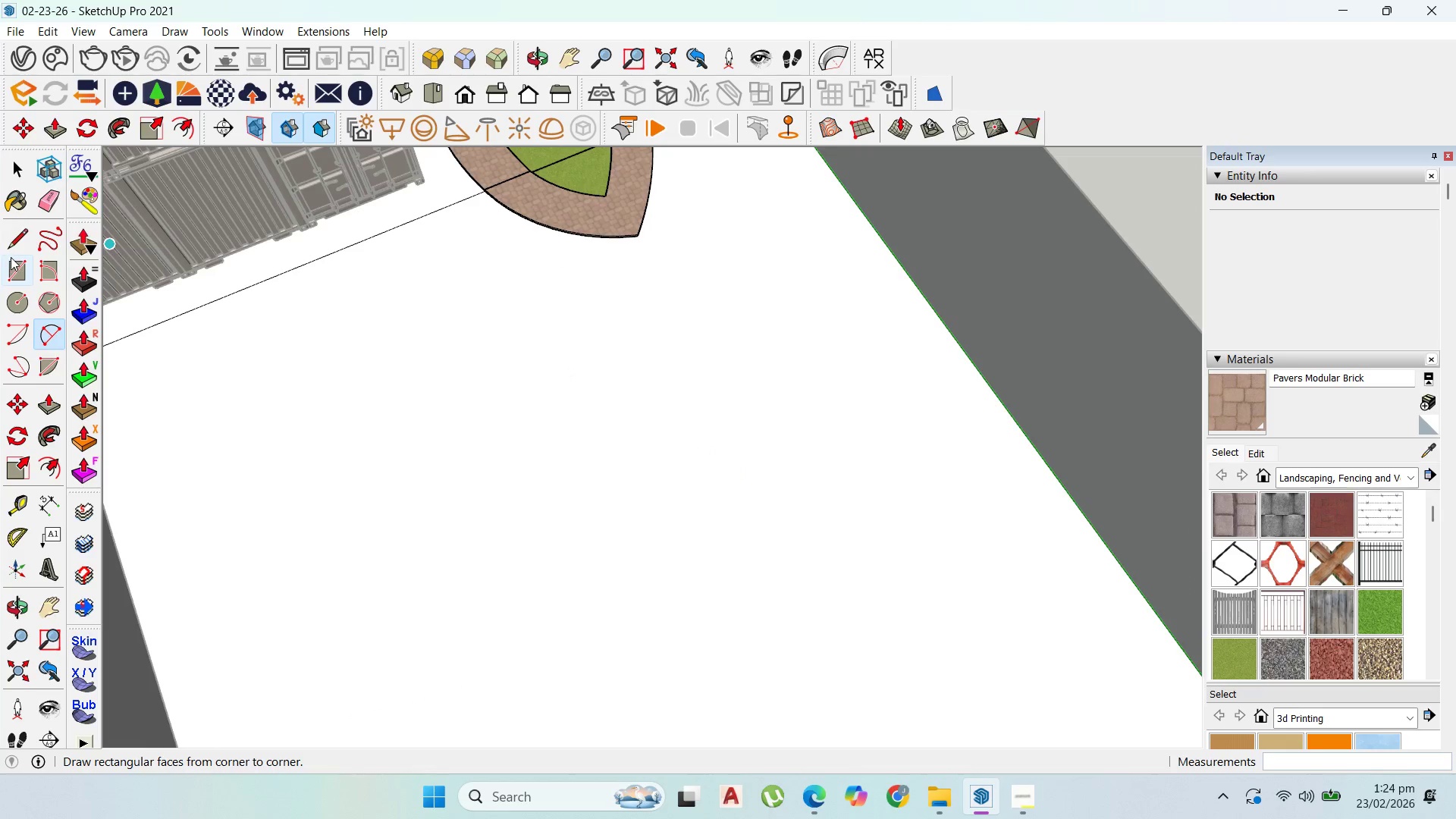 
scroll: coordinate [861, 515], scroll_direction: down, amount: 15.0
 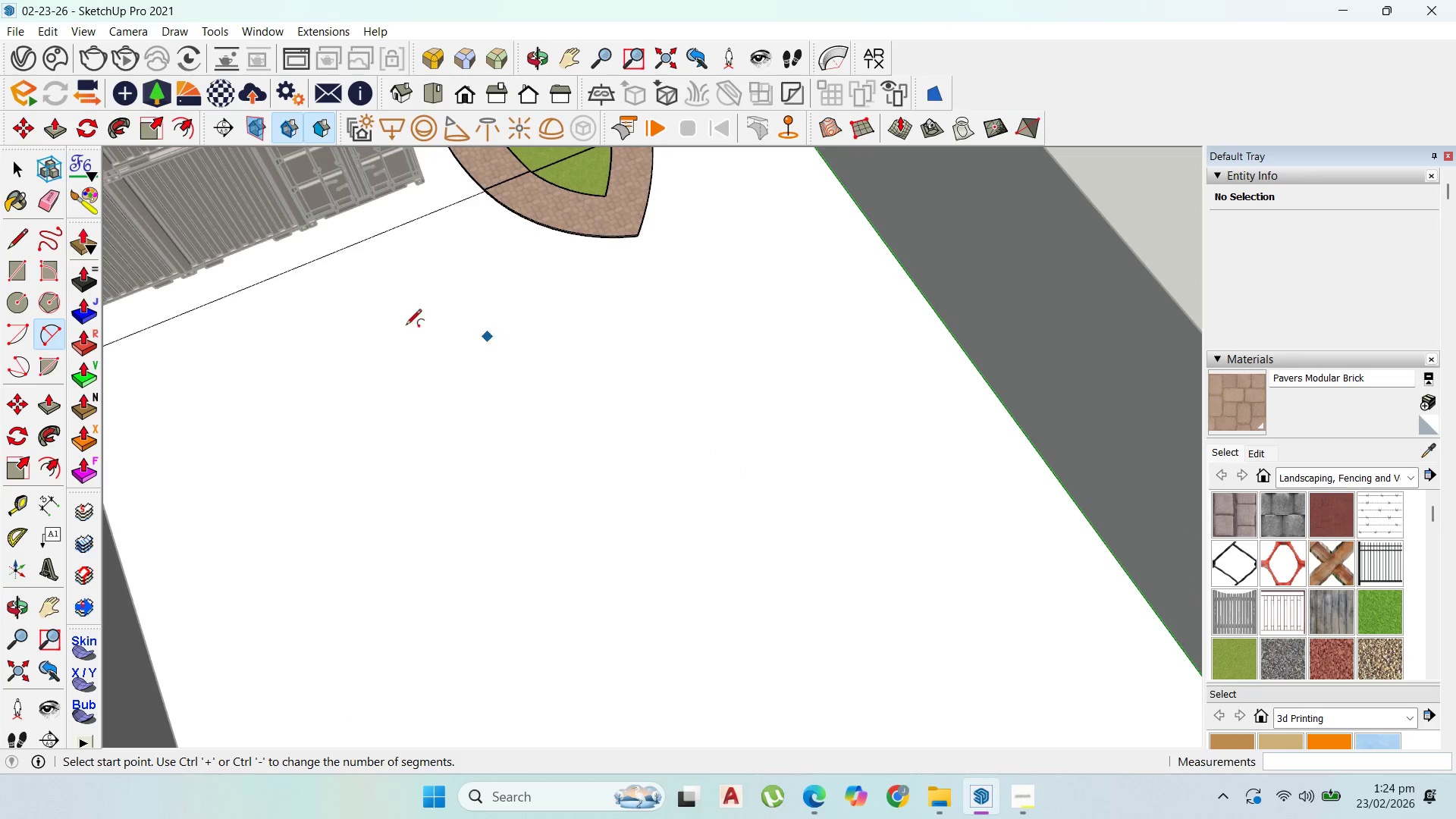 
left_click([17, 171])
 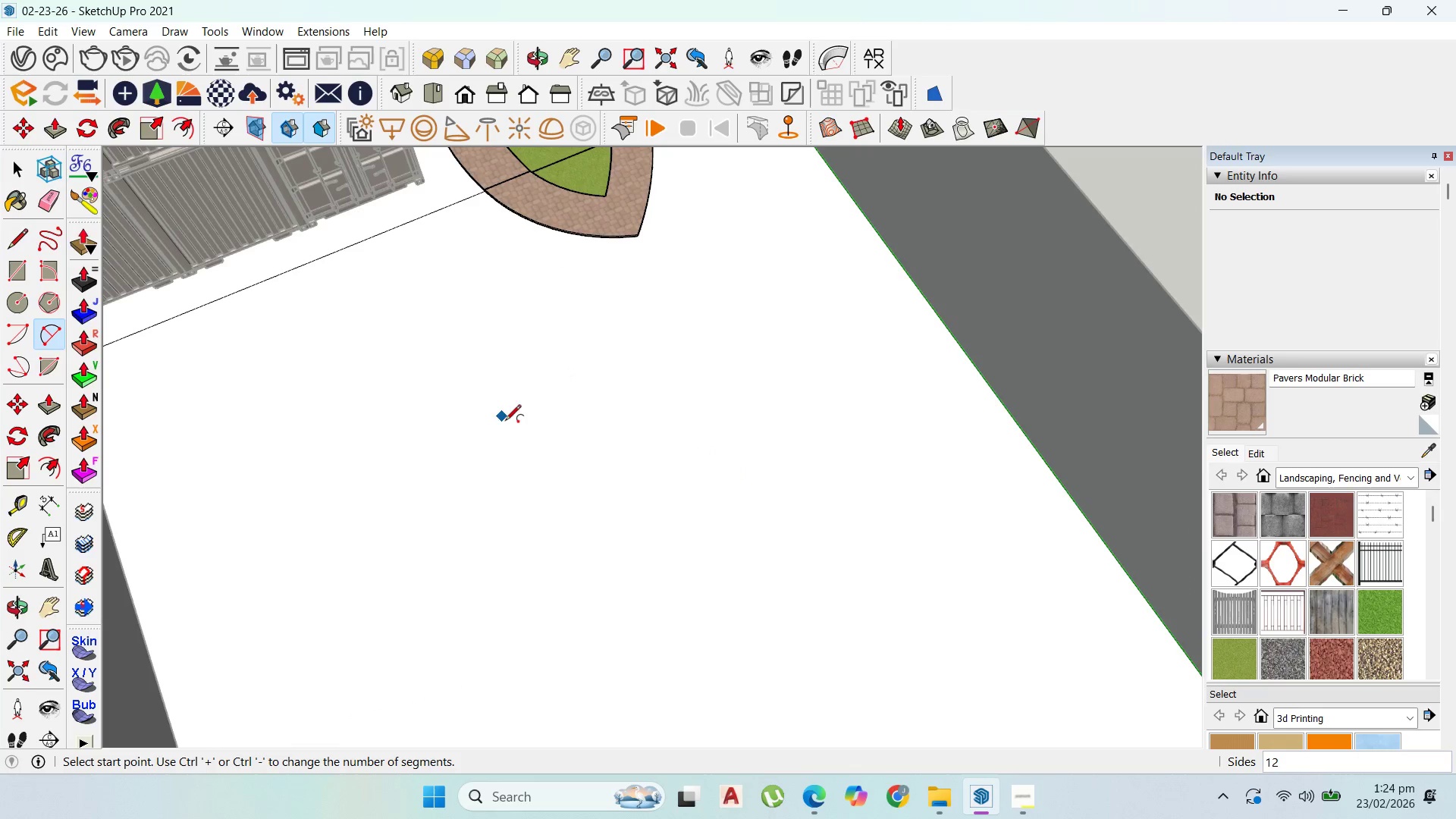 
type(100)
 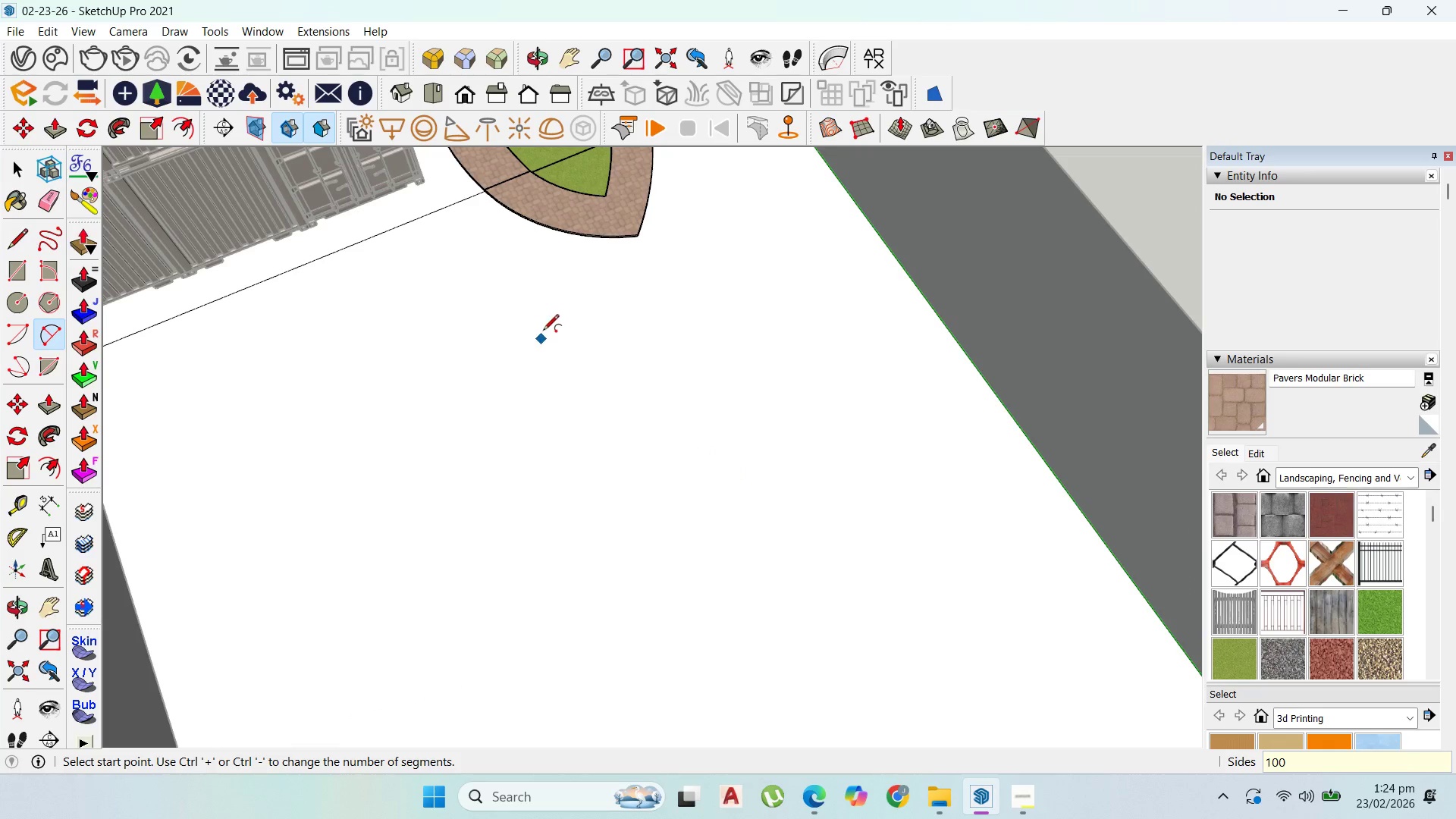 
scroll: coordinate [544, 234], scroll_direction: up, amount: 3.0
 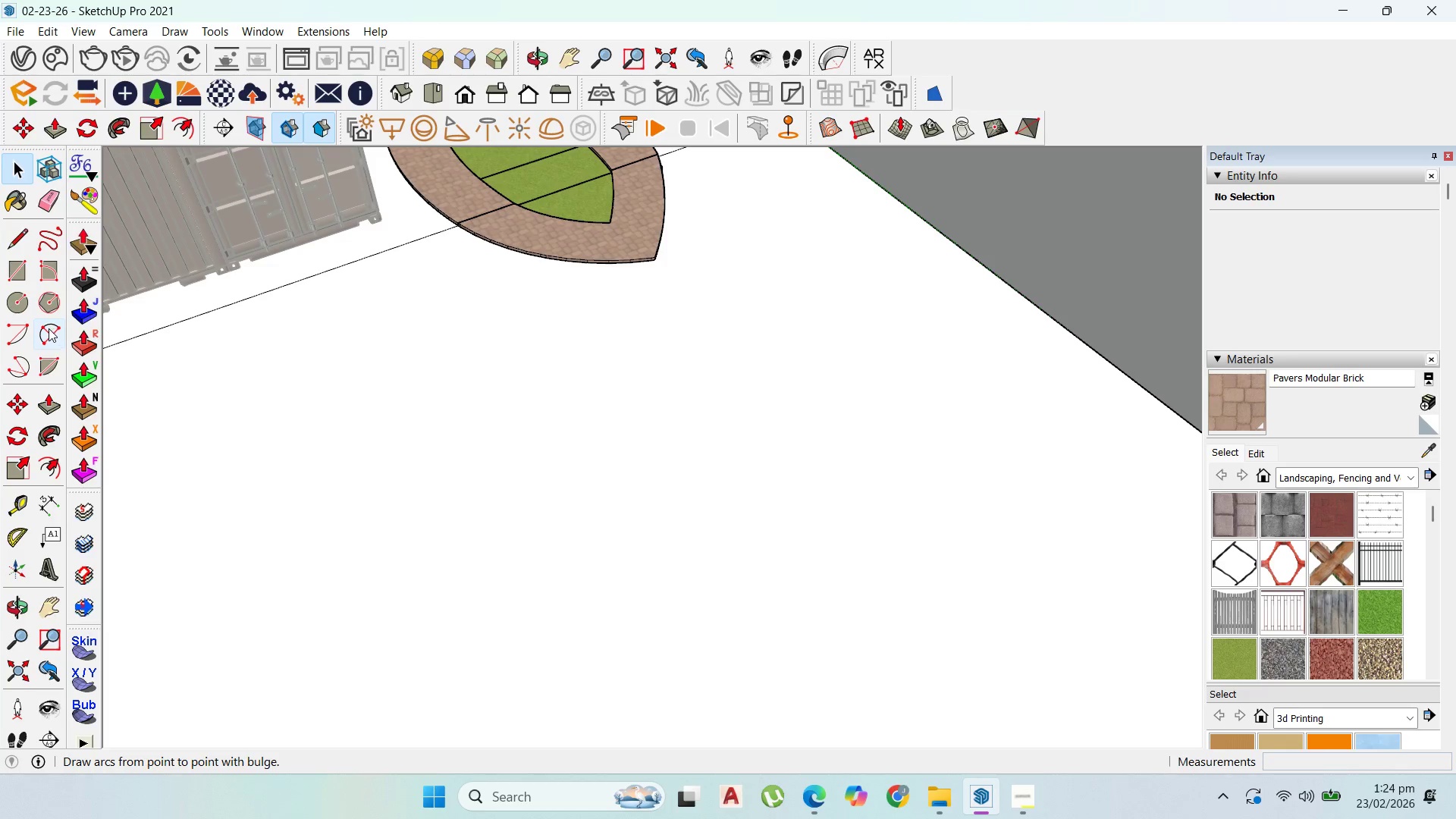 
type(100)
 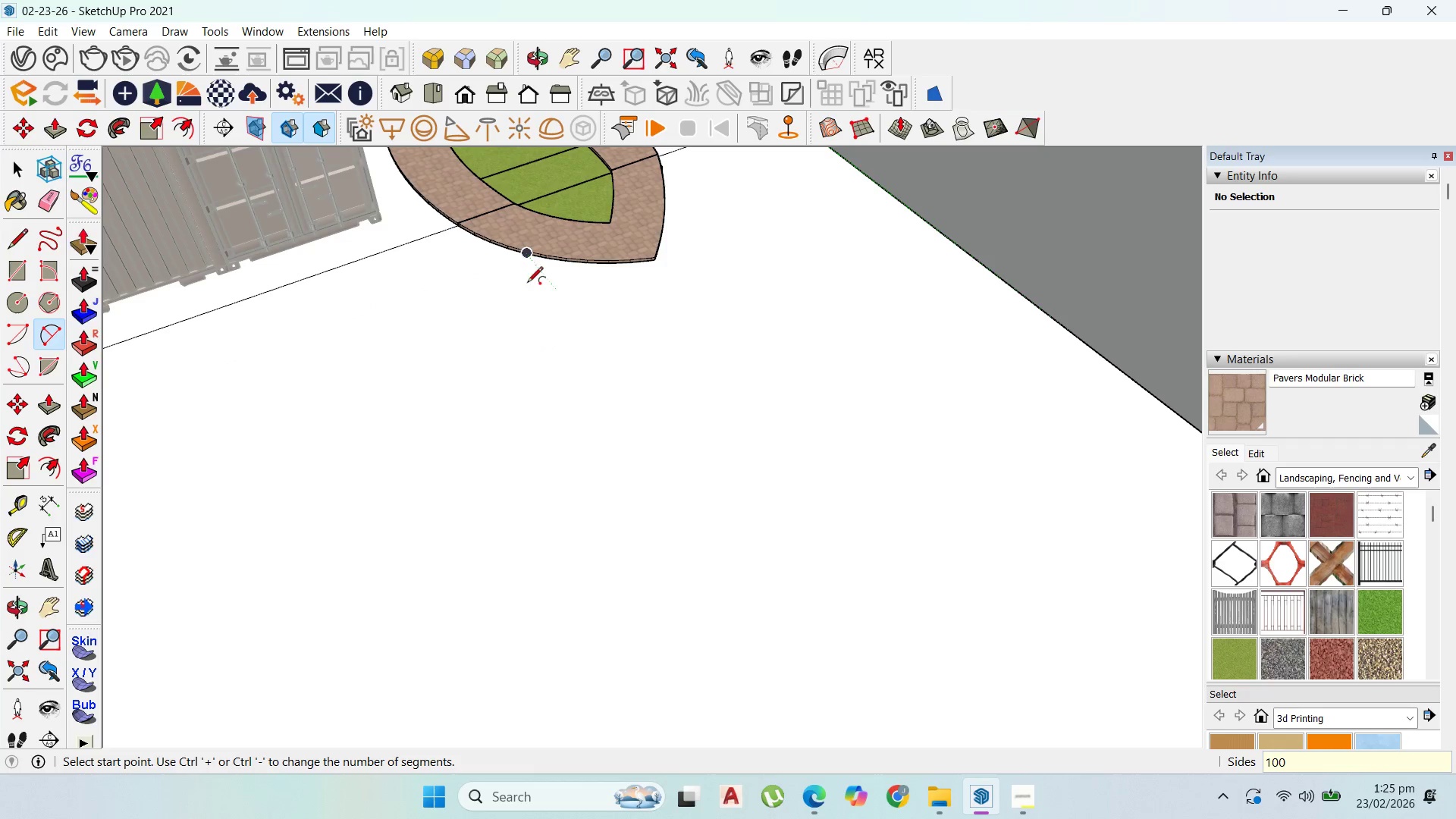 
left_click_drag(start_coordinate=[526, 259], to_coordinate=[556, 278])
 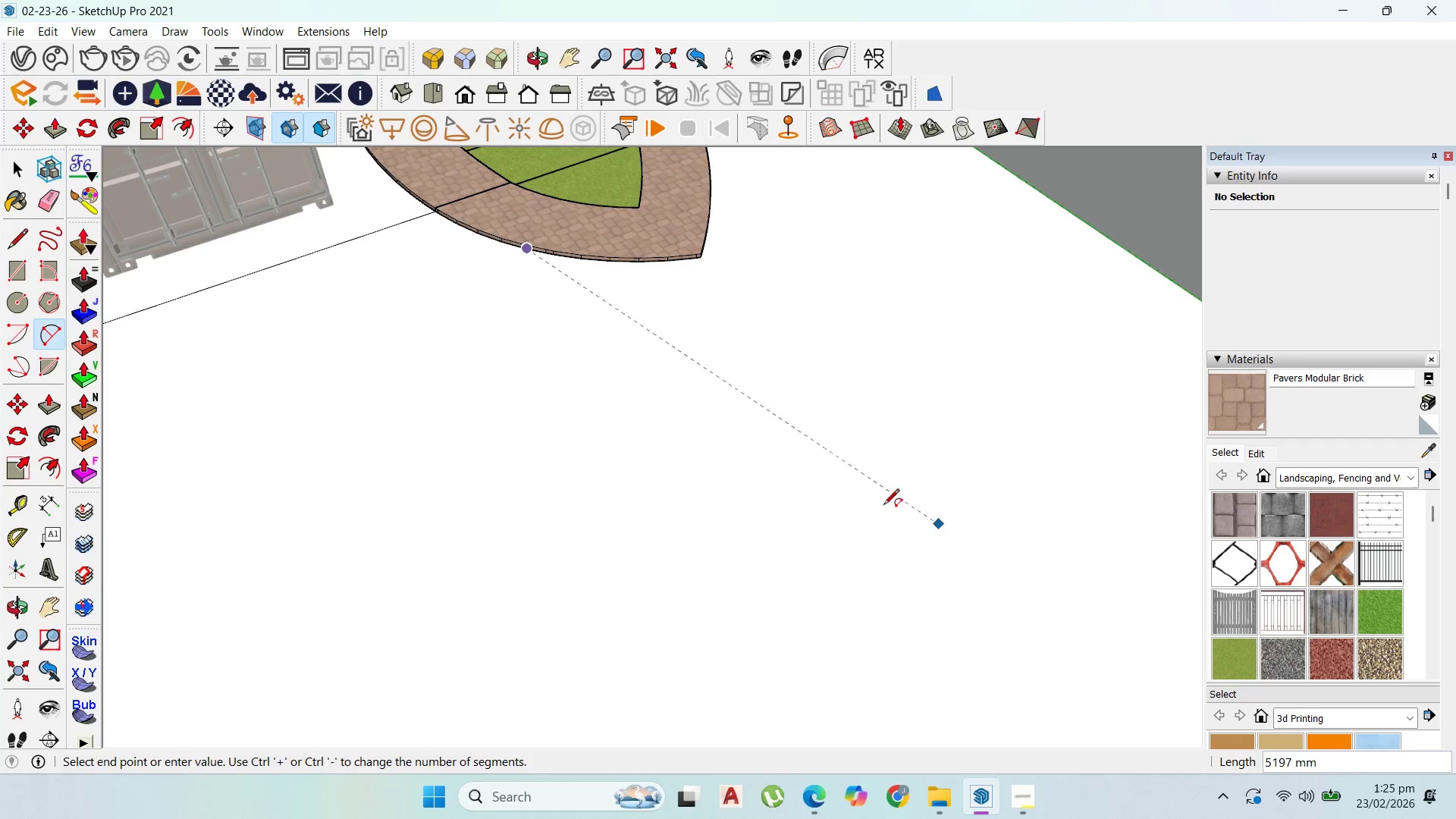 
scroll: coordinate [526, 268], scroll_direction: up, amount: 3.0
 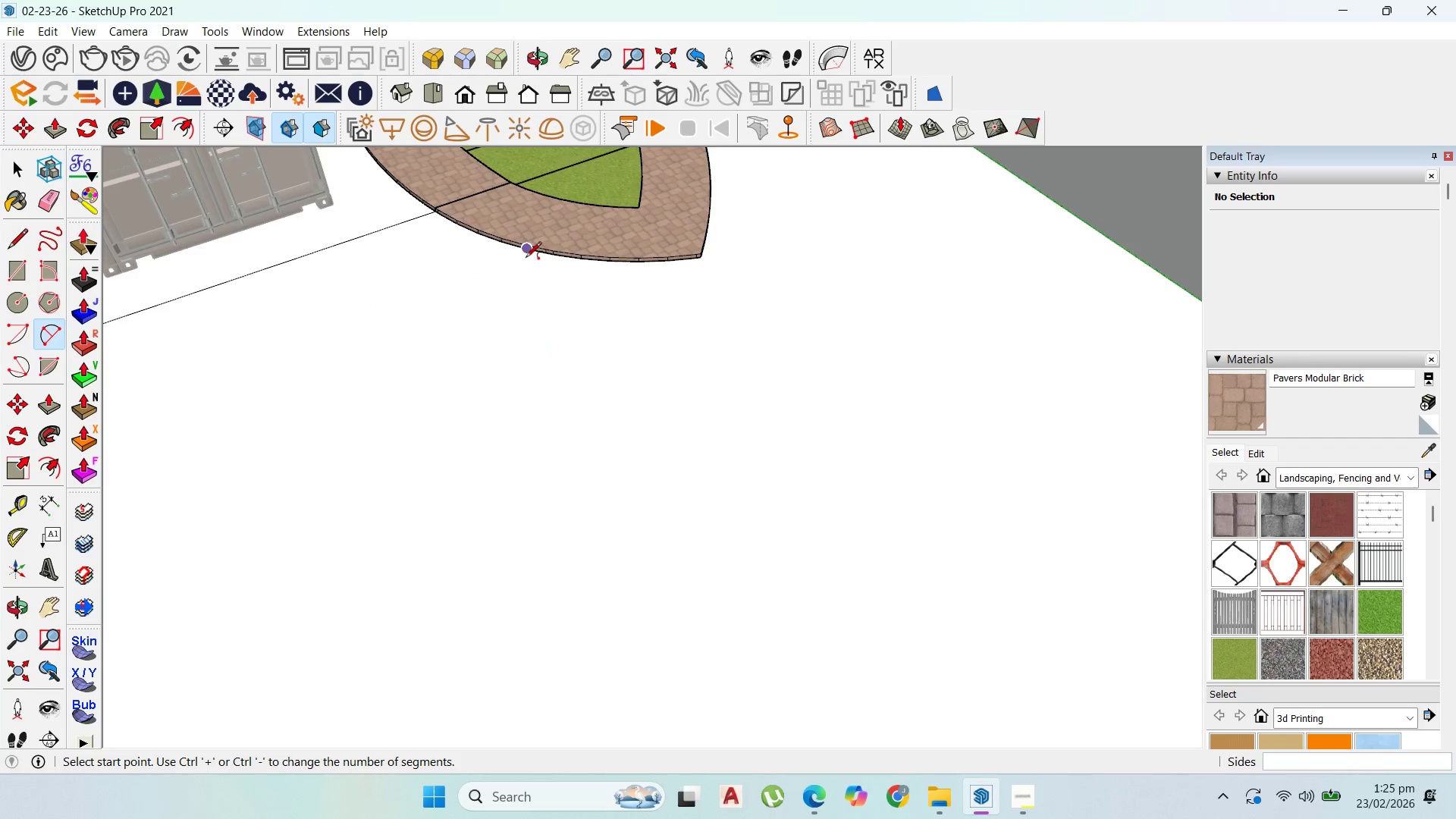 
scroll: coordinate [608, 406], scroll_direction: down, amount: 6.0
 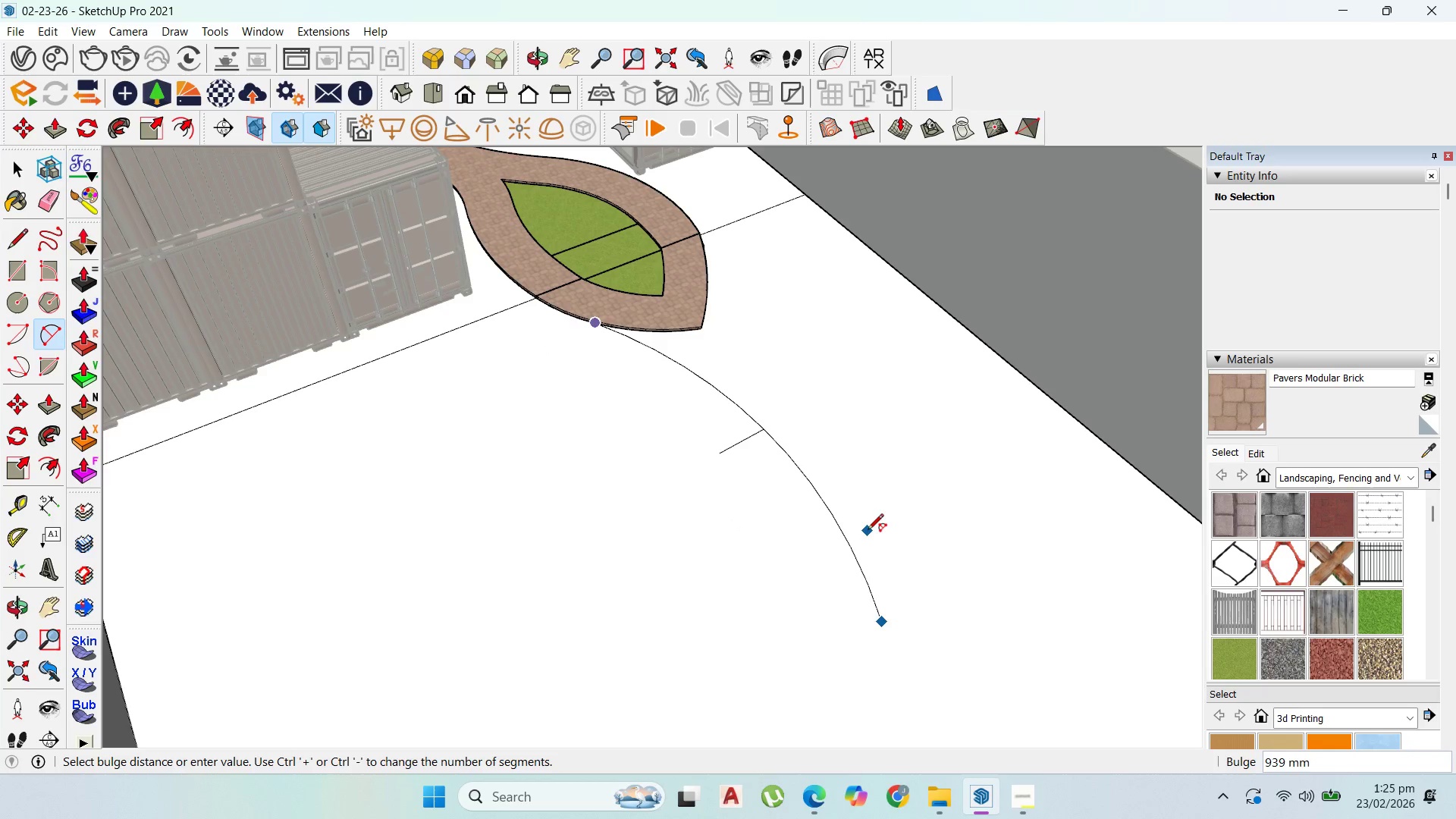 
left_click([877, 523])
 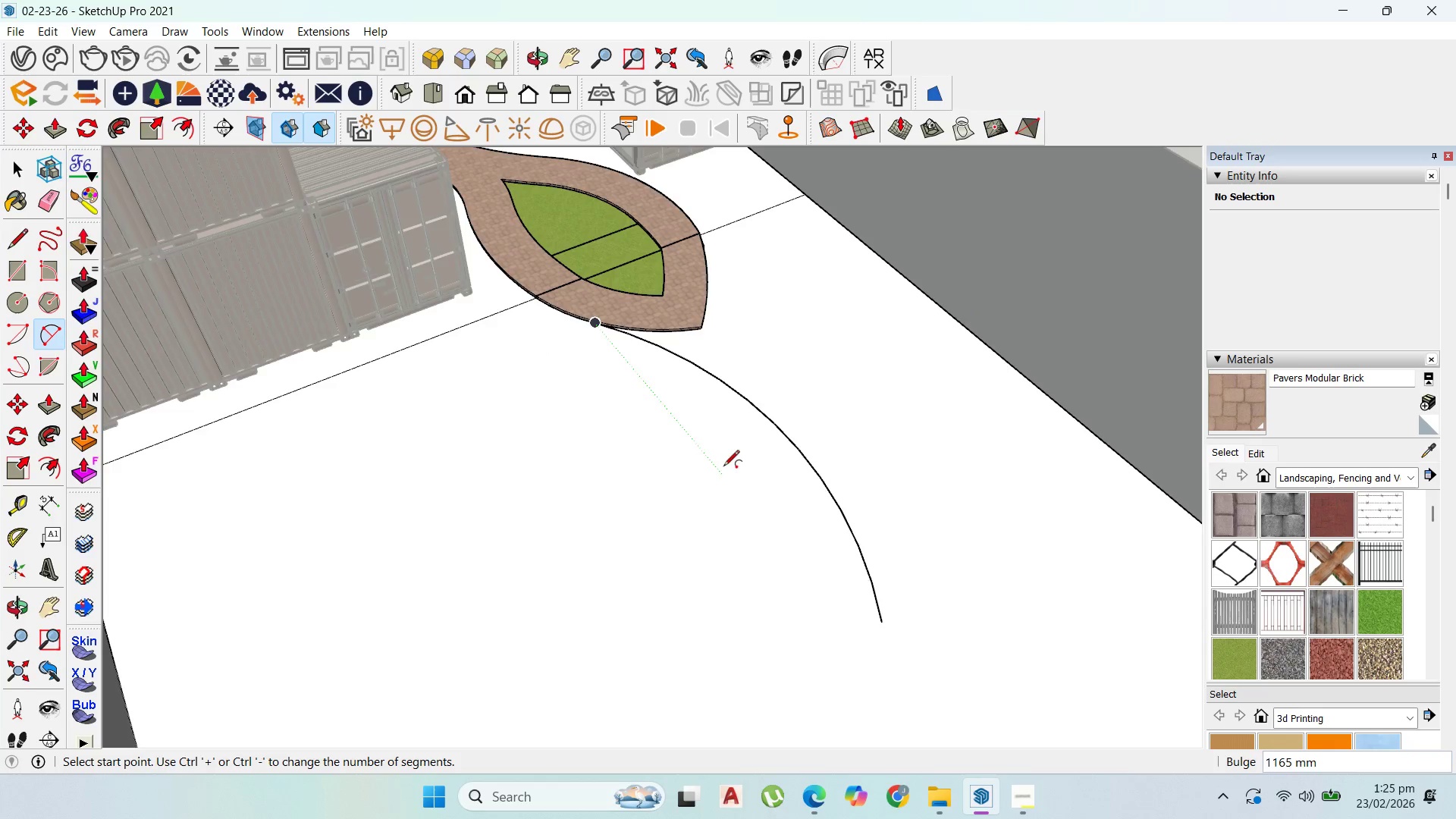 
scroll: coordinate [811, 457], scroll_direction: up, amount: 6.0
 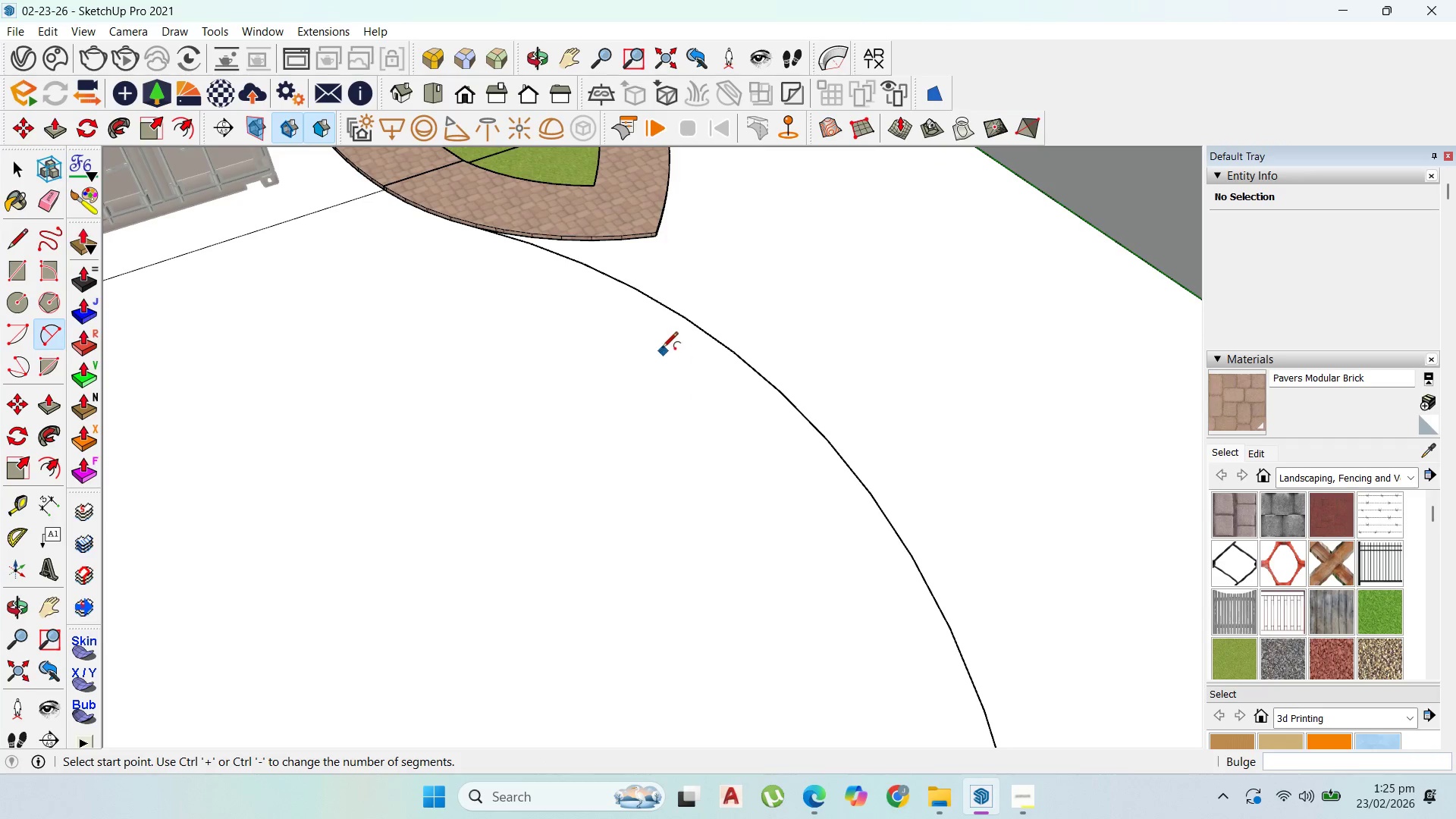 
key(Control+Z)
 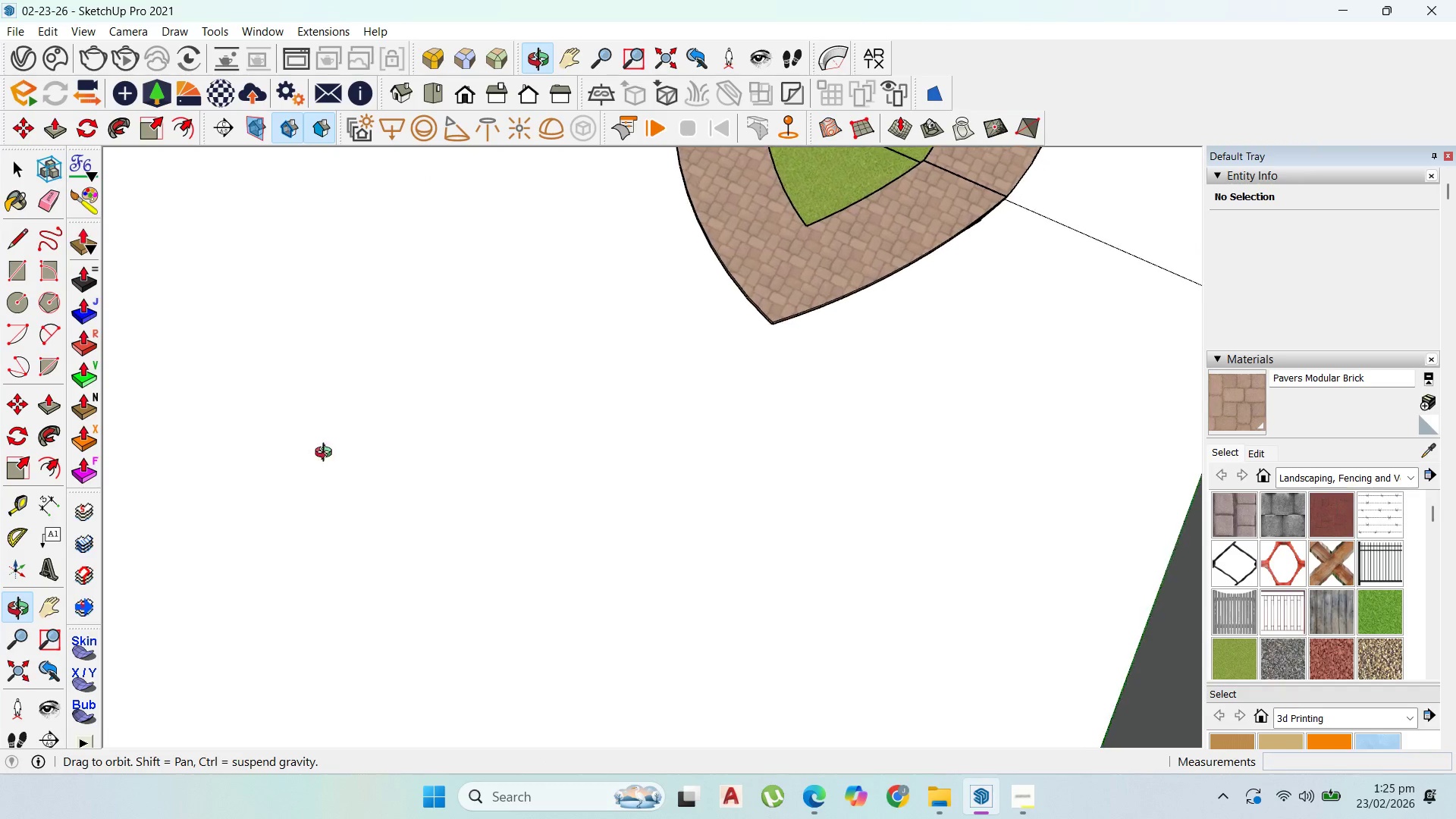 
scroll: coordinate [580, 310], scroll_direction: down, amount: 14.0
 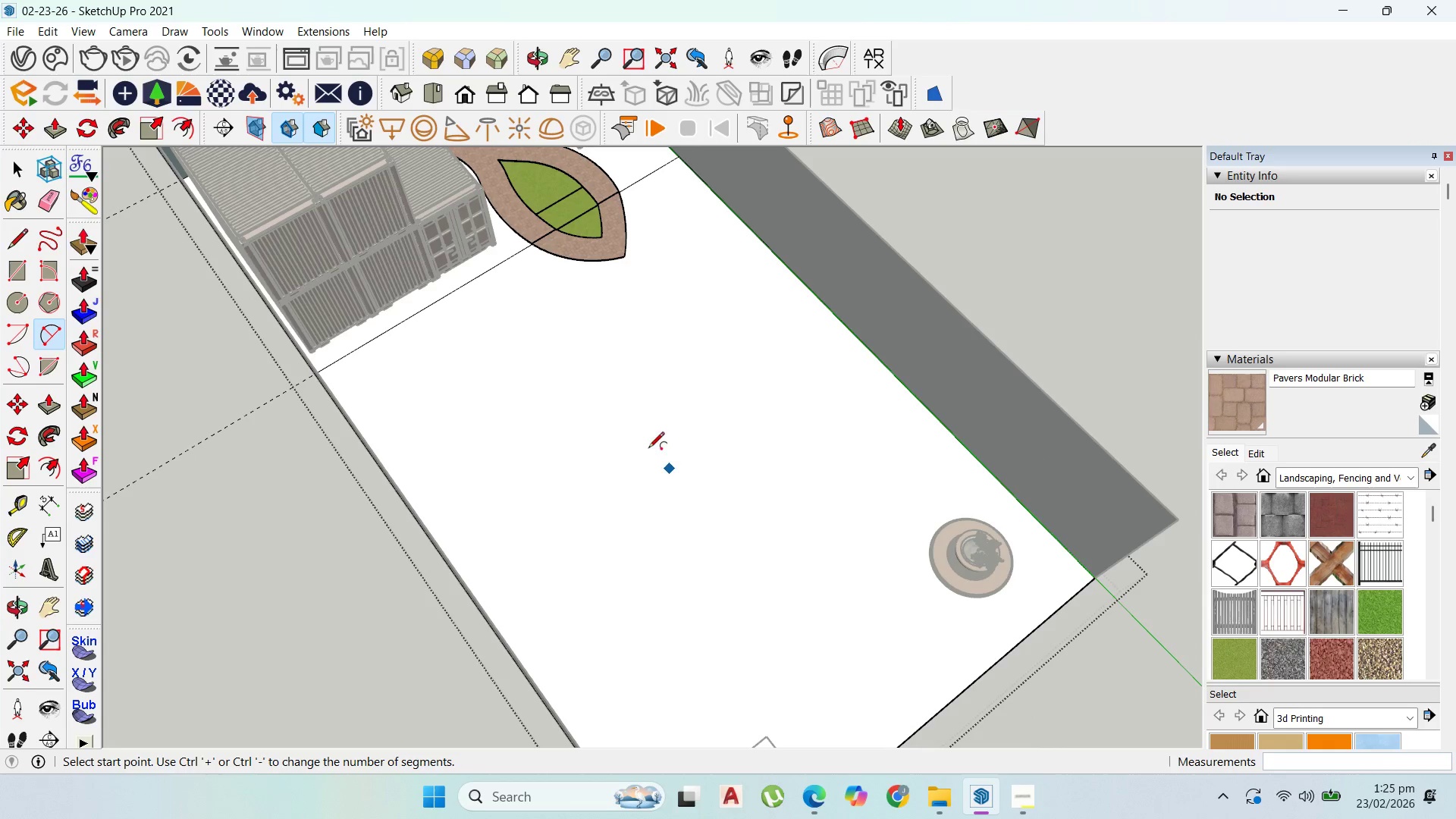 
scroll: coordinate [509, 251], scroll_direction: up, amount: 17.0
 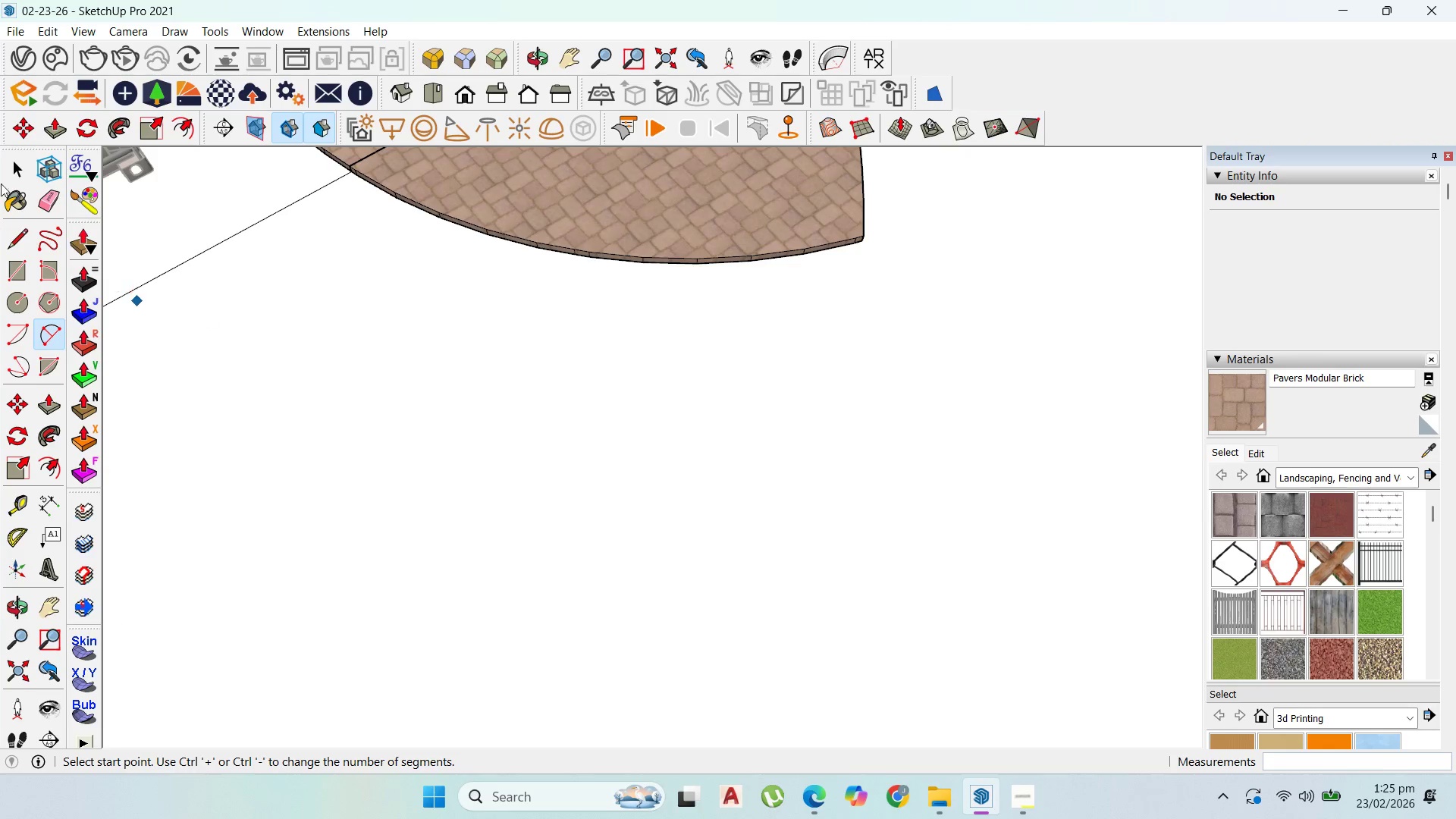 
left_click([8, 158])
 